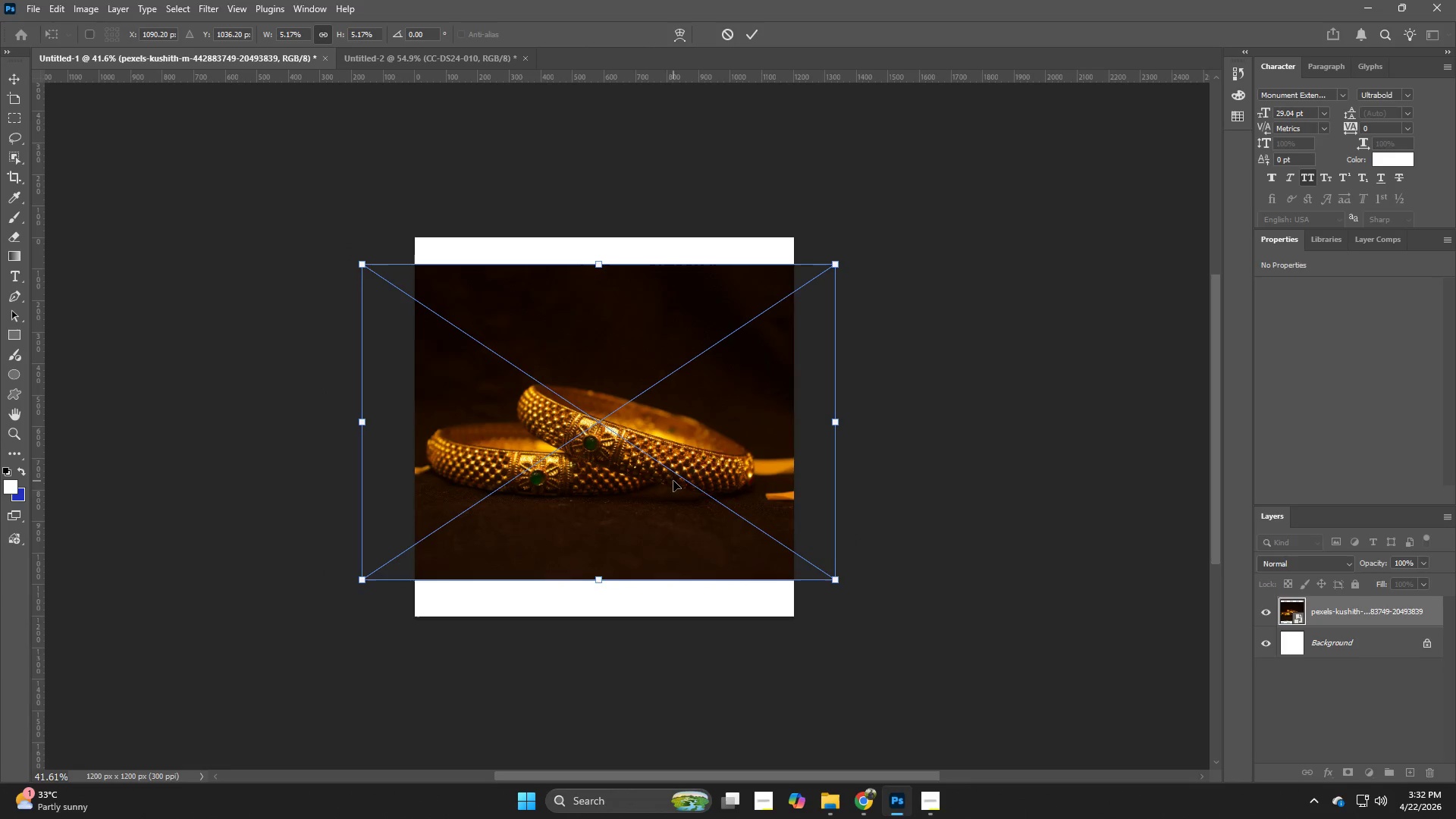 
hold_key(key=AltLeft, duration=1.67)
 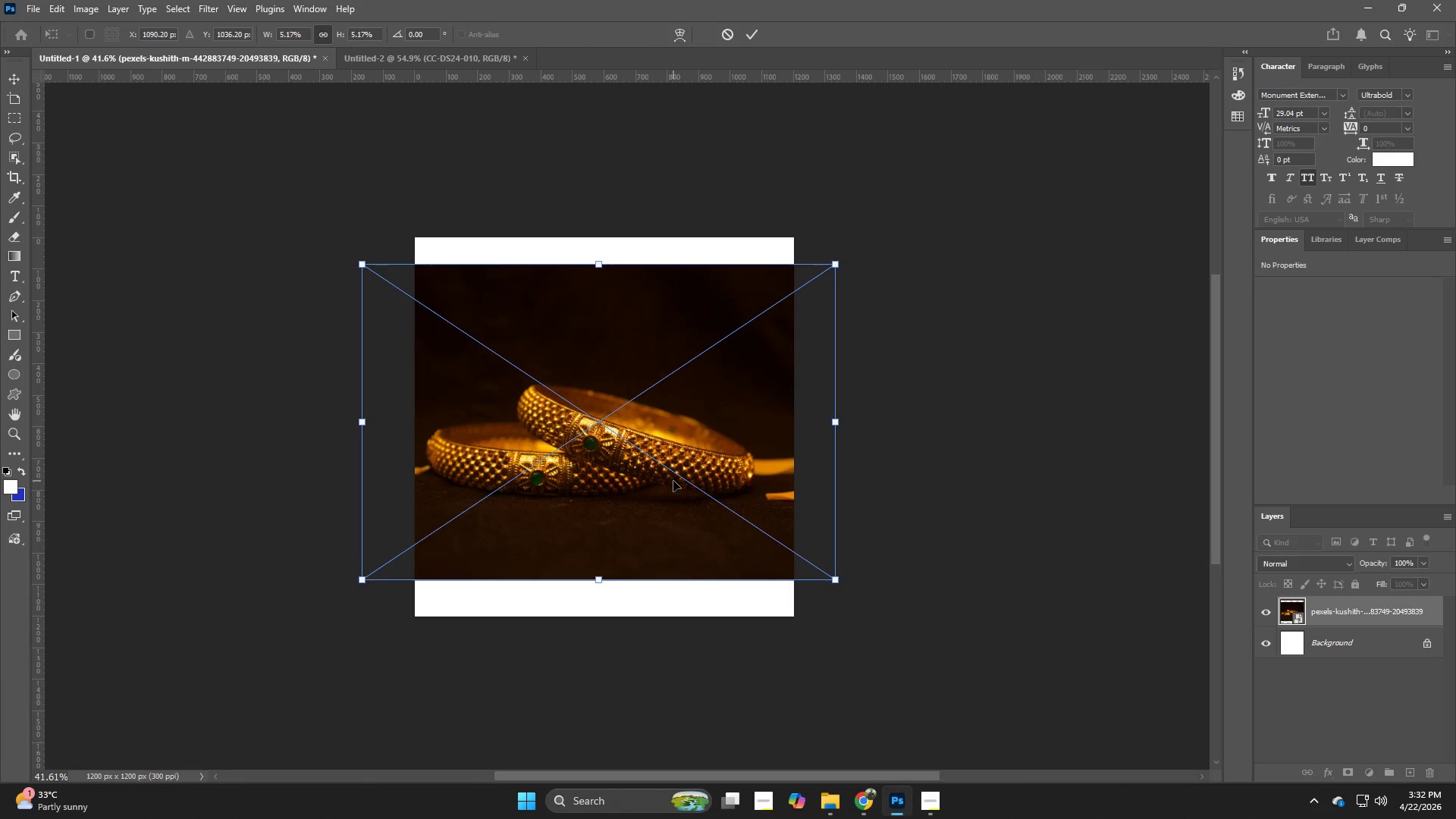 
left_click_drag(start_coordinate=[673, 481], to_coordinate=[690, 473])
 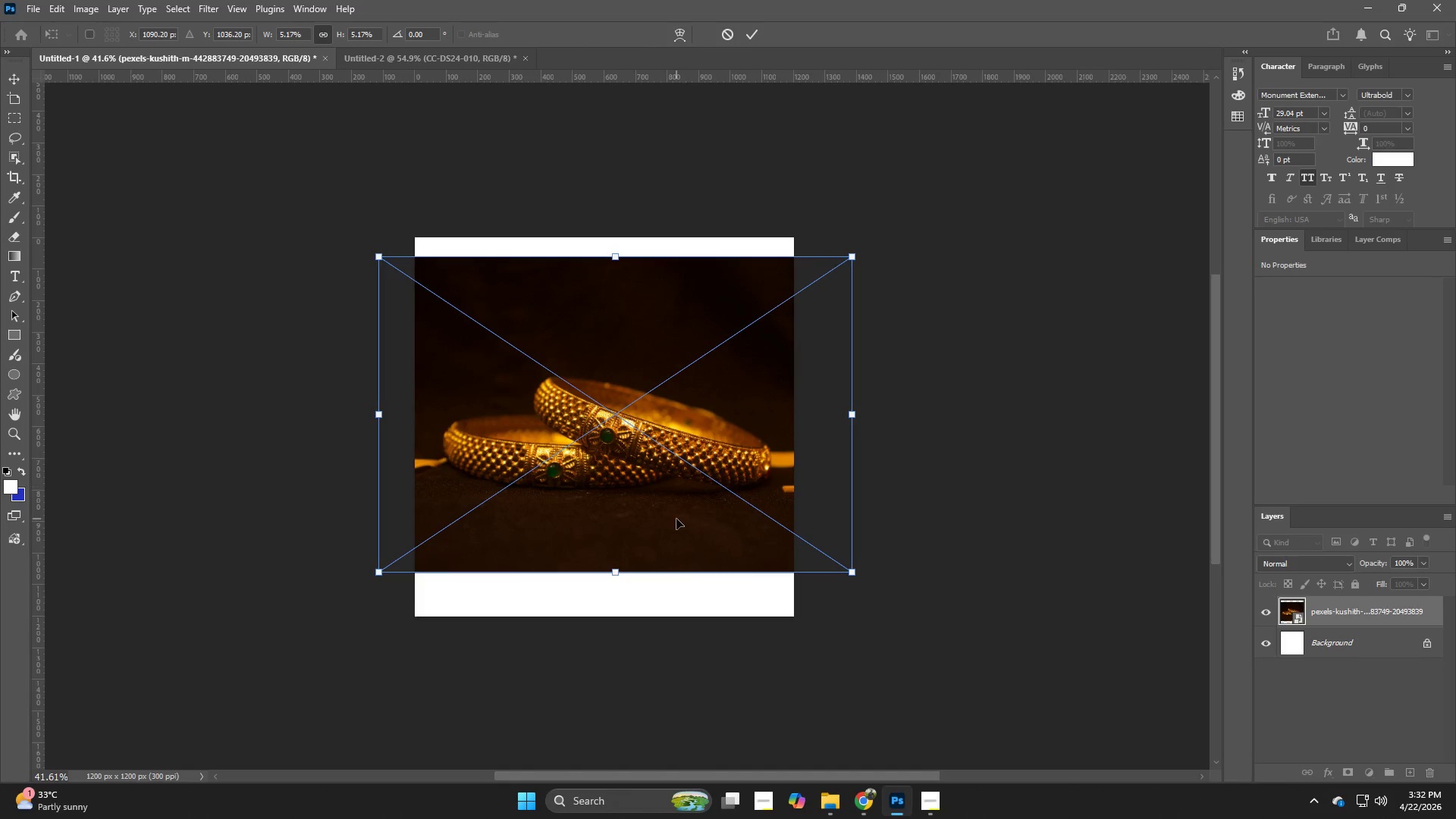 
key(NumpadEnter)
 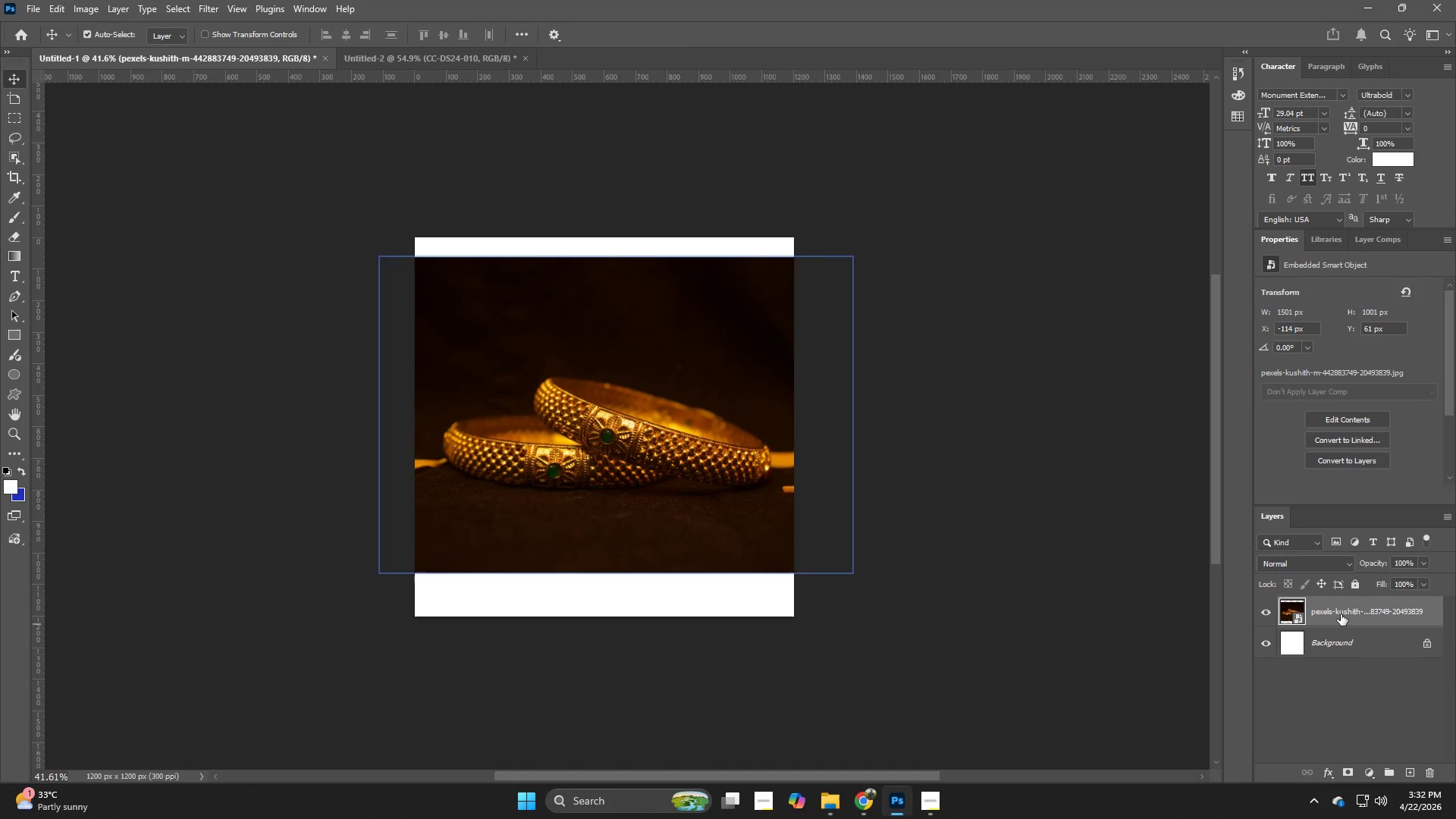 
hold_key(key=ControlLeft, duration=1.17)
hold_key(key=AltLeft, duration=1.0)
left_click_drag(start_coordinate=[1341, 613], to_coordinate=[1344, 635])
 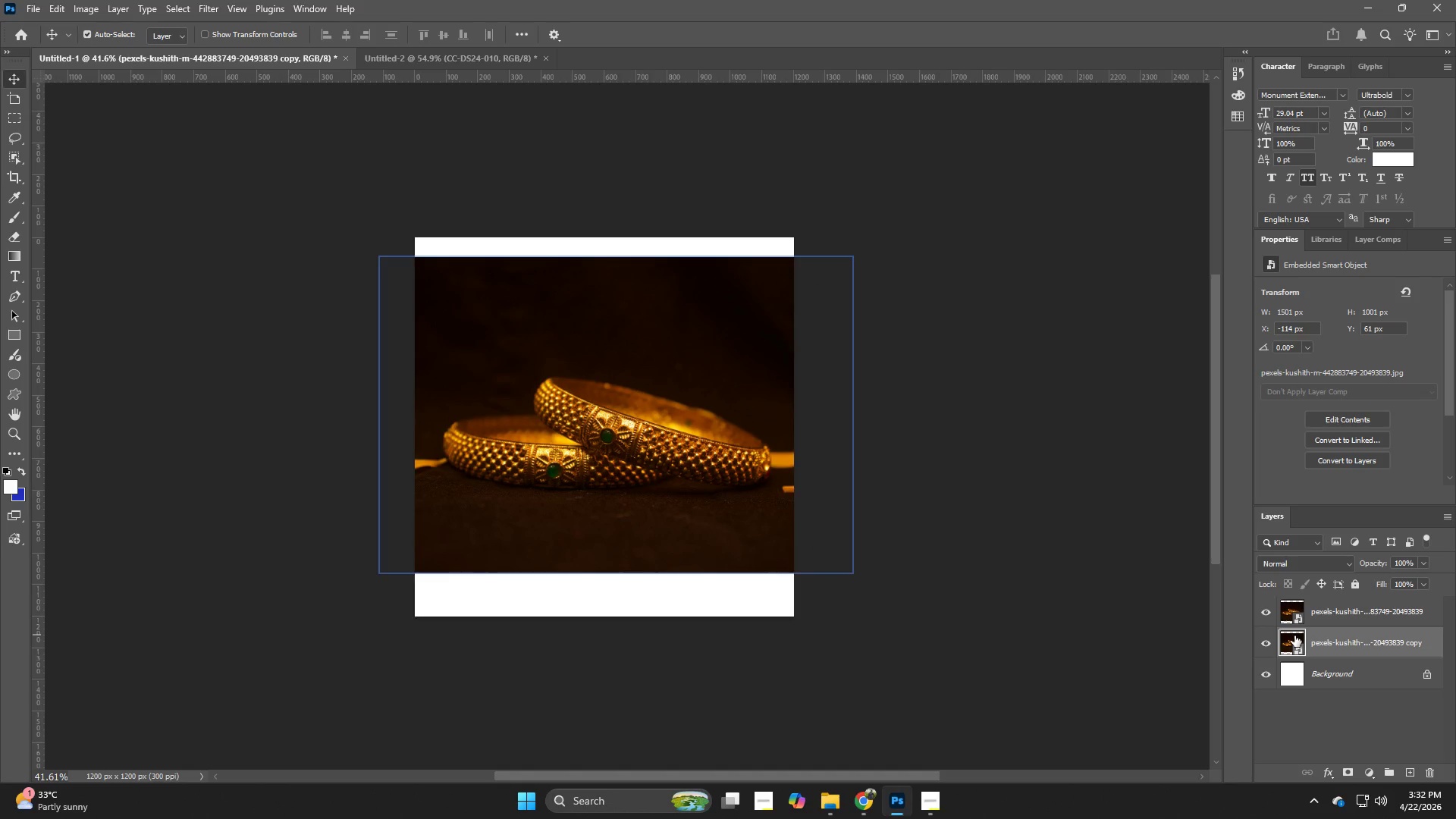 
key(Control+T)
 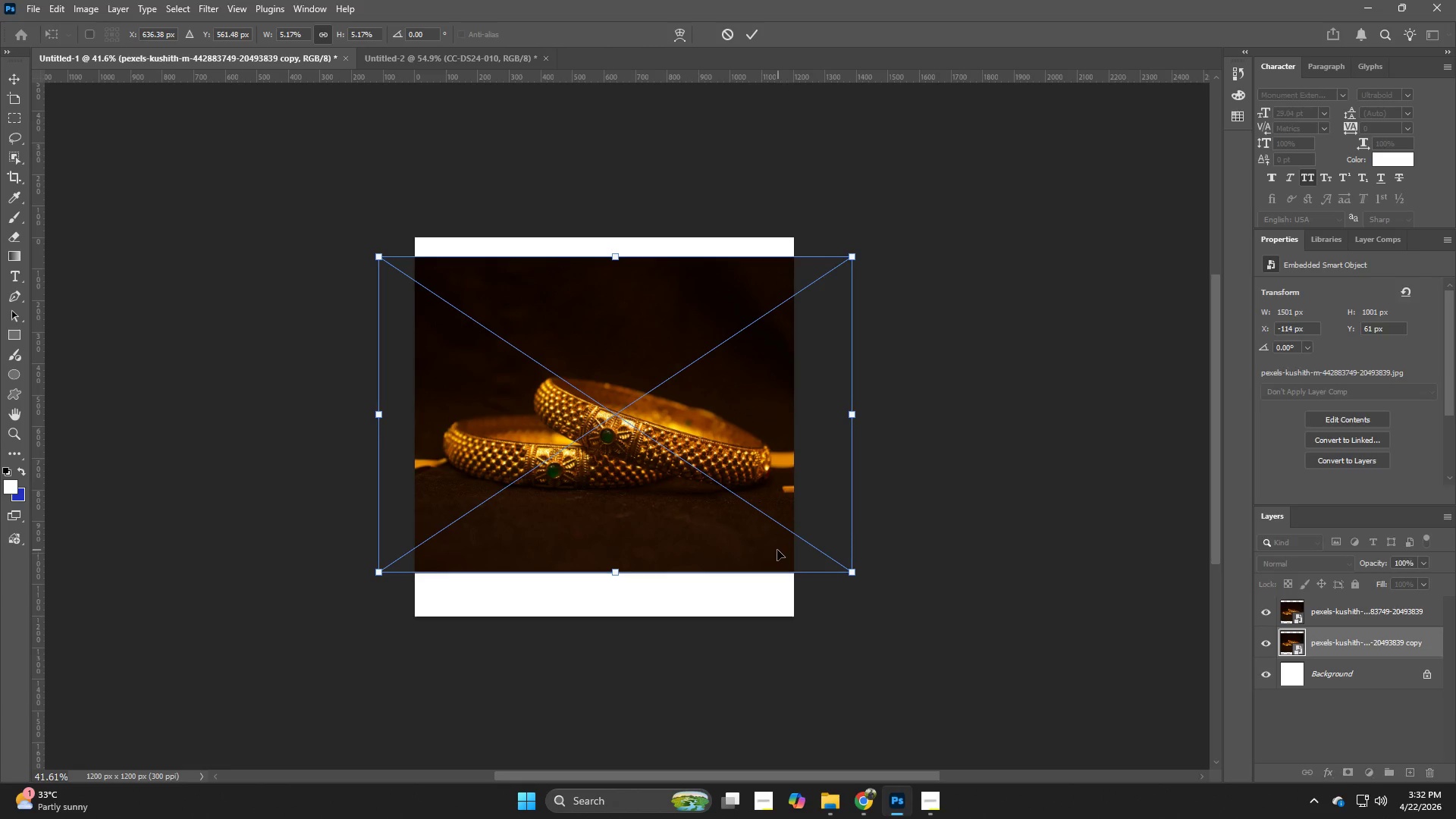 
left_click_drag(start_coordinate=[777, 550], to_coordinate=[777, 508])
 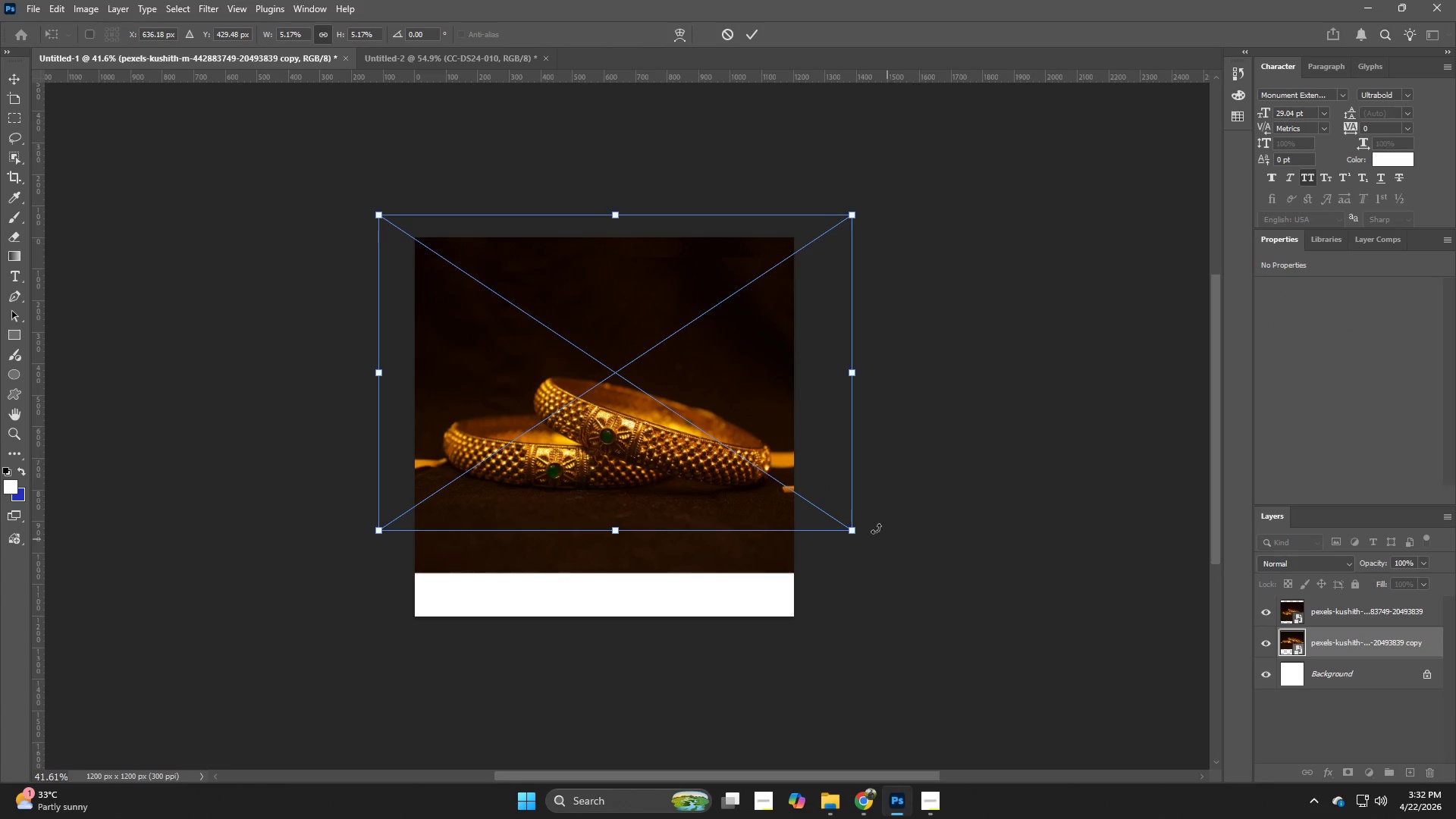 
left_click_drag(start_coordinate=[764, 467], to_coordinate=[750, 466])
 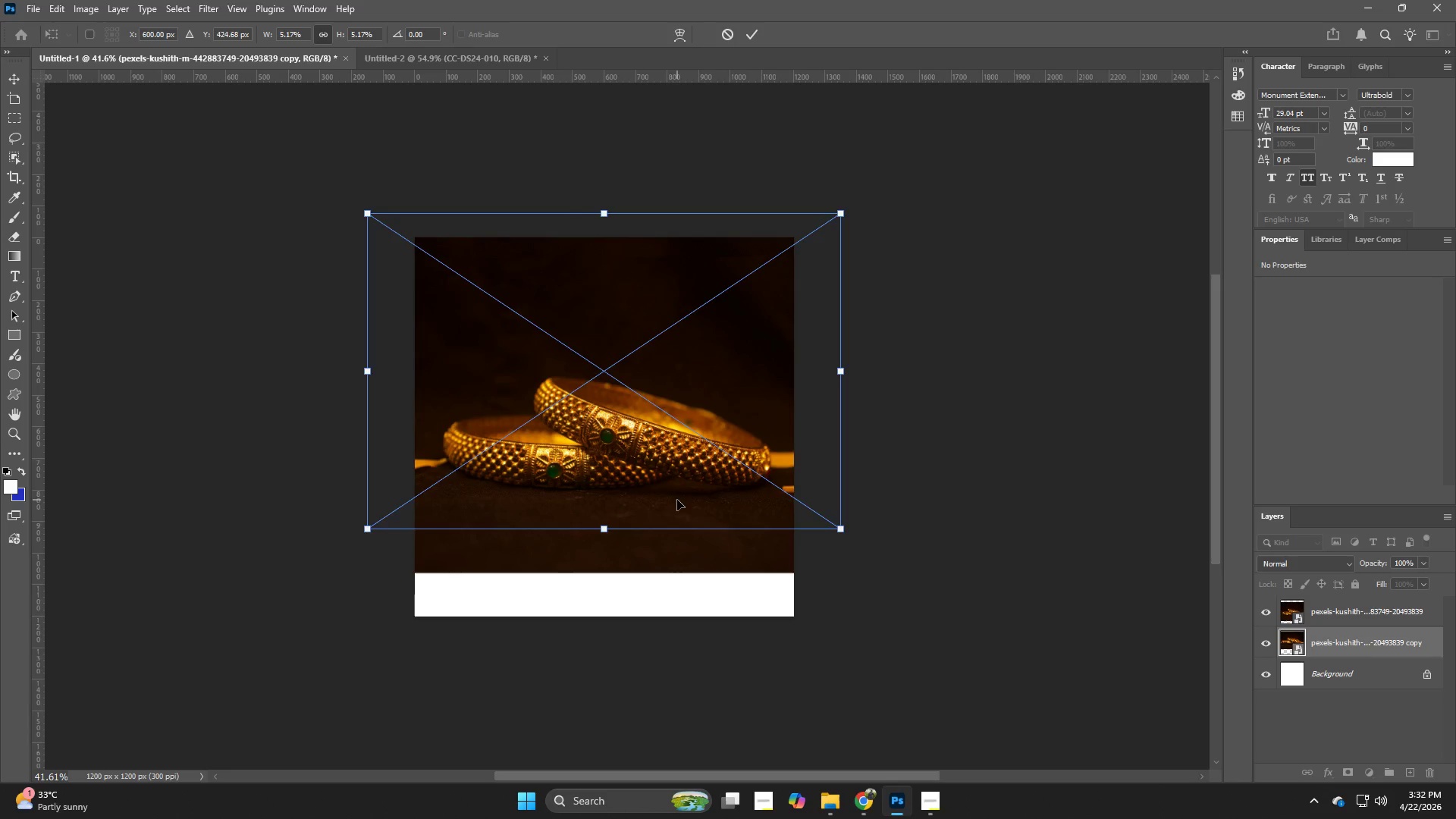 
key(NumpadEnter)
 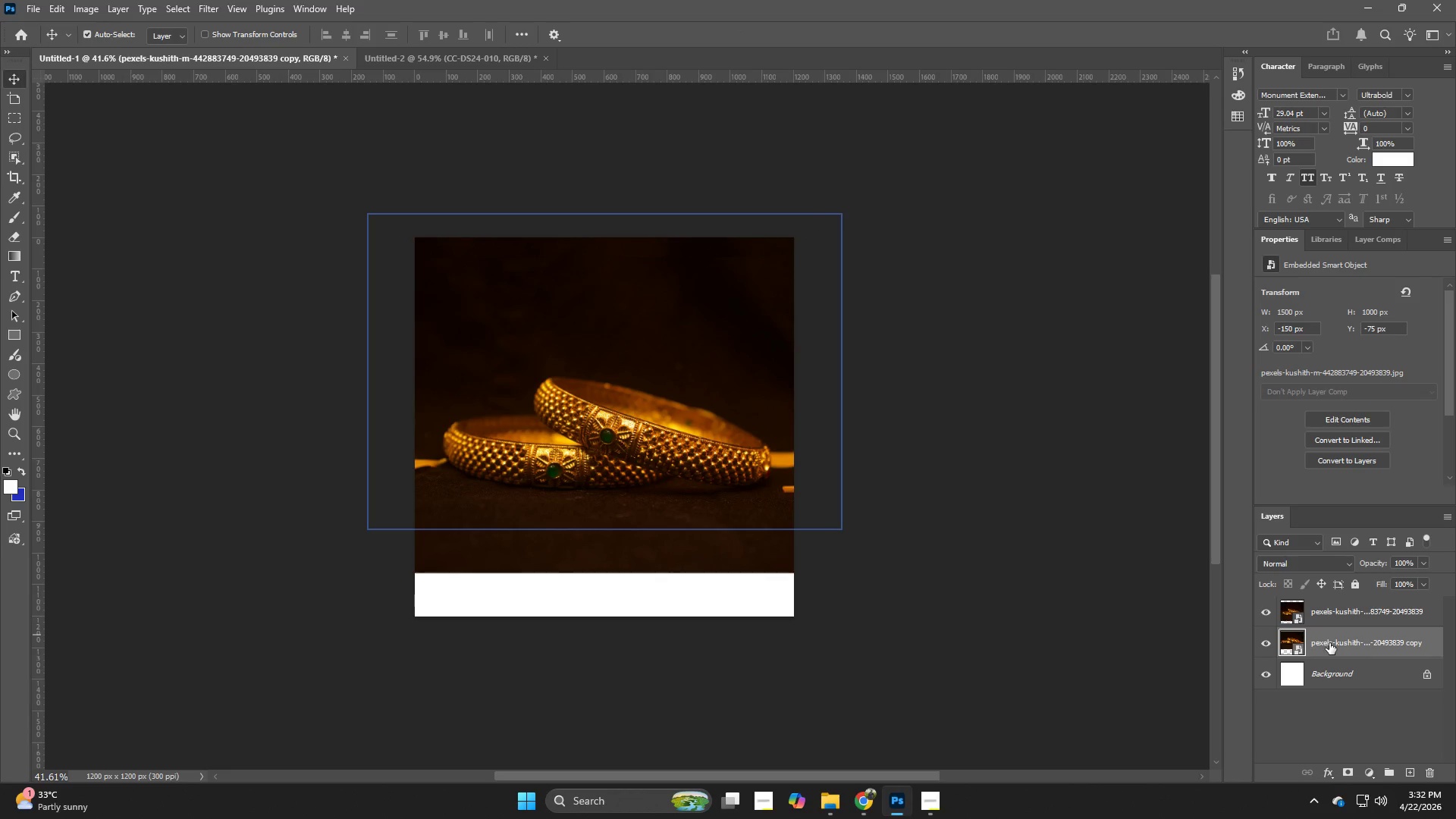 
hold_key(key=AltLeft, duration=0.8)
left_click_drag(start_coordinate=[1329, 643], to_coordinate=[1334, 654])
 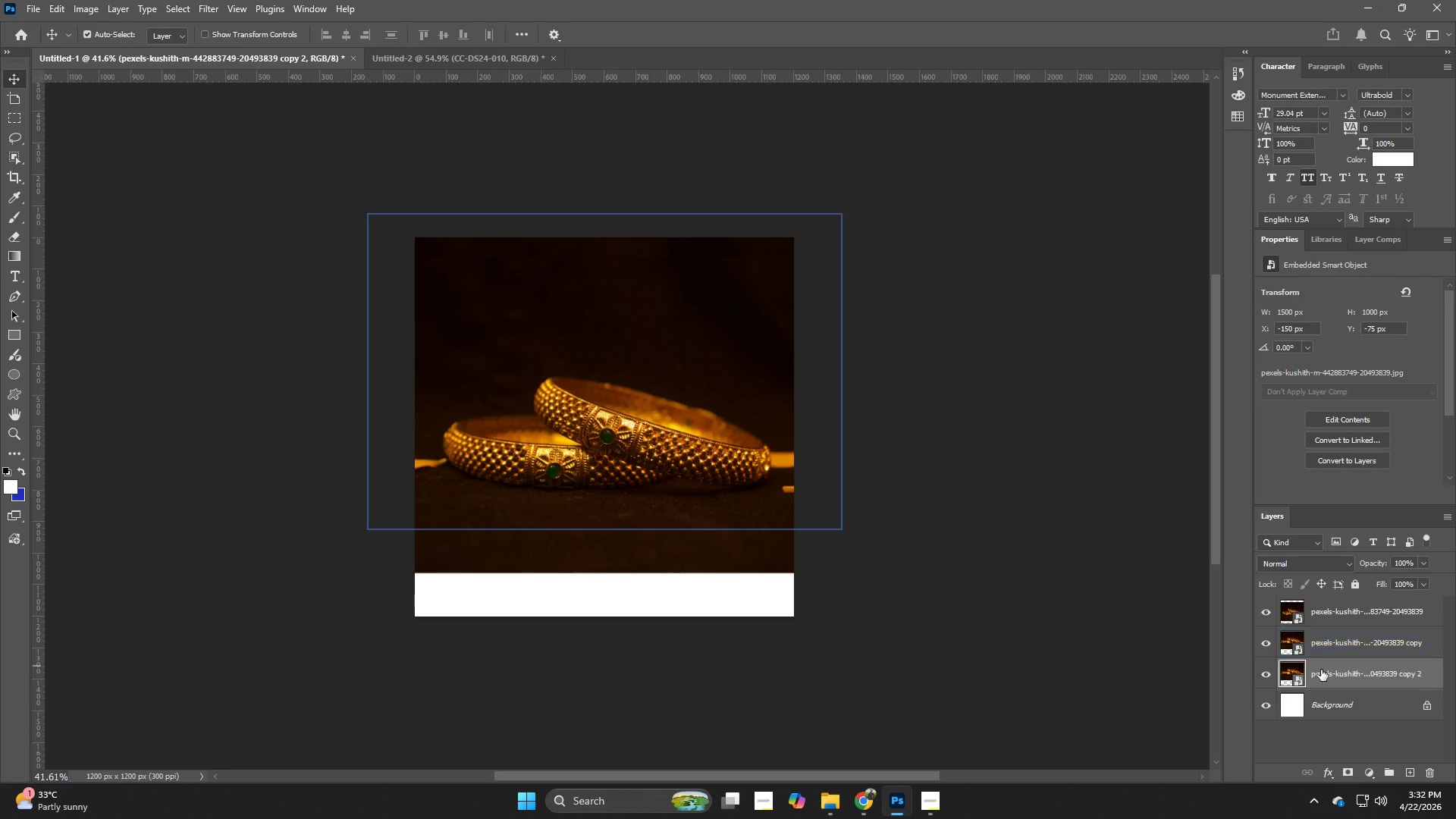 
left_click([1321, 670])
 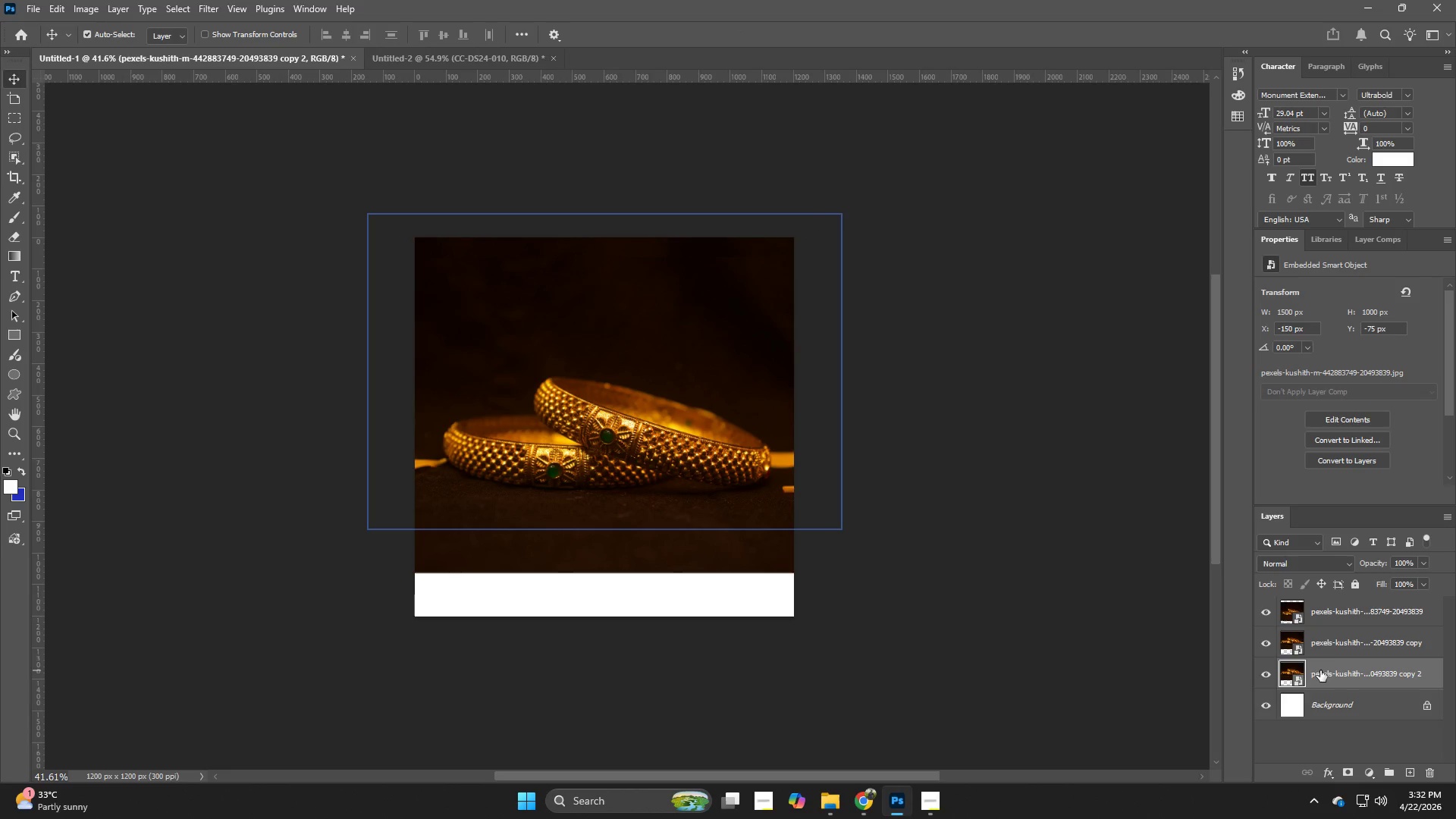 
key(Control+T)
 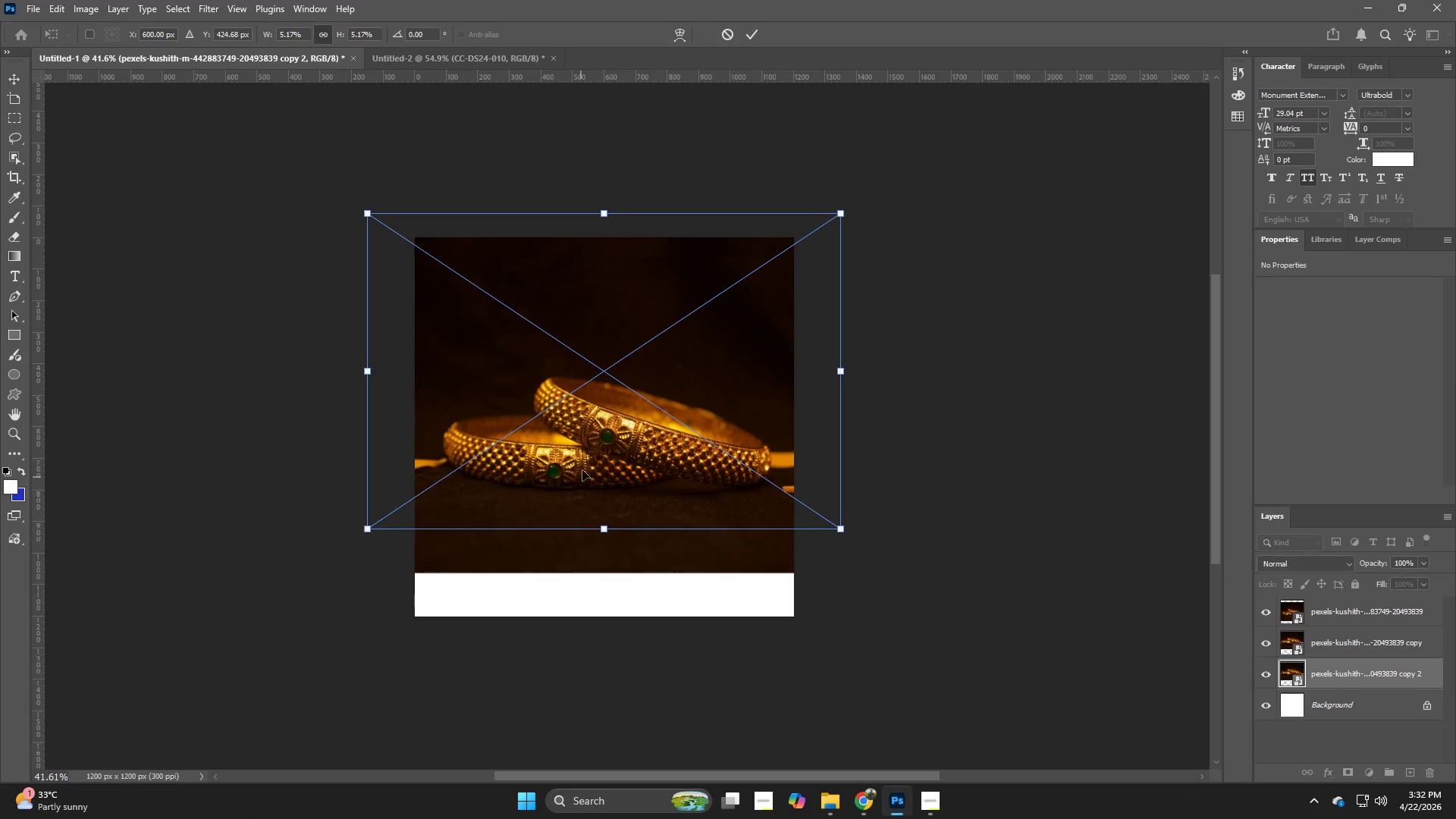 
left_click_drag(start_coordinate=[603, 453], to_coordinate=[601, 551])
 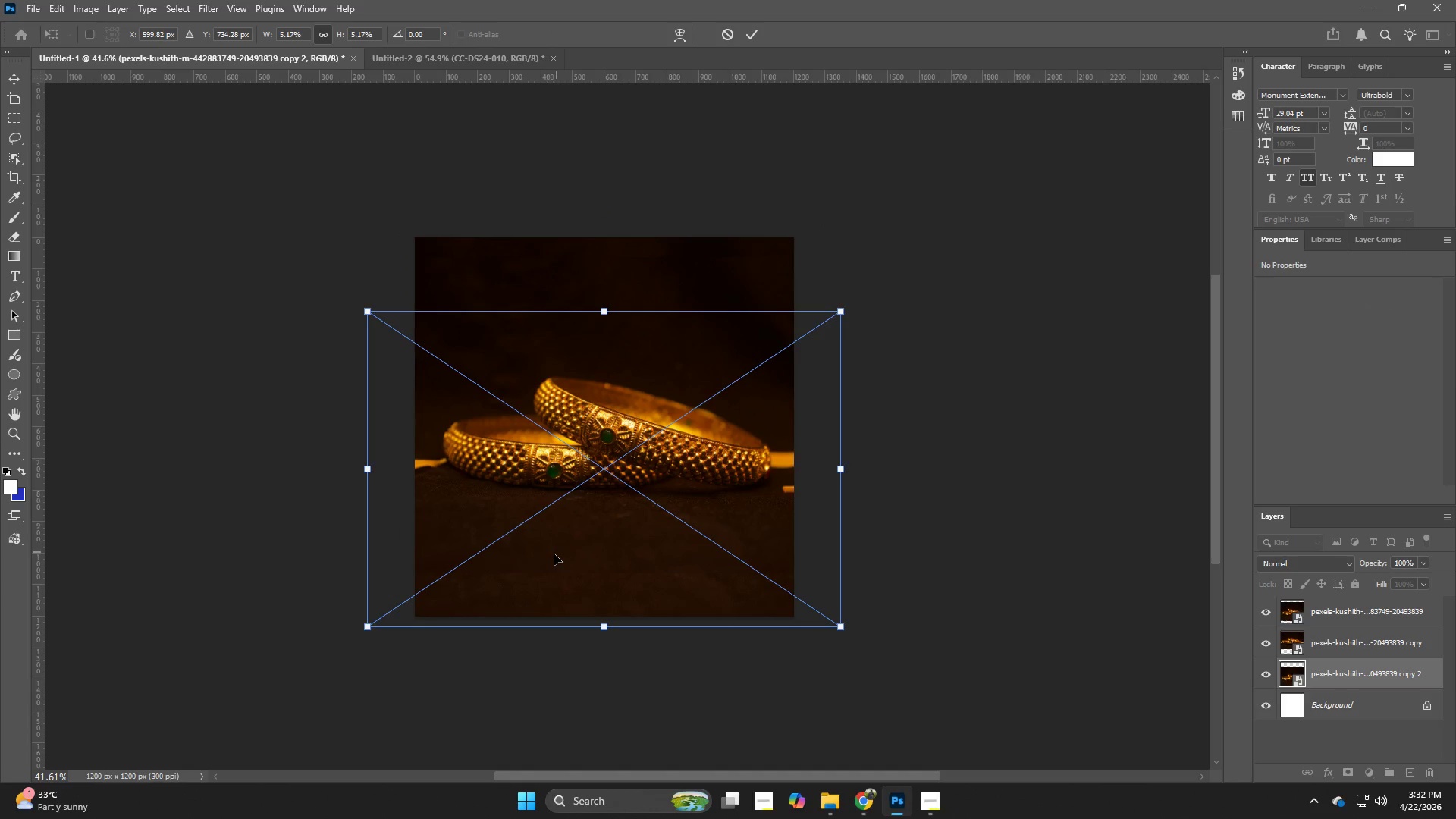 
key(NumpadEnter)
 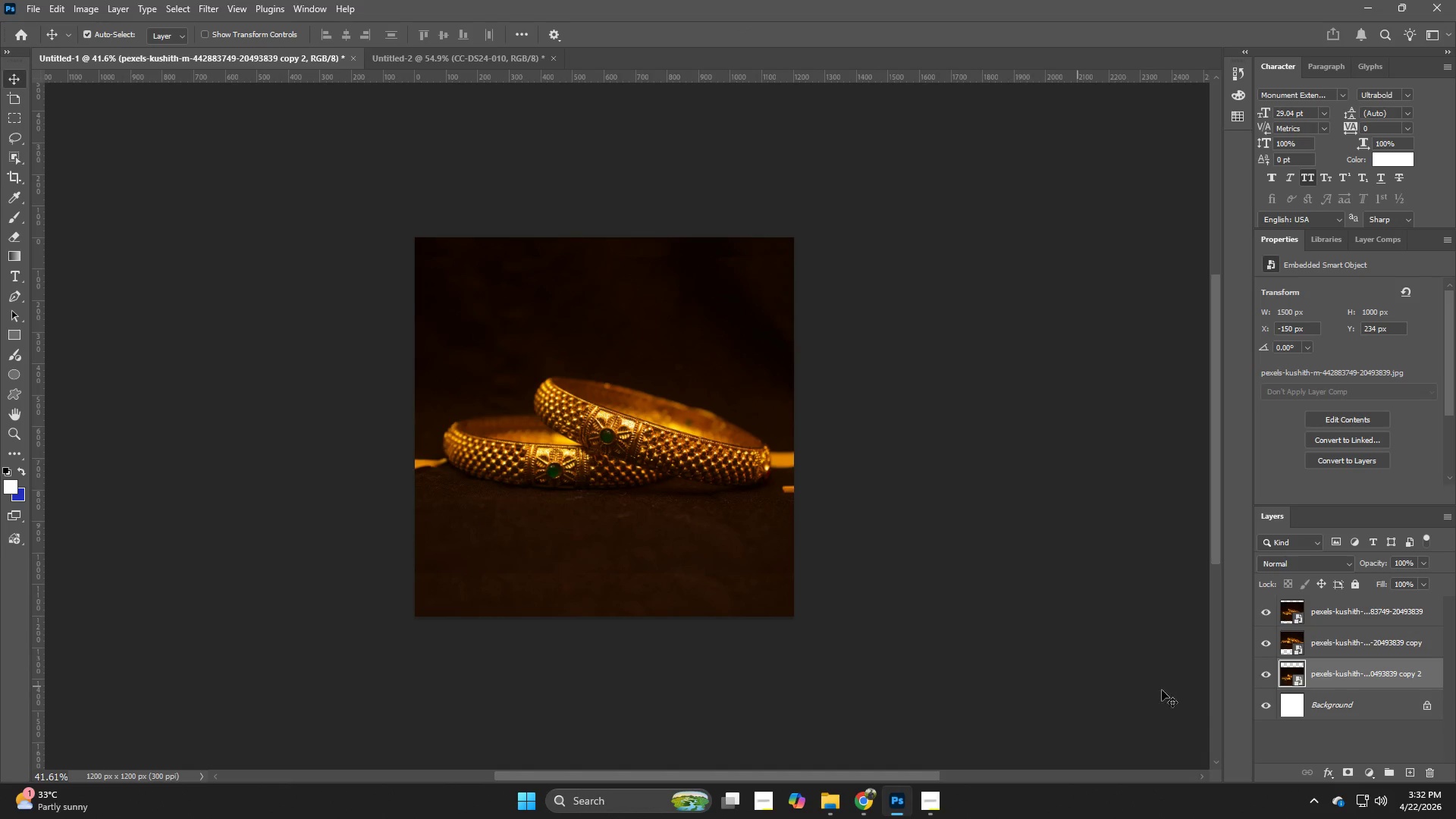 
left_click([1317, 614])
 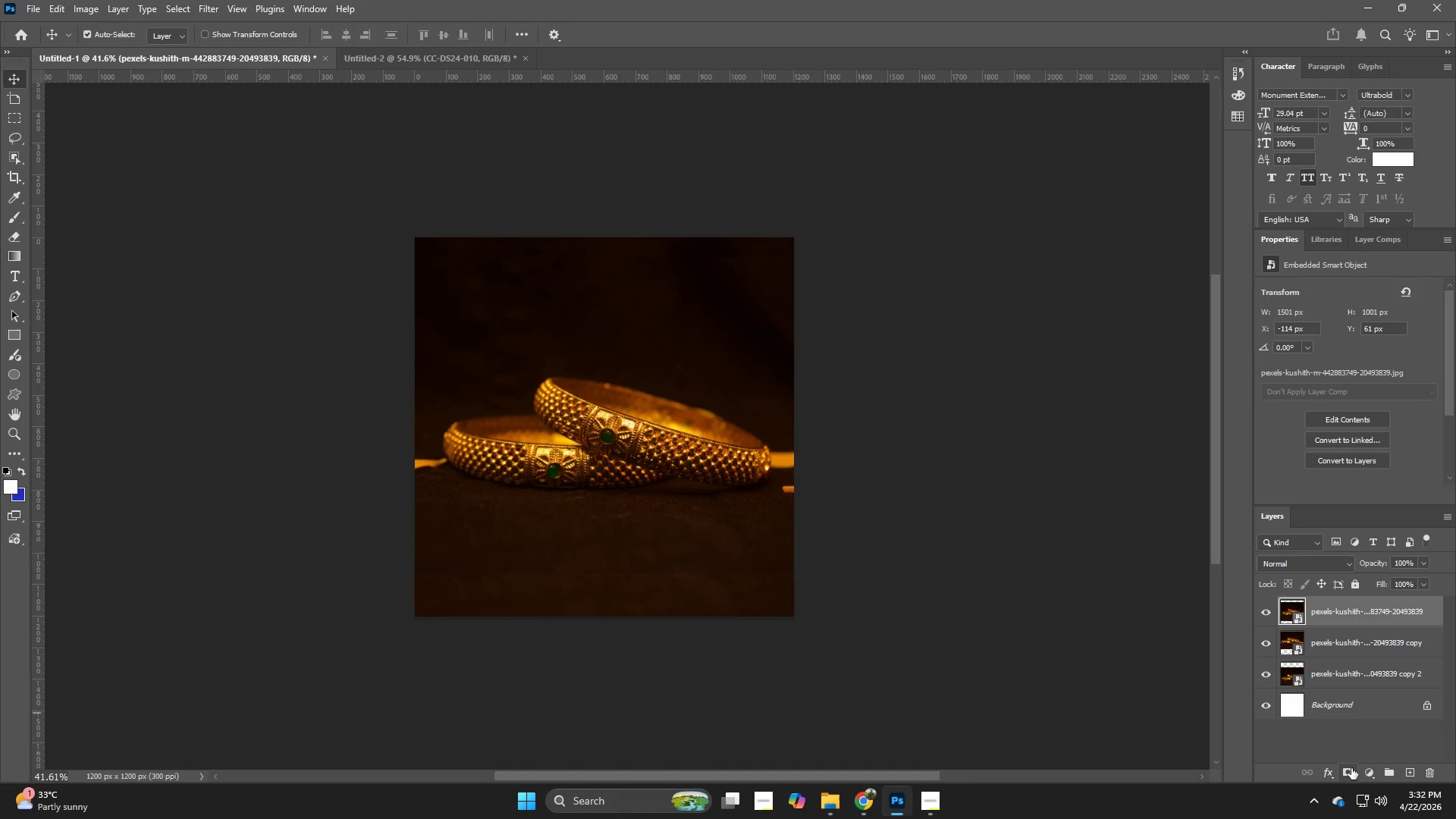 
left_click([1351, 768])
 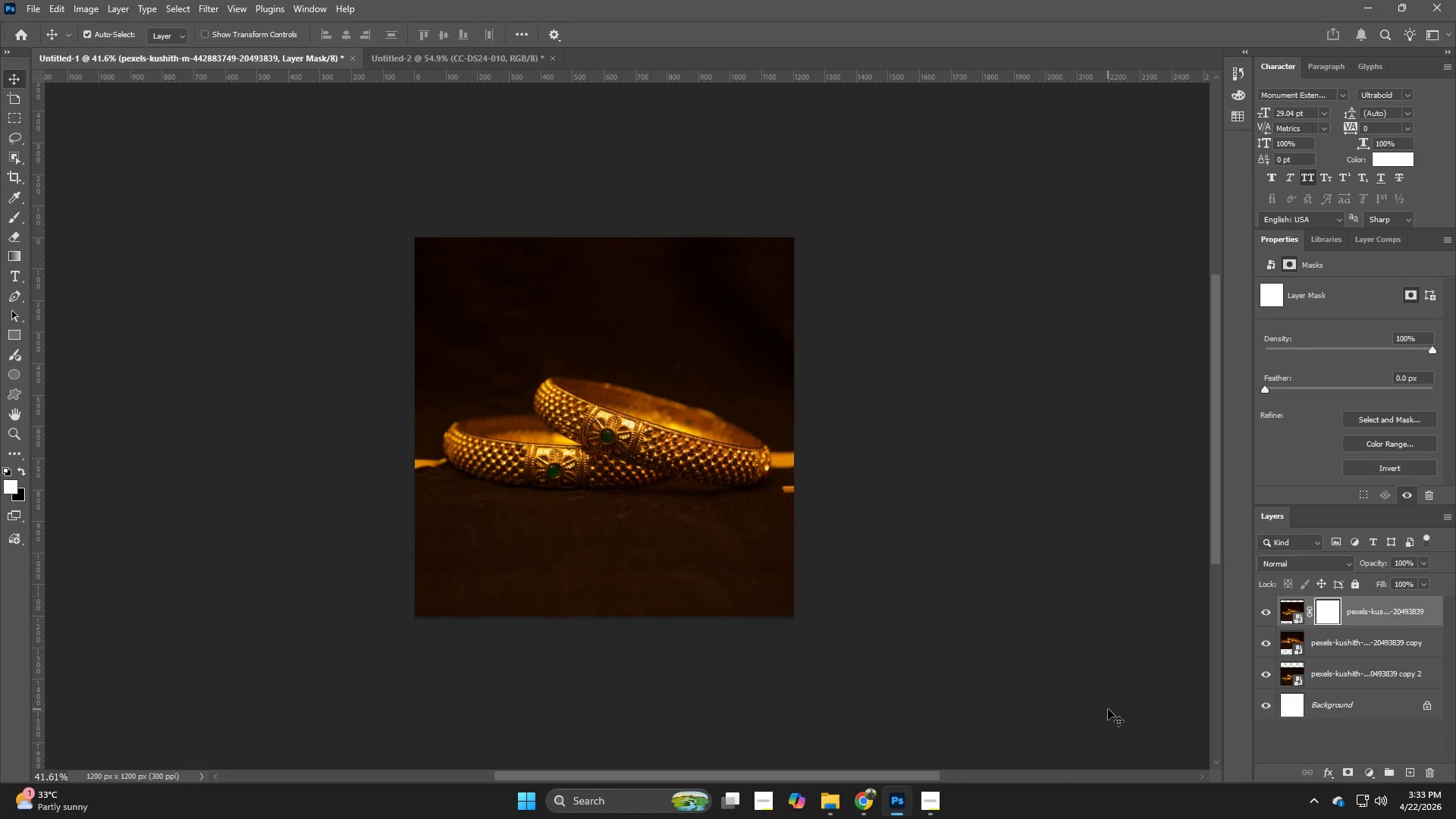 
key(E)
 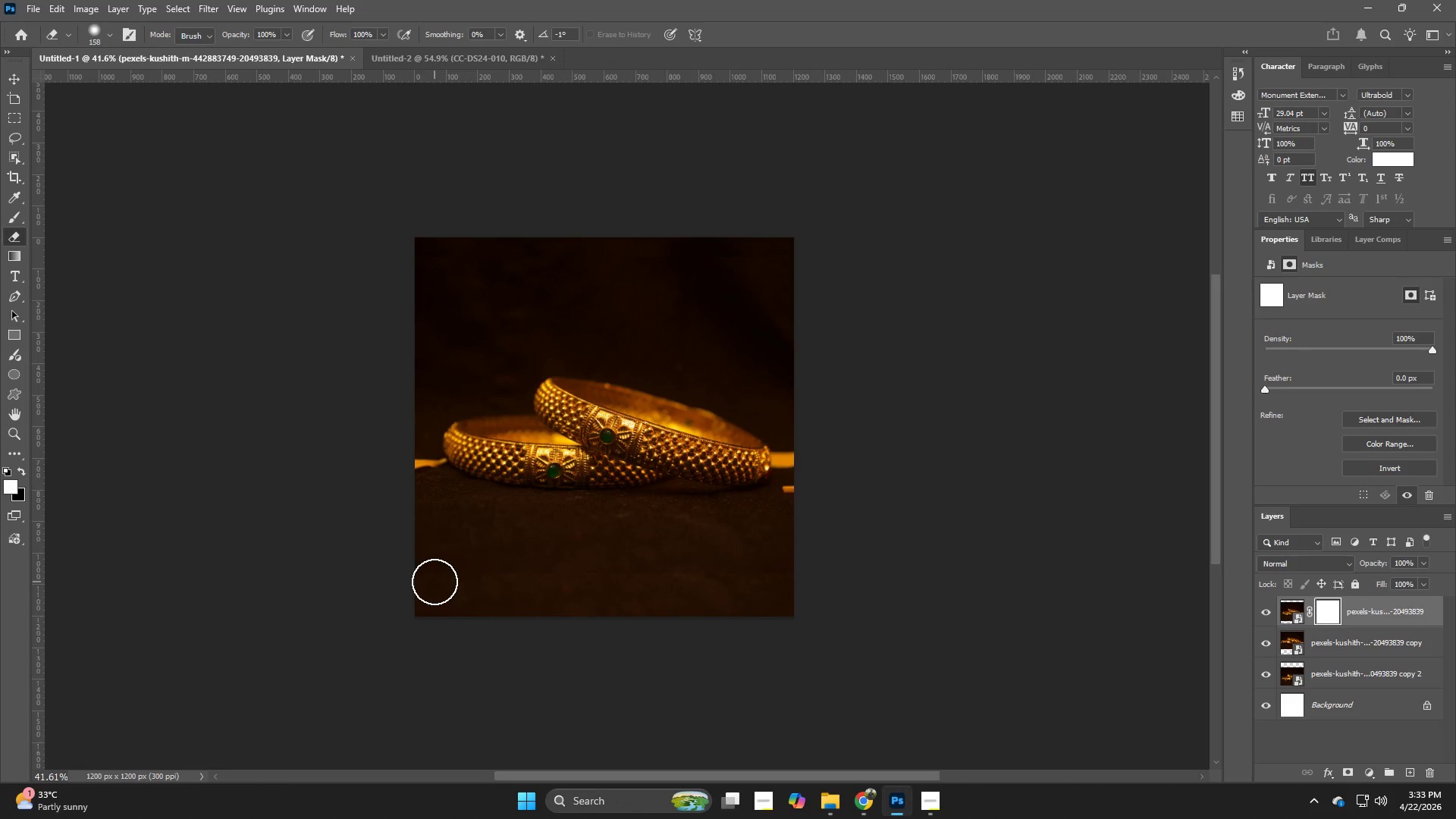 
left_click([435, 582])
 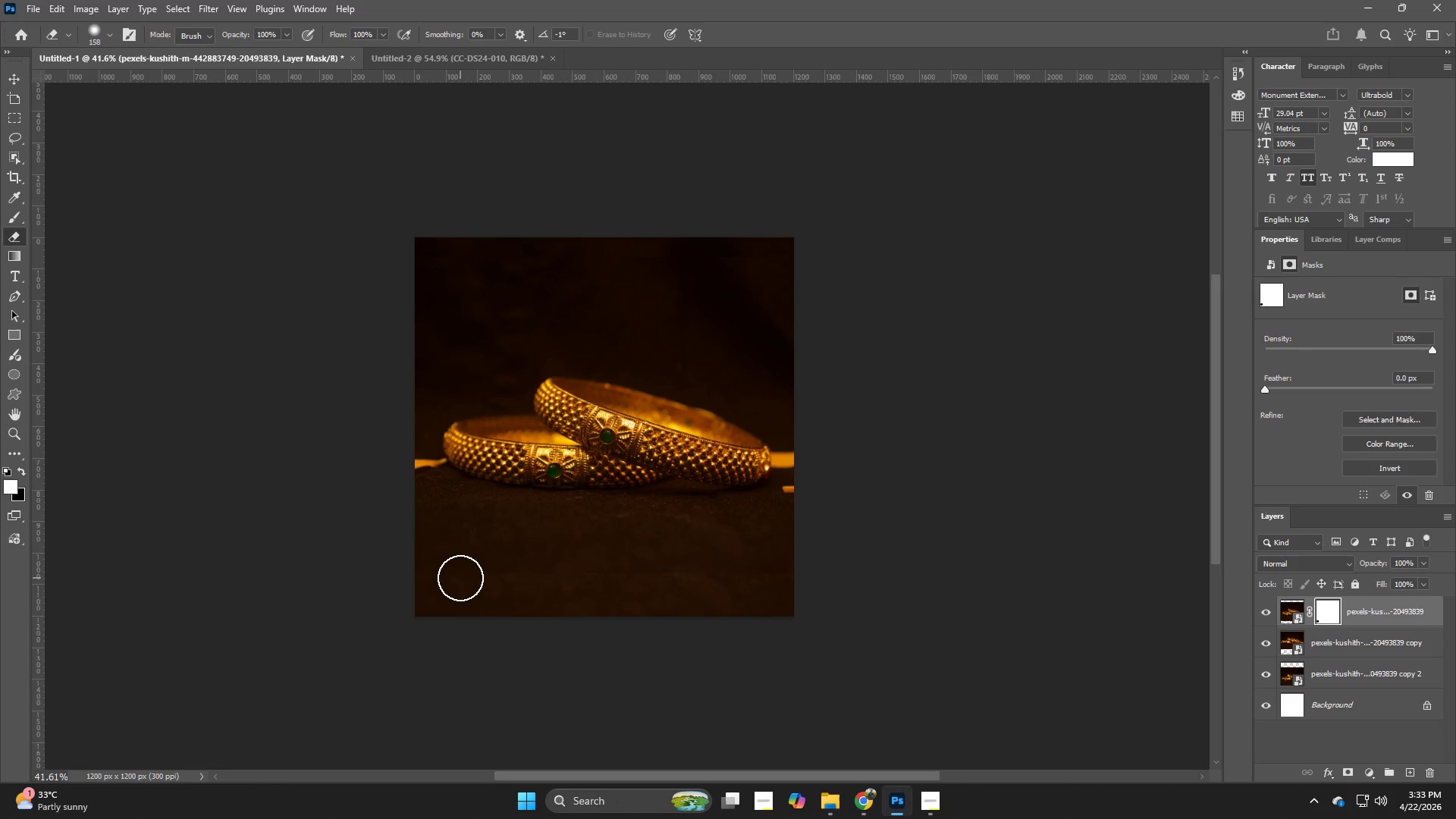 
left_click_drag(start_coordinate=[460, 578], to_coordinate=[466, 578])
 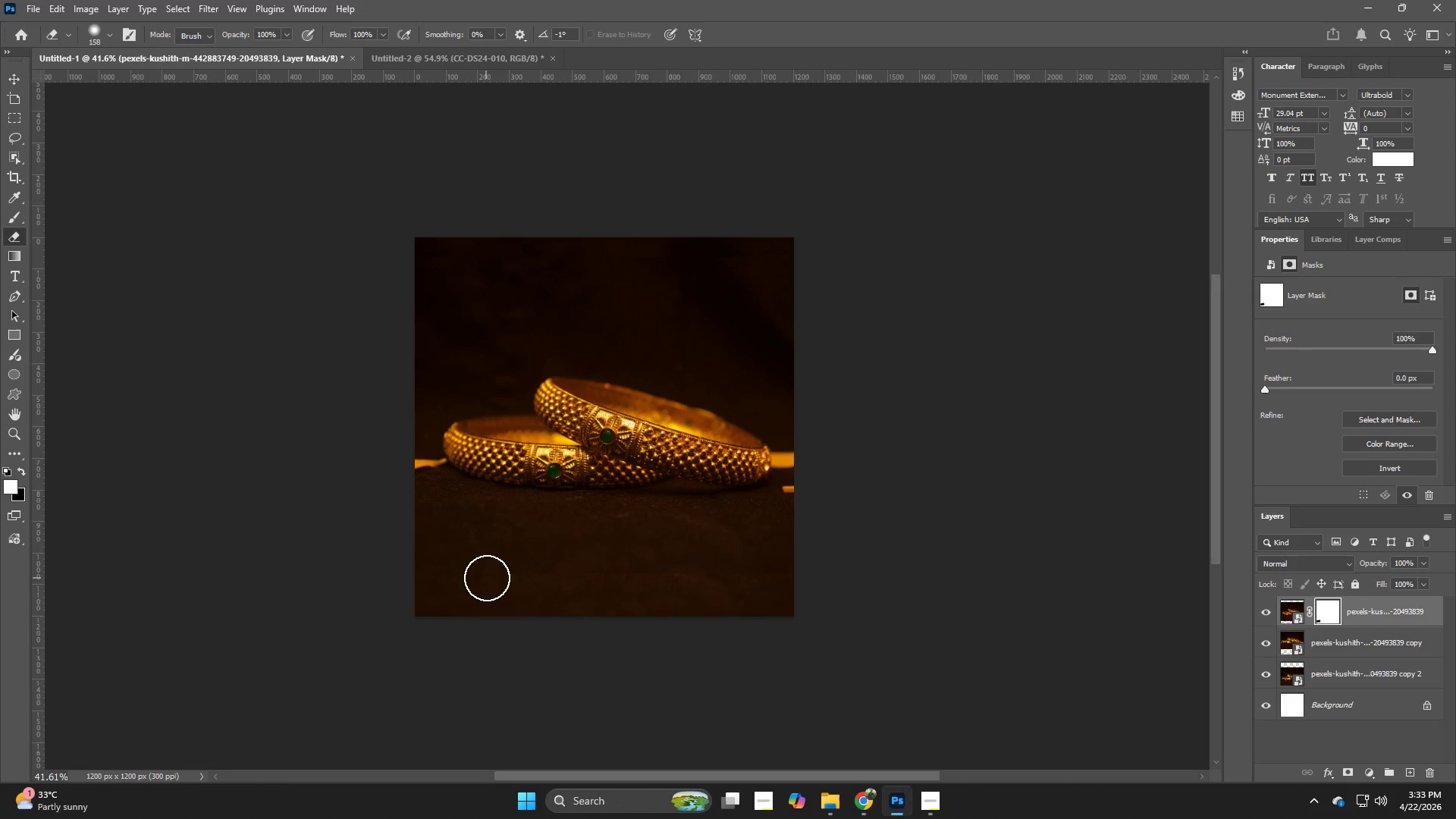 
left_click_drag(start_coordinate=[486, 578], to_coordinate=[490, 578])
 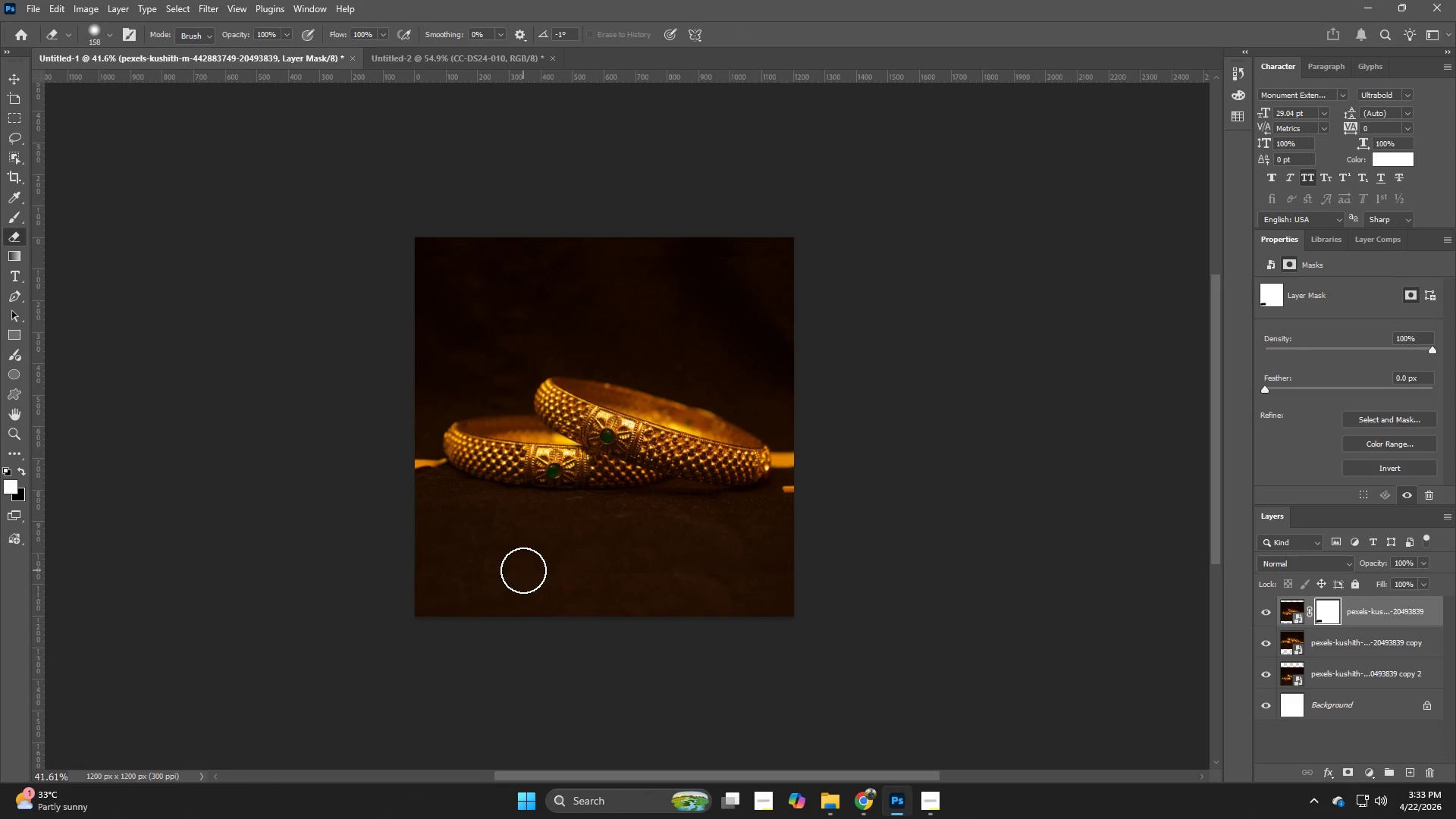 
triple_click([523, 570])
 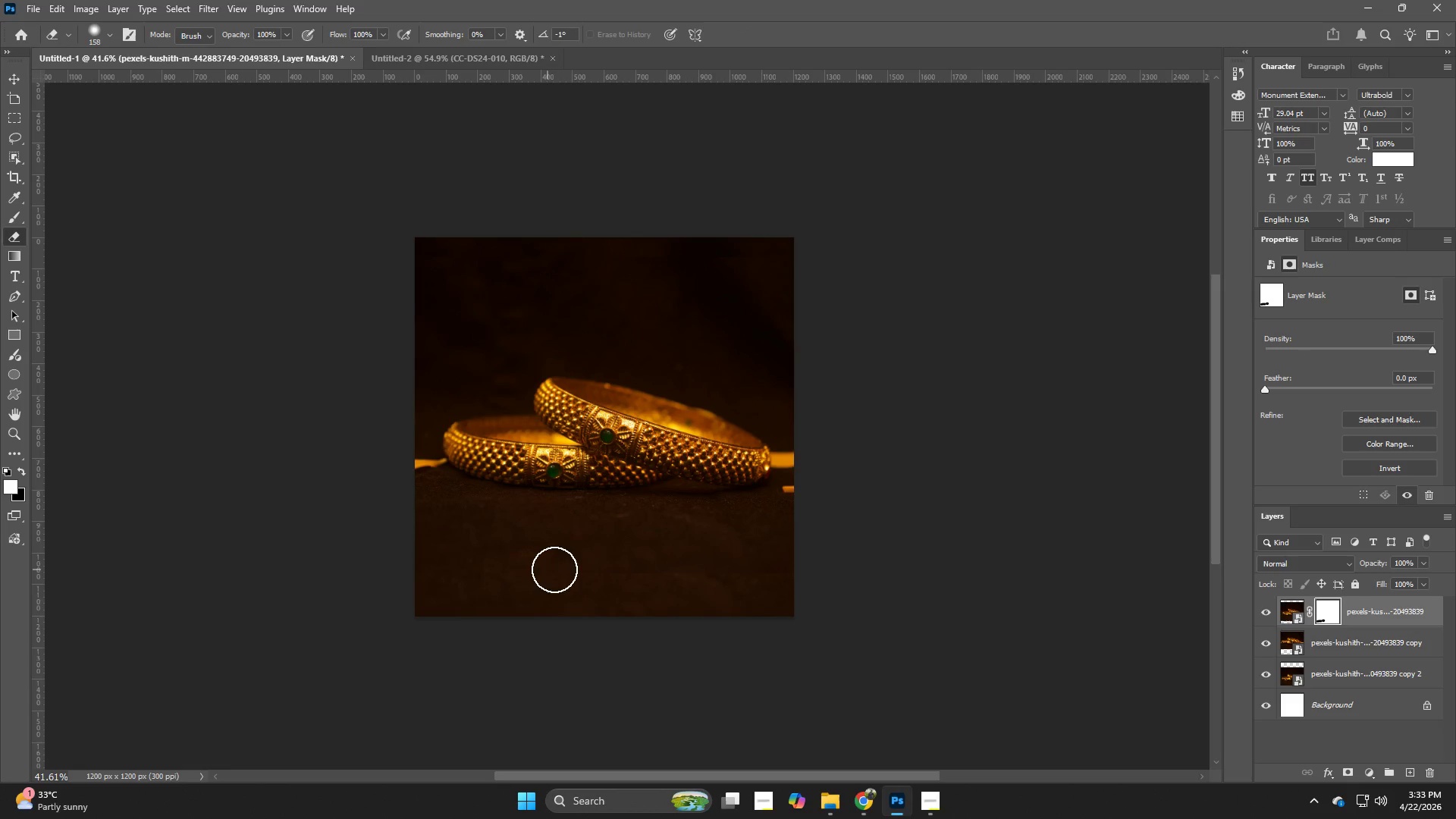 
left_click_drag(start_coordinate=[565, 570], to_coordinate=[576, 570])
 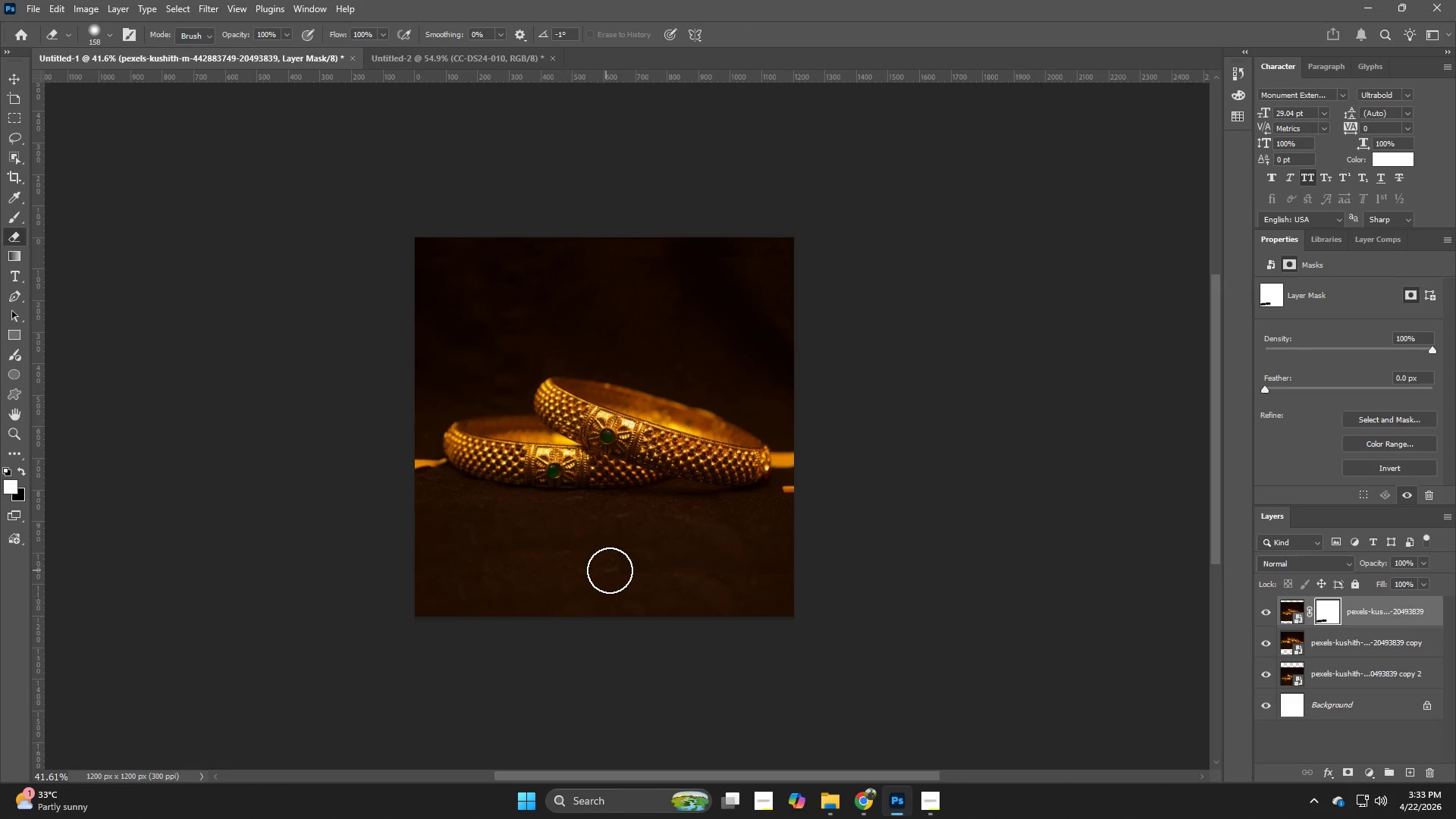 
left_click_drag(start_coordinate=[605, 570], to_coordinate=[613, 570])
 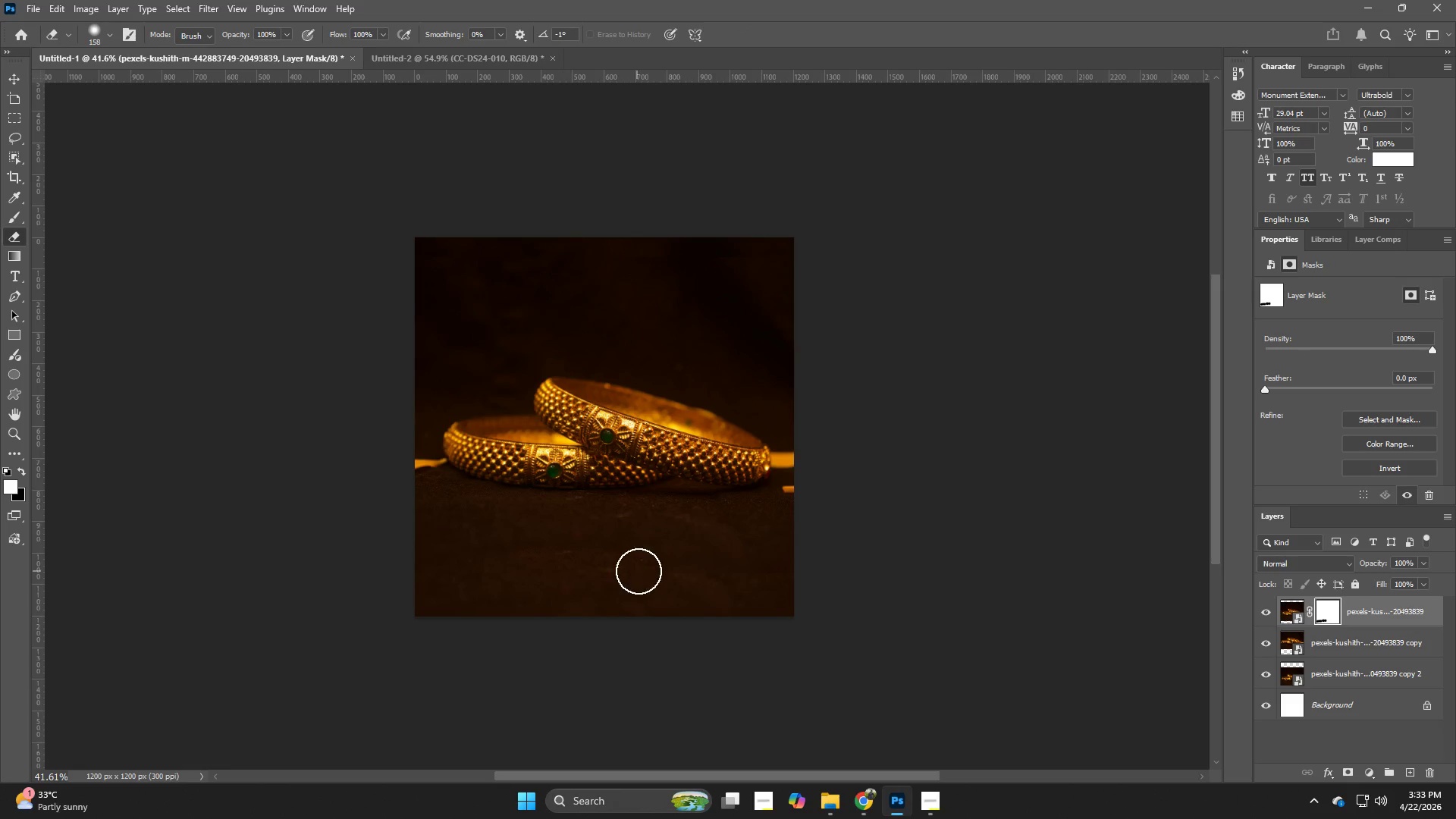 
left_click_drag(start_coordinate=[636, 570], to_coordinate=[645, 571])
 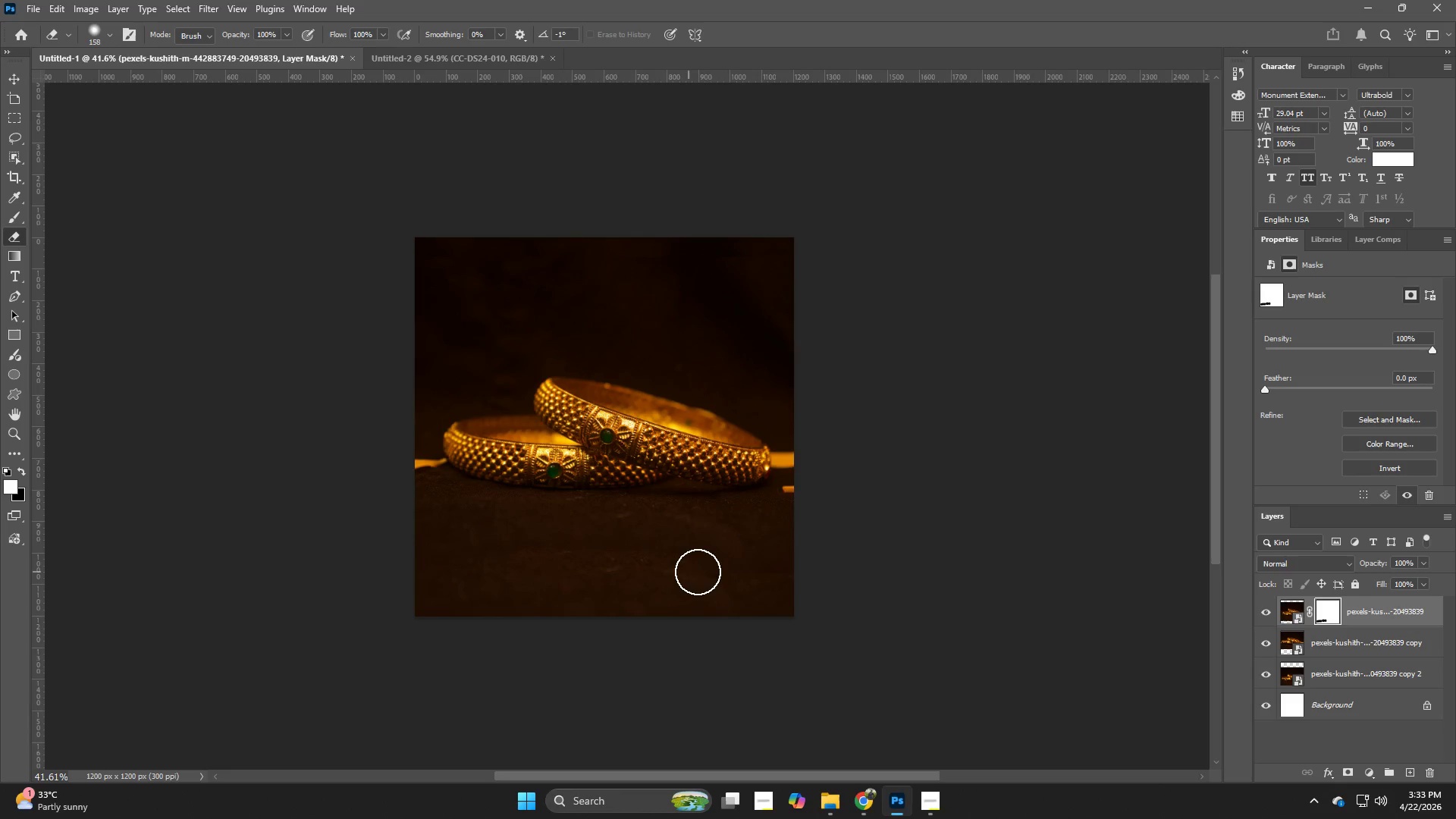 
left_click_drag(start_coordinate=[704, 572], to_coordinate=[716, 572])
 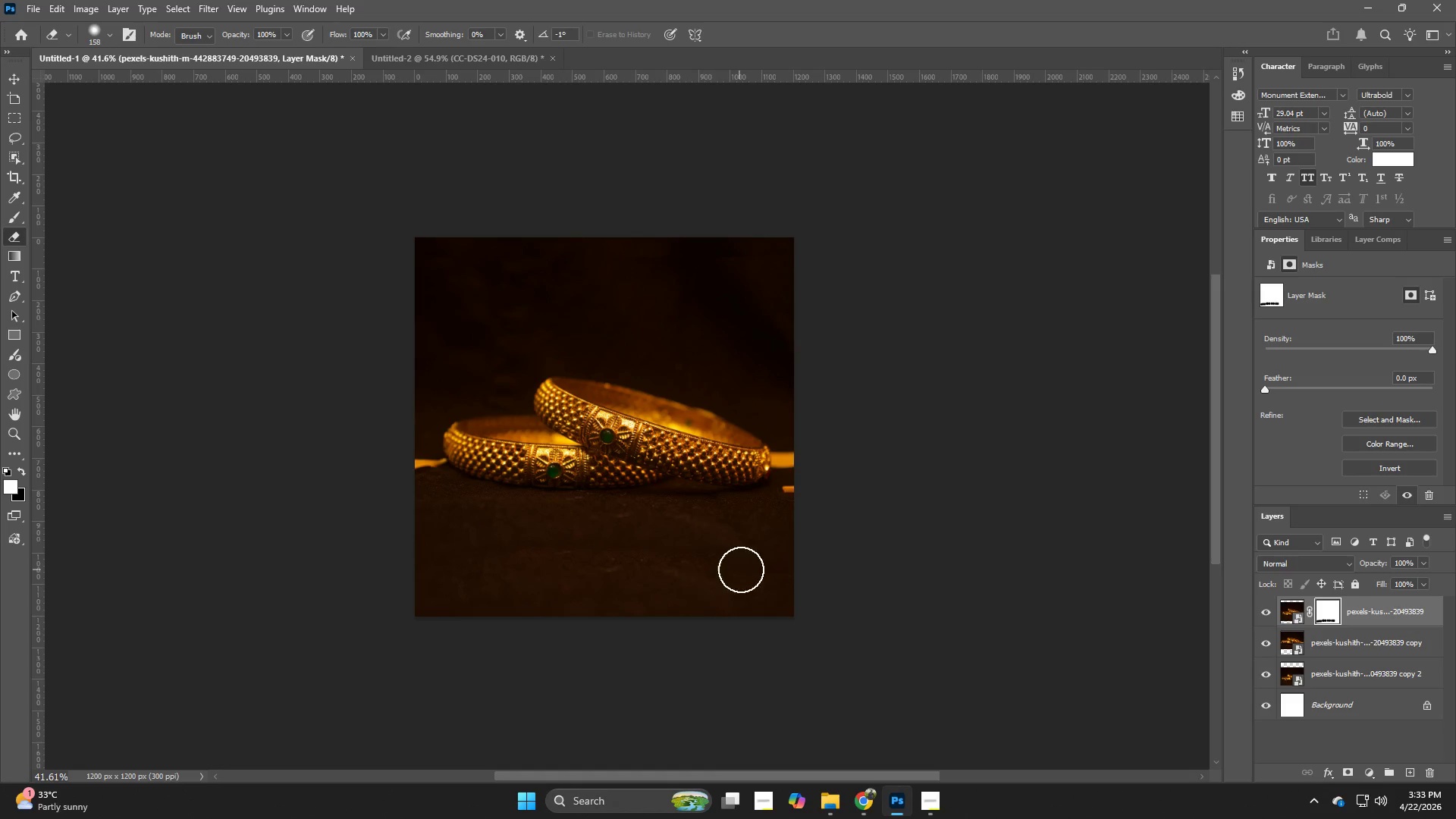 
left_click_drag(start_coordinate=[740, 570], to_coordinate=[749, 570])
 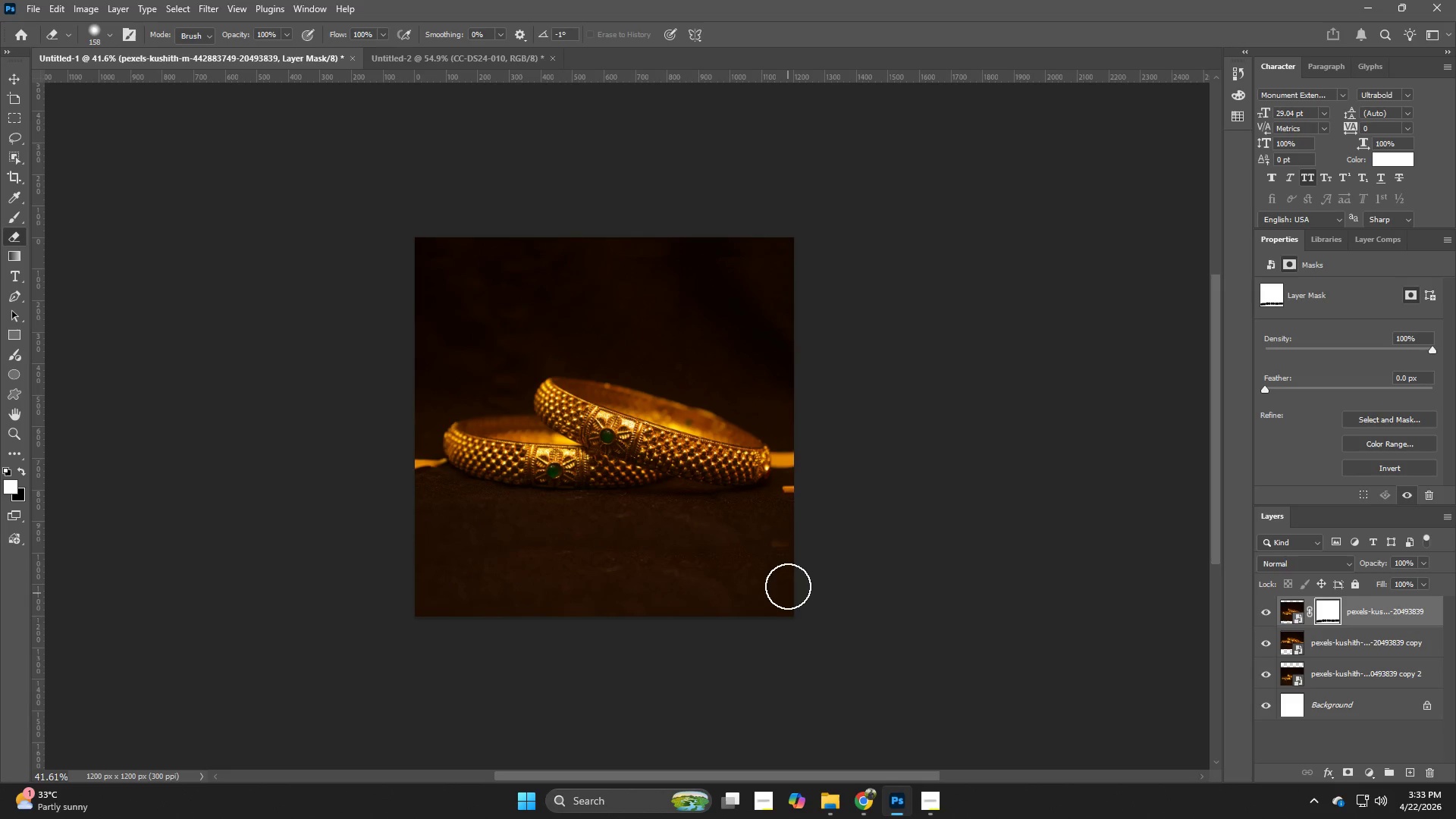 
left_click([788, 553])
 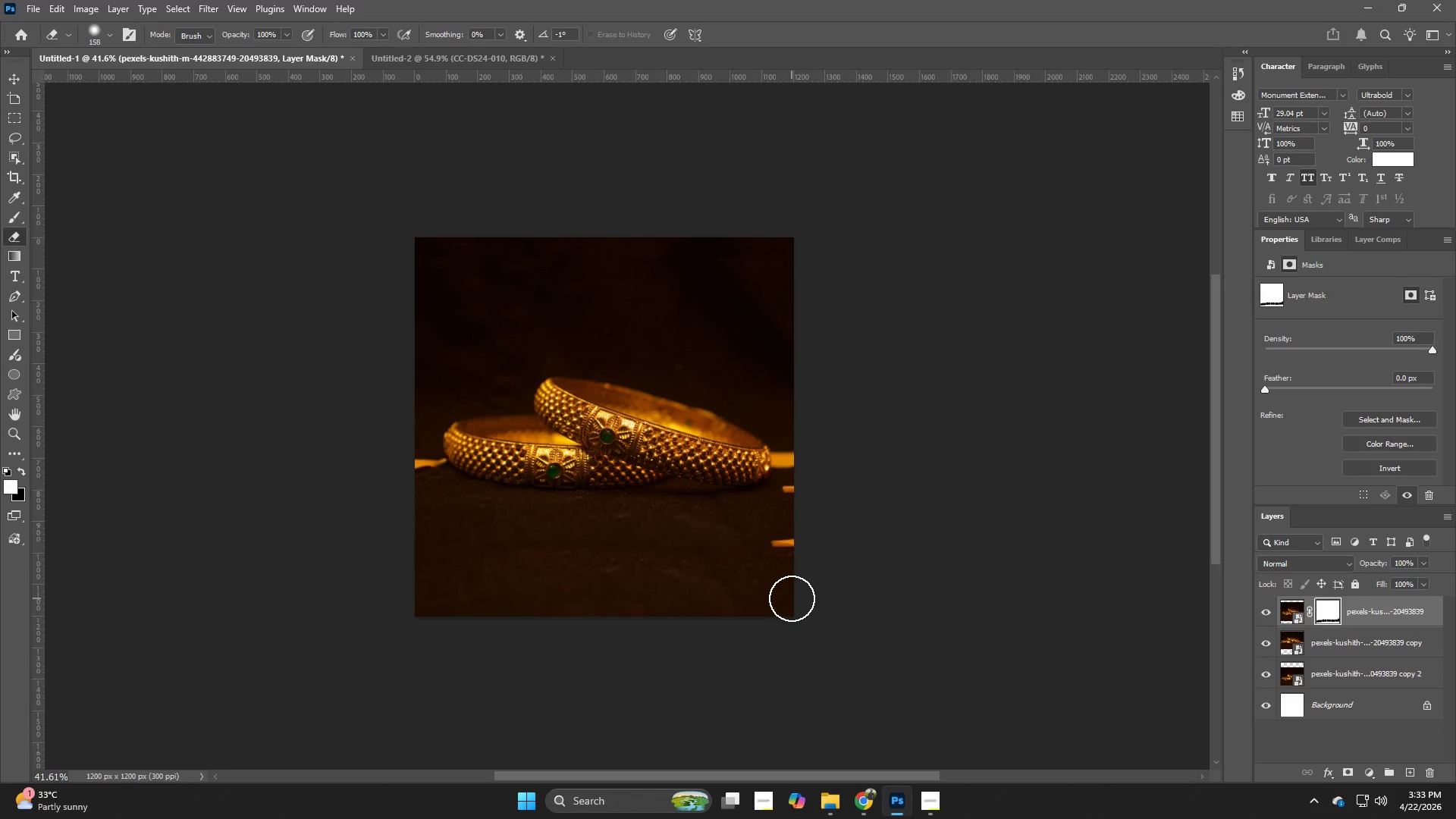 
hold_key(key=ControlLeft, duration=0.39)
 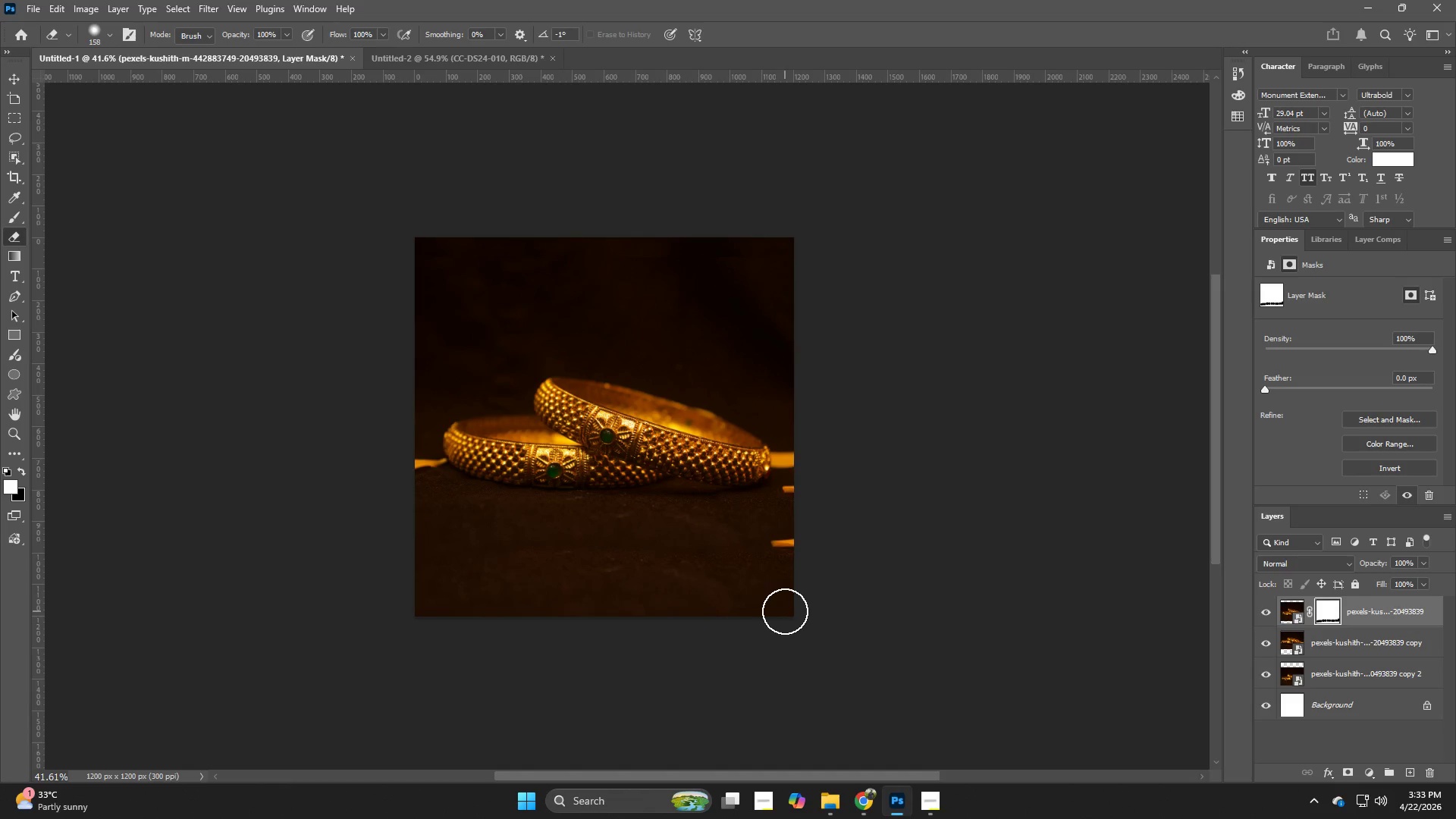 
key(Control+ControlLeft)
 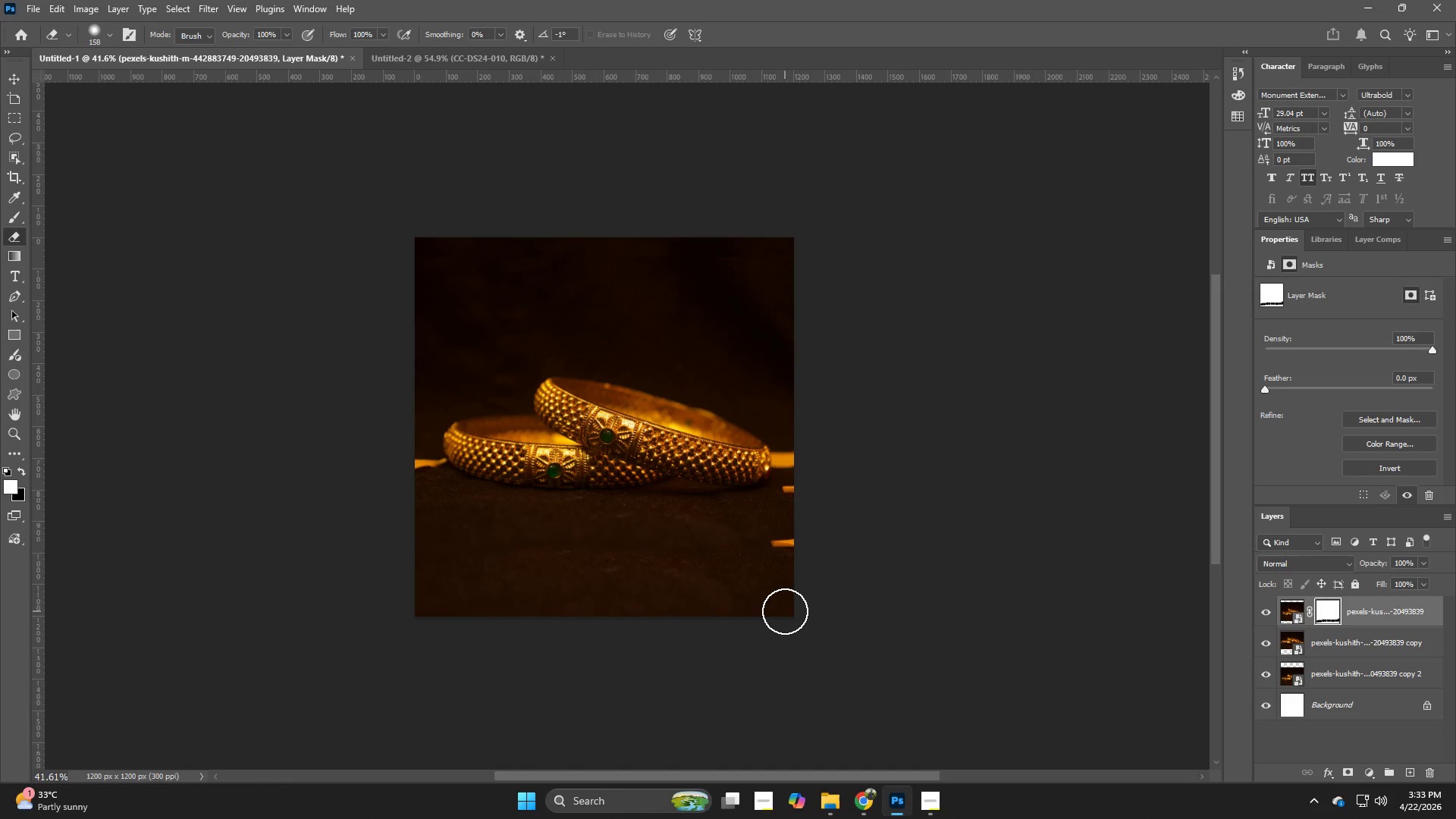 
key(Control+Z)
 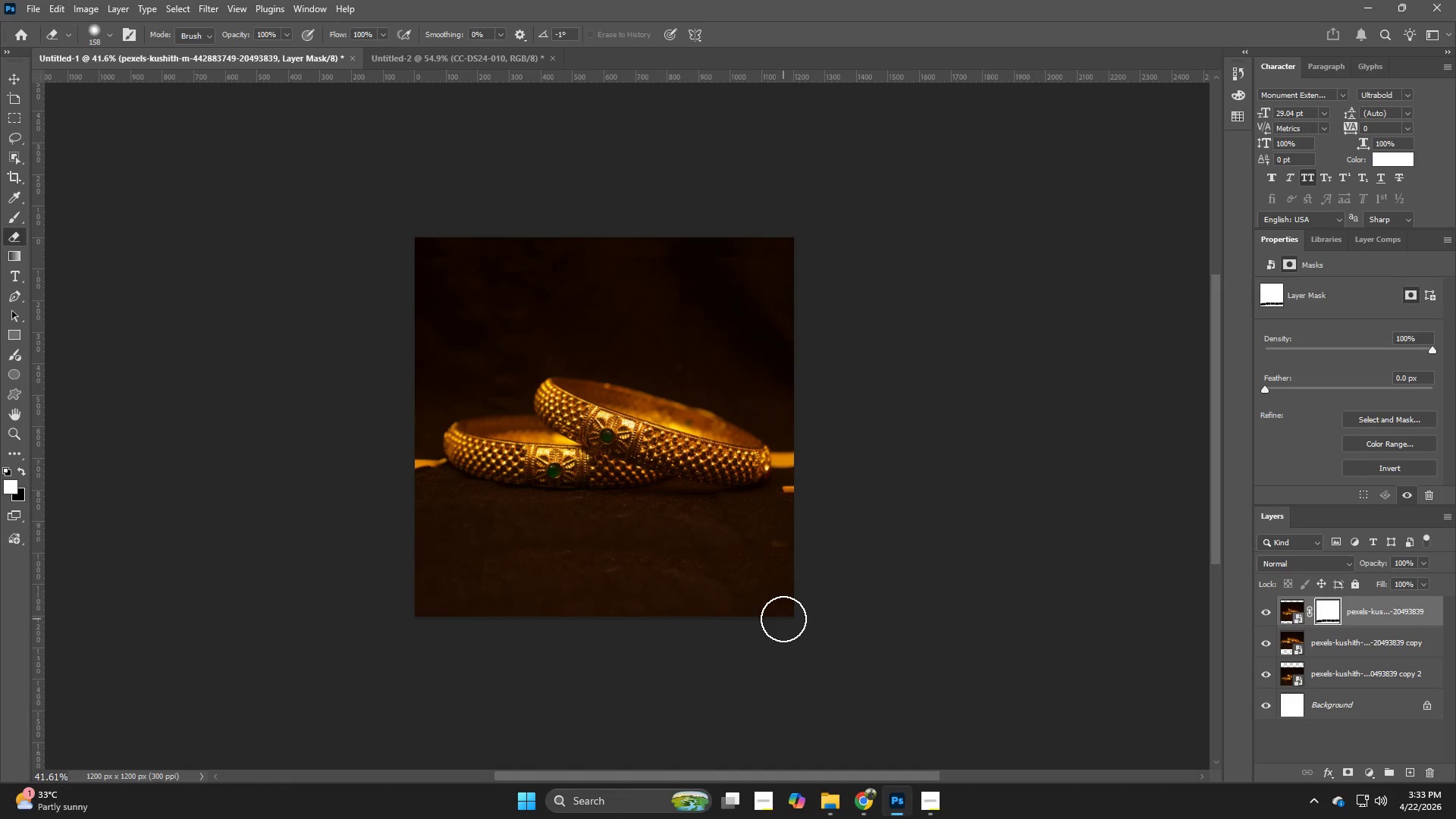 
key(Control+ControlLeft)
 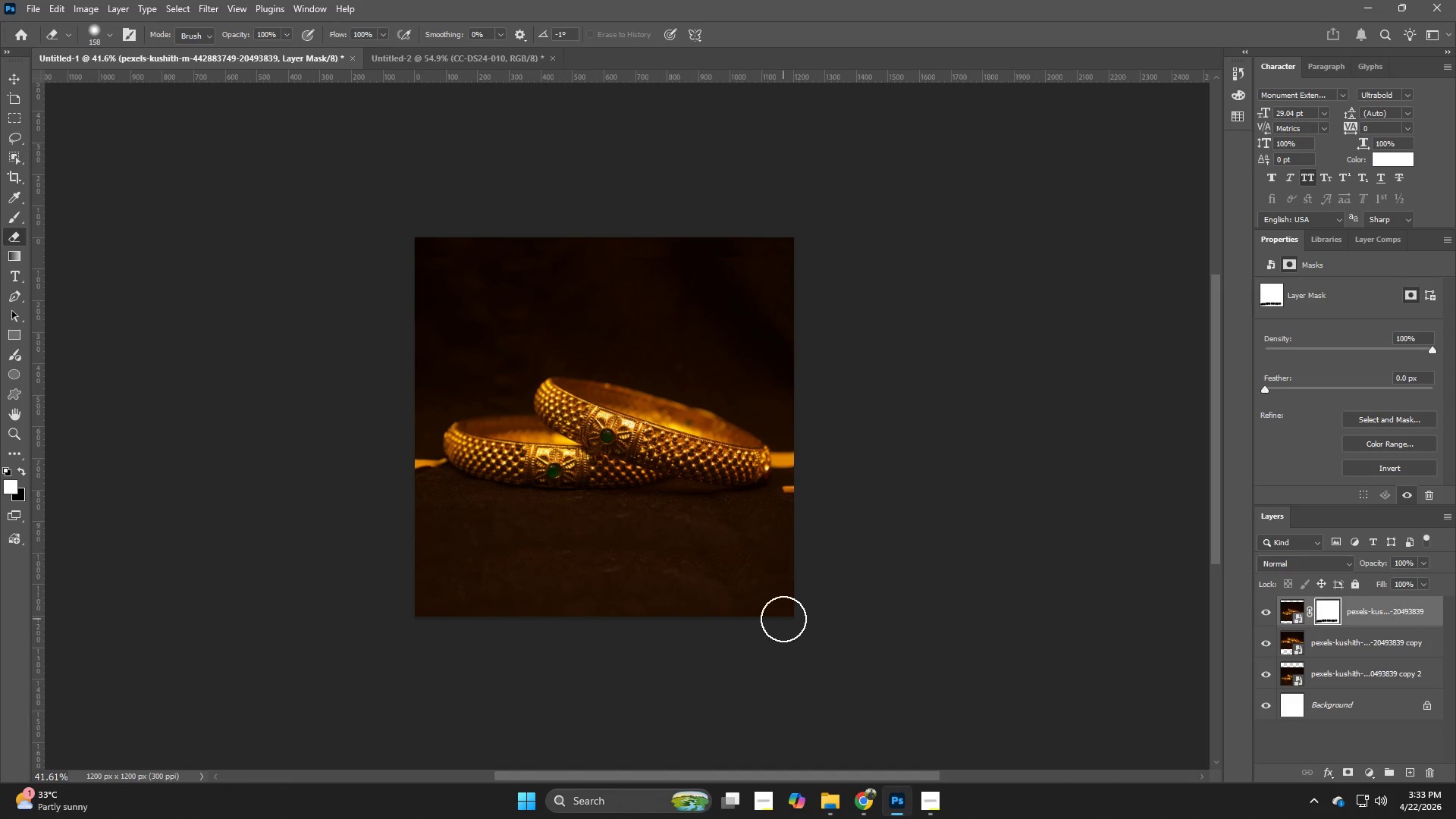 
key(Control+Z)
 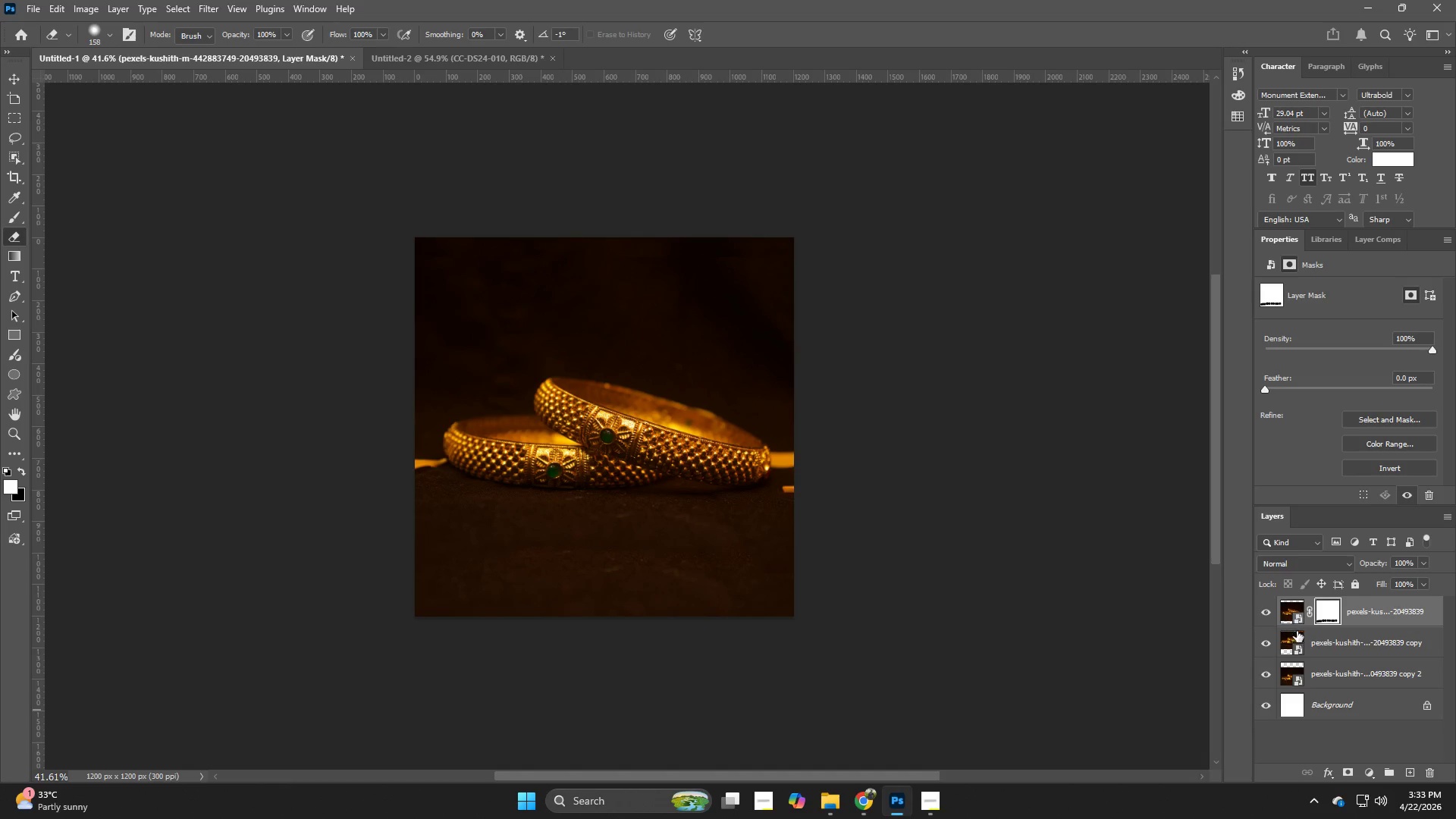 
left_click([1320, 677])
 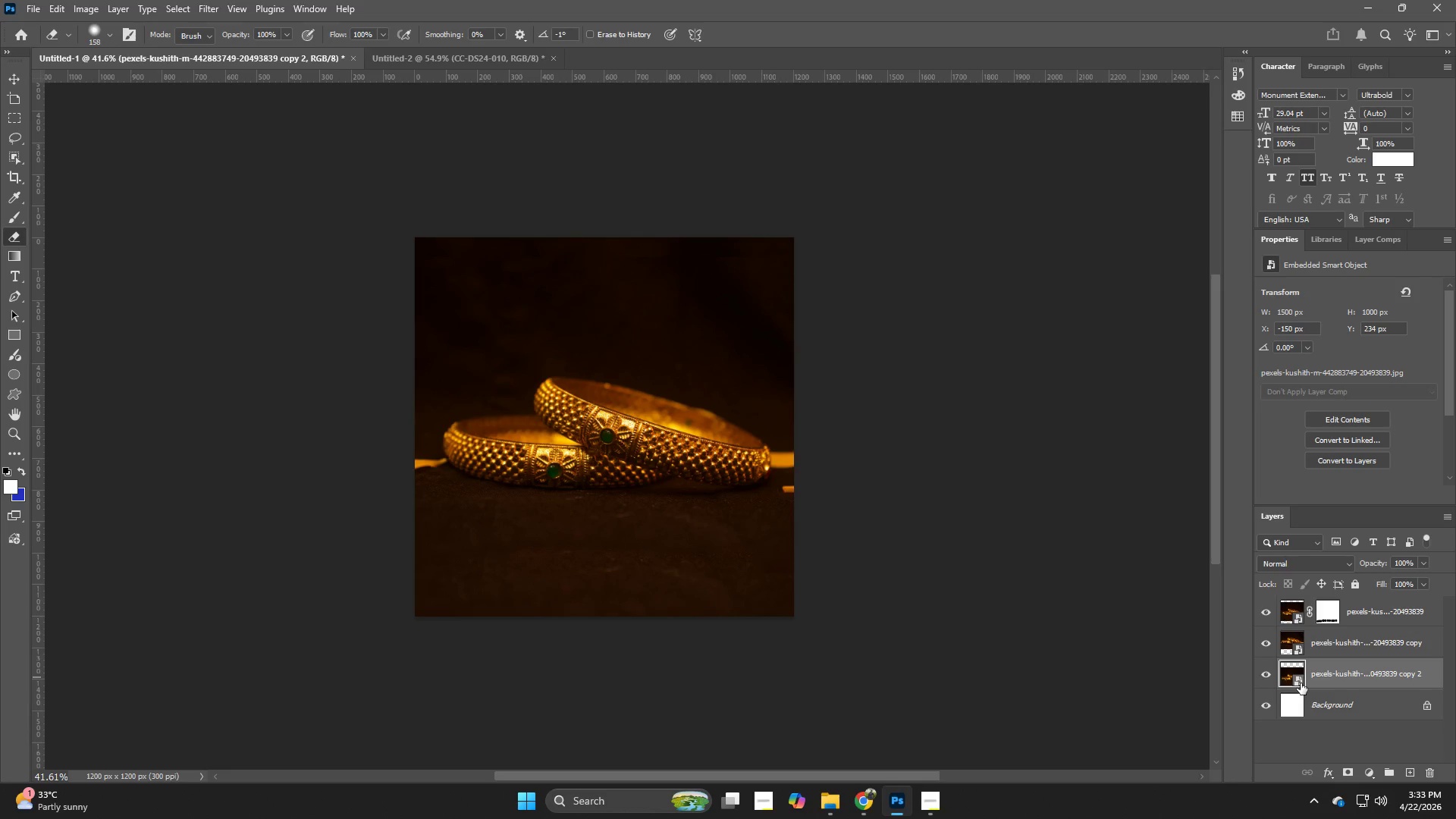 
key(Control+ControlLeft)
 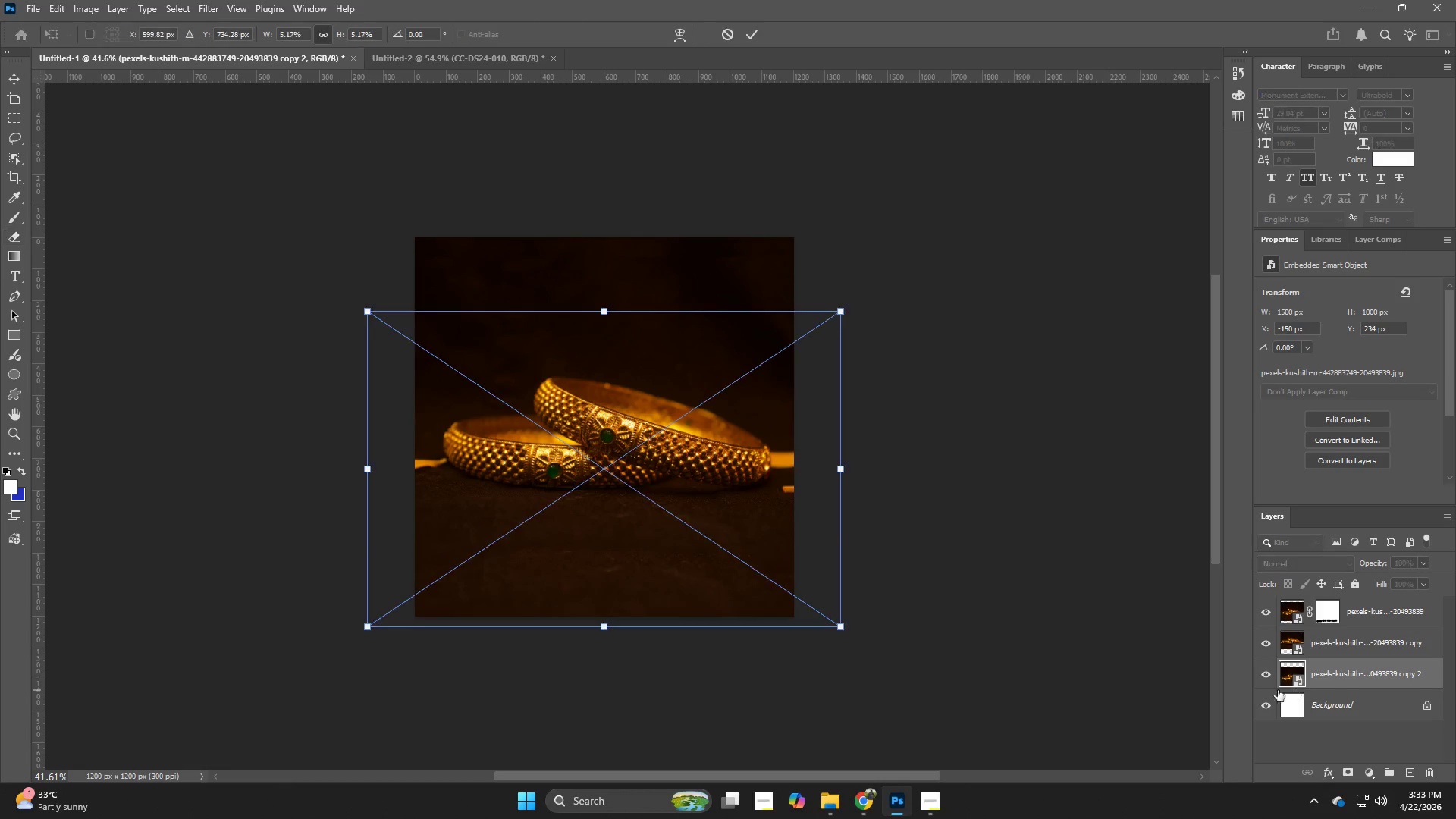 
key(Control+T)
 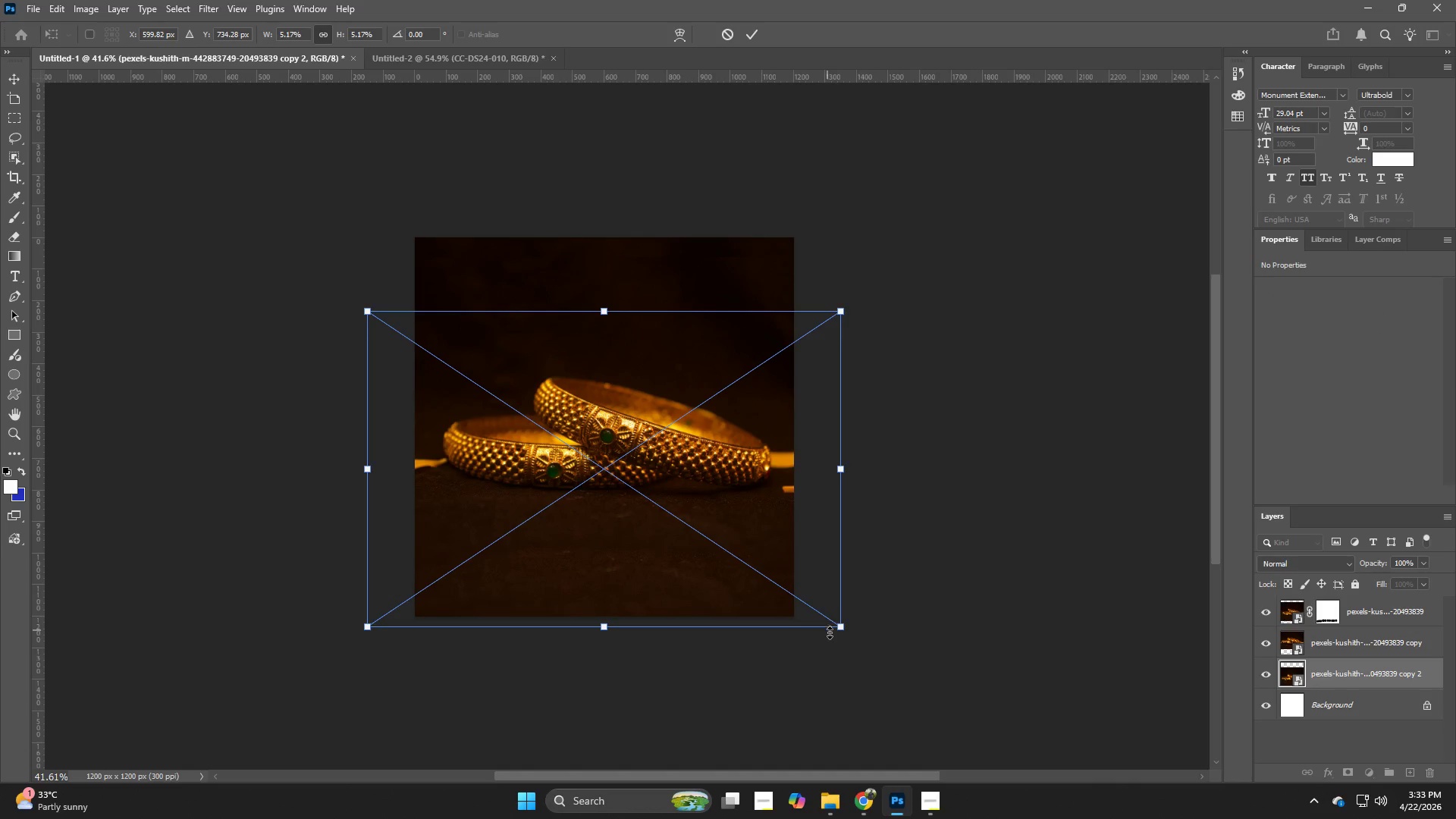 
left_click_drag(start_coordinate=[844, 631], to_coordinate=[913, 653])
 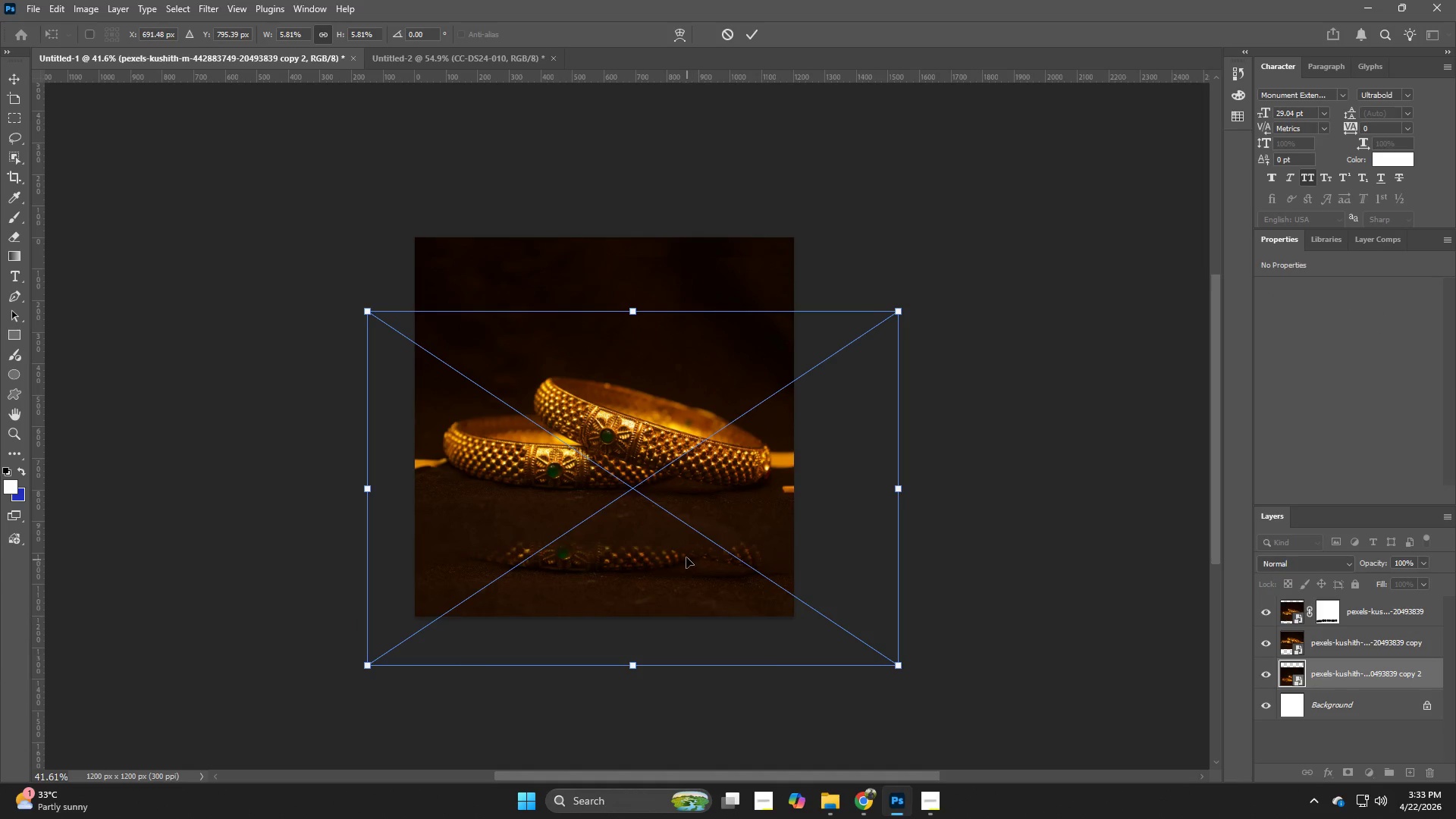 
hold_key(key=AltLeft, duration=0.69)
 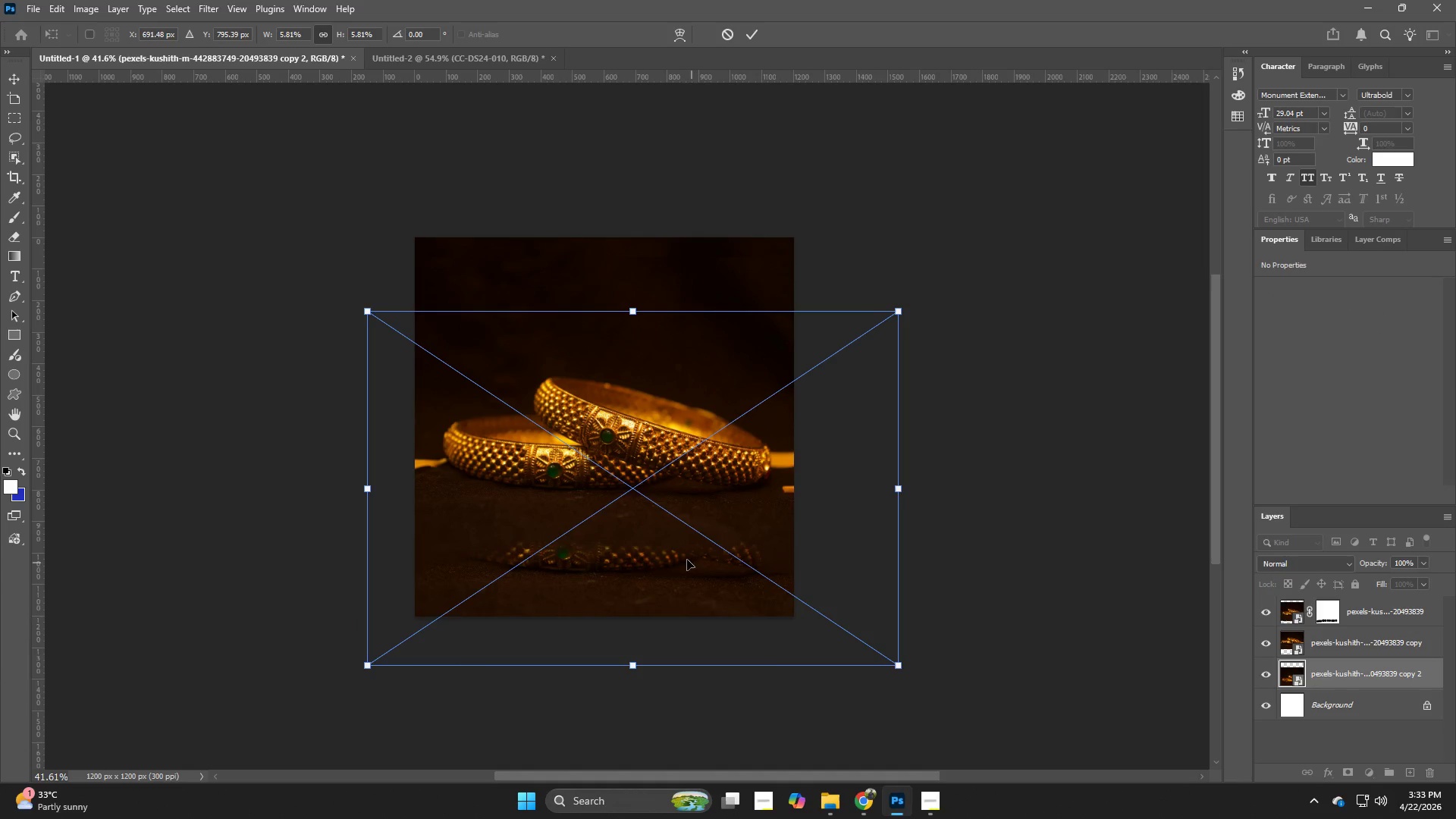 
left_click_drag(start_coordinate=[687, 560], to_coordinate=[674, 510])
 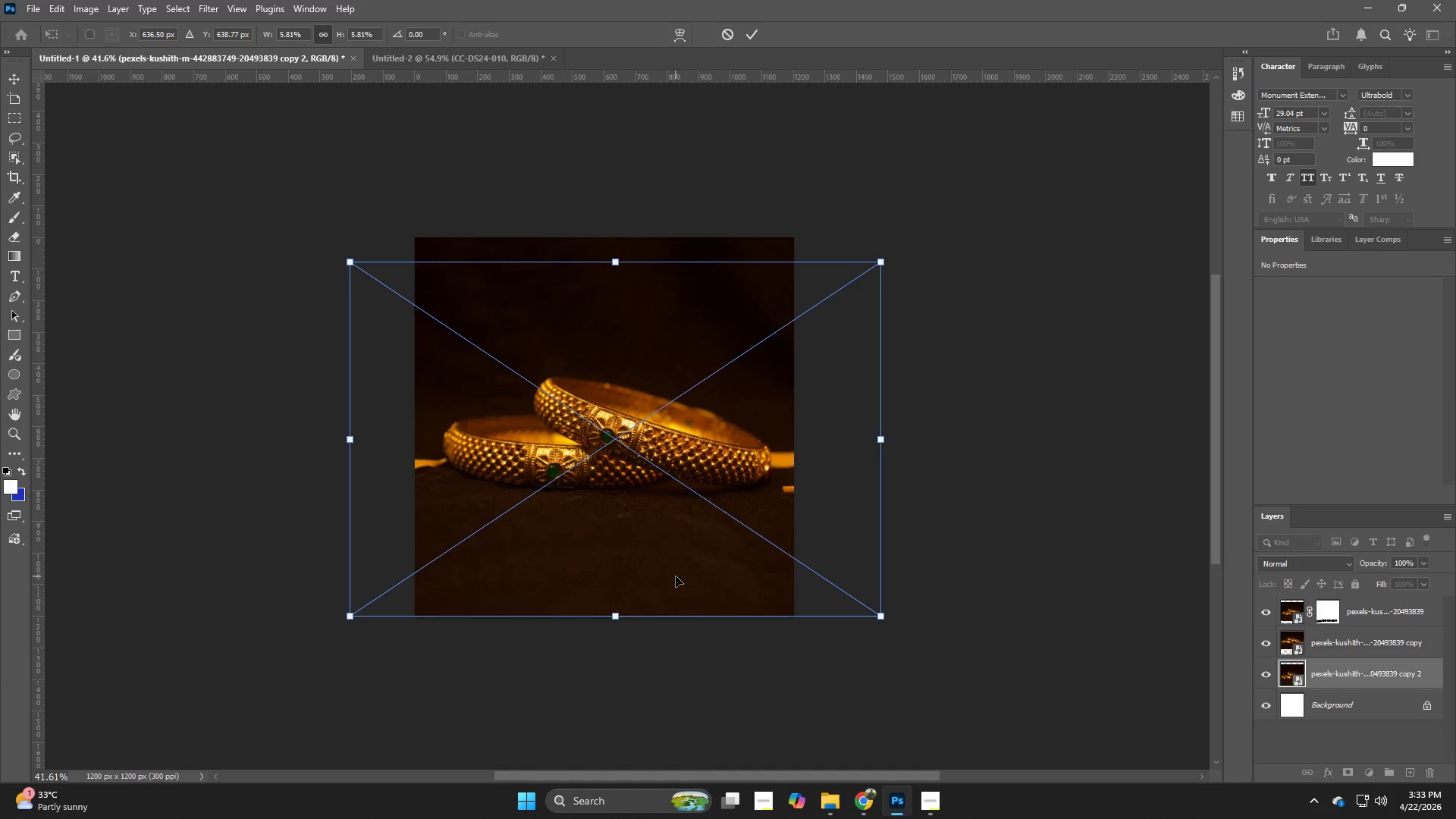 
key(NumpadEnter)
 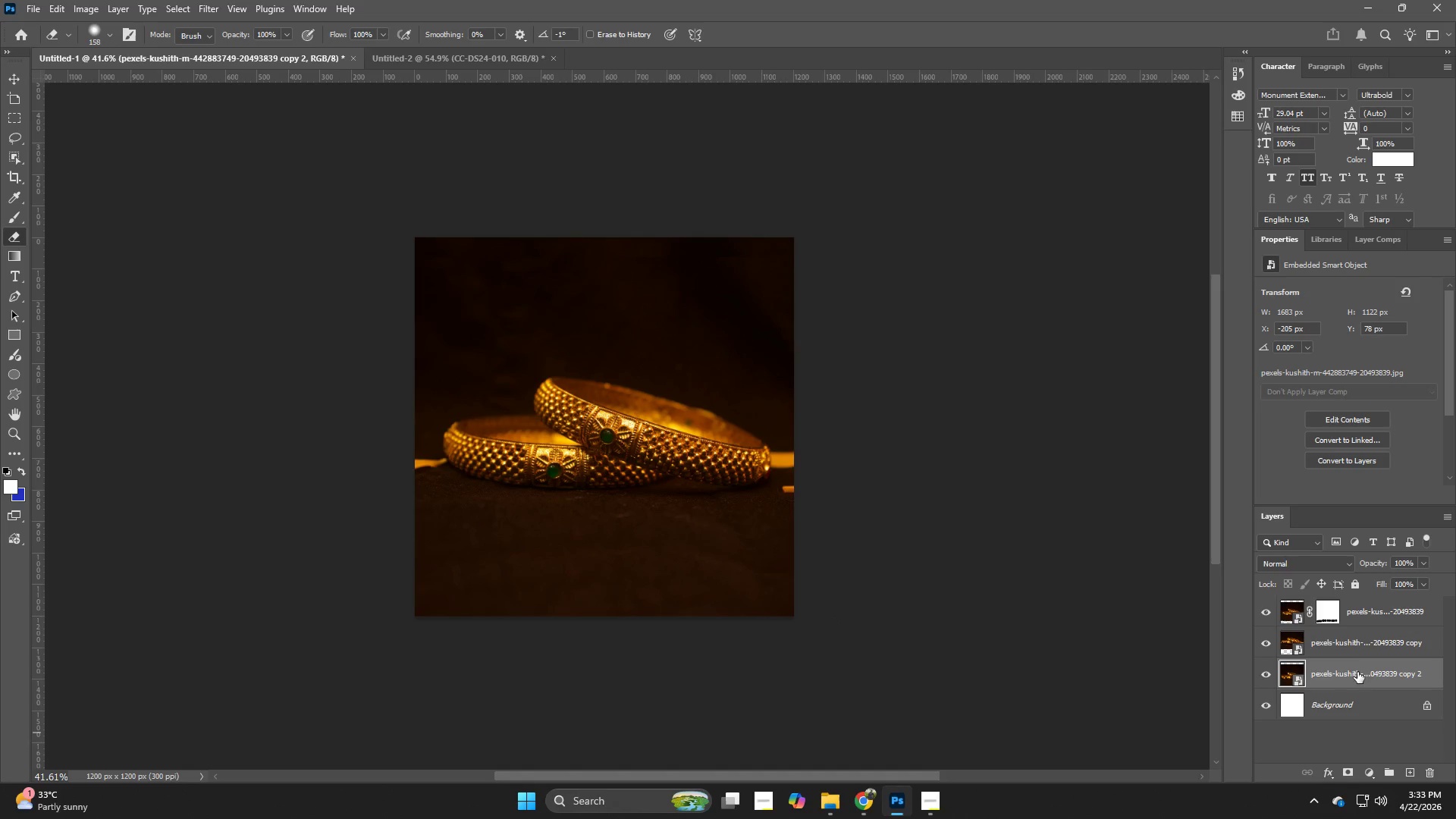 
left_click([1332, 617])
 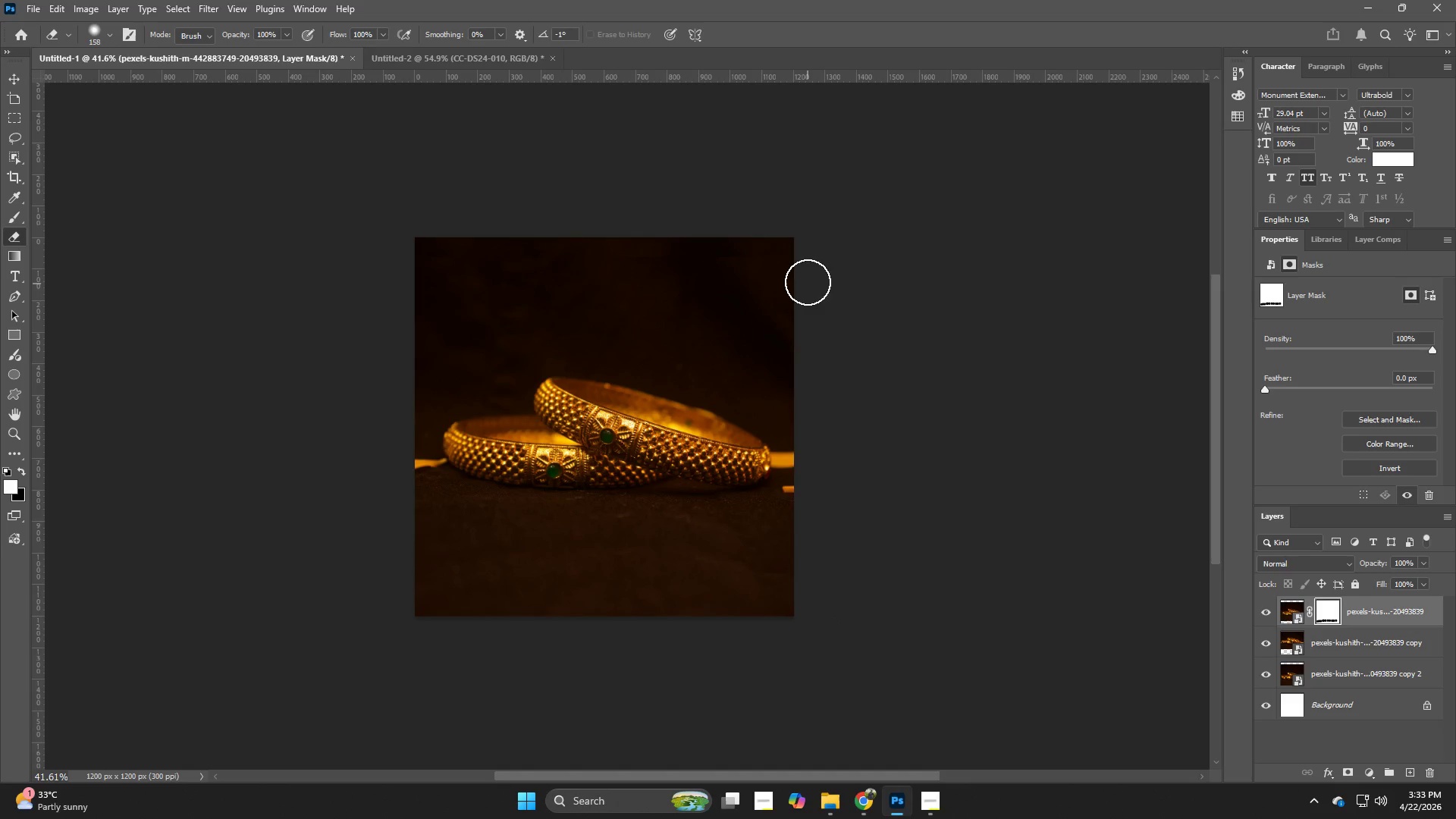 
left_click_drag(start_coordinate=[789, 268], to_coordinate=[764, 262])
 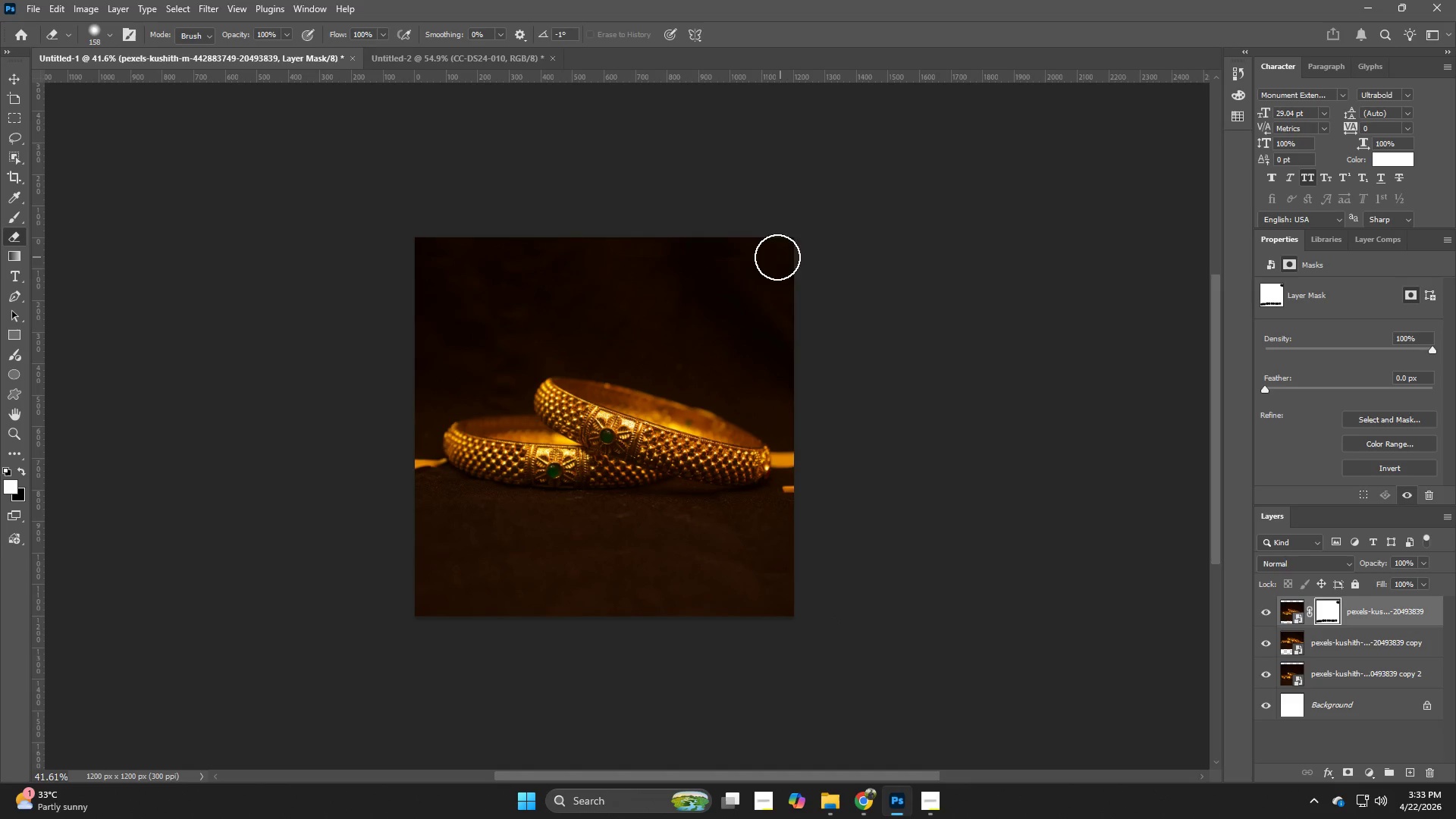 
left_click_drag(start_coordinate=[775, 257], to_coordinate=[695, 265])
 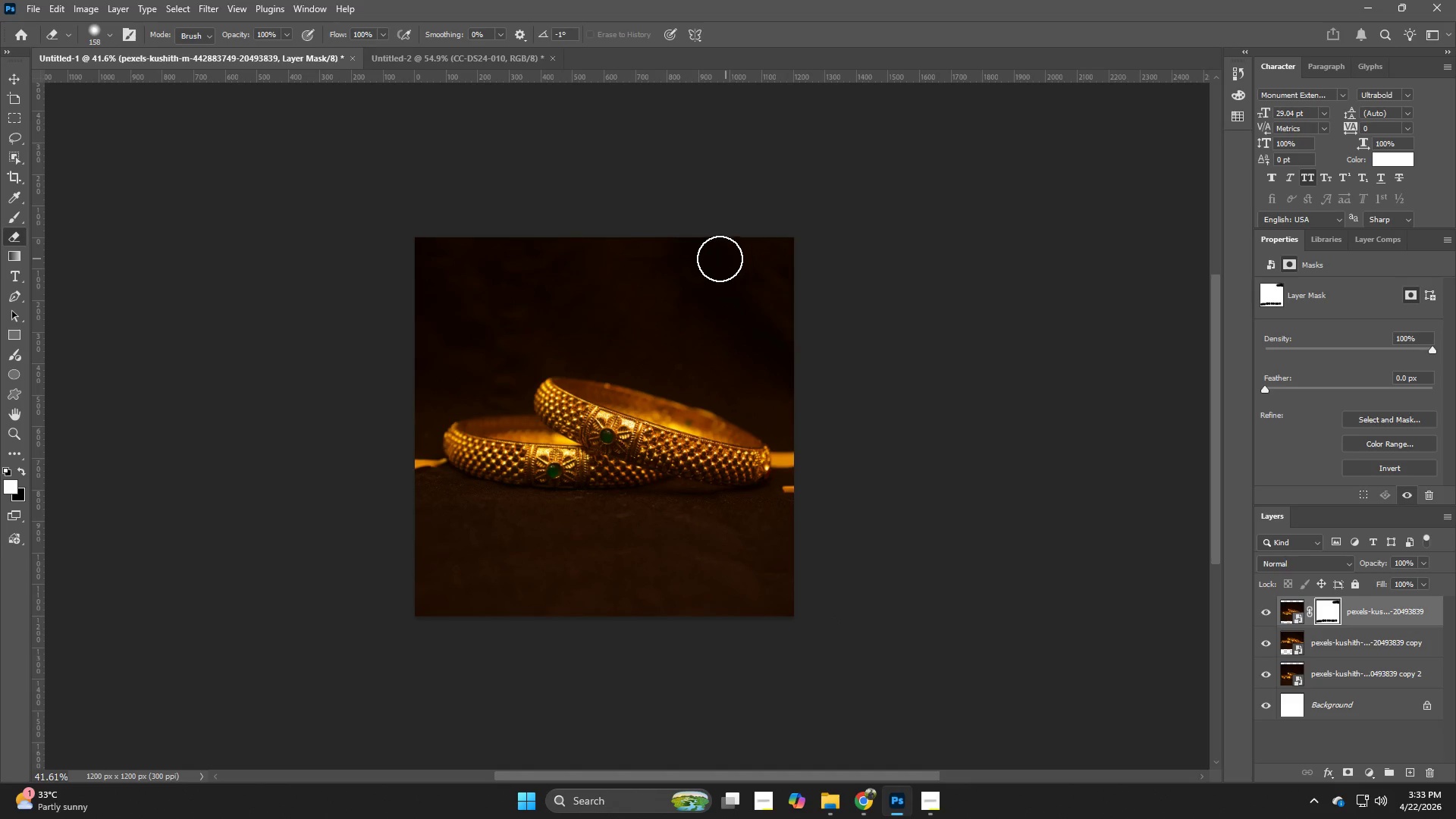 
left_click_drag(start_coordinate=[679, 259], to_coordinate=[570, 268])
 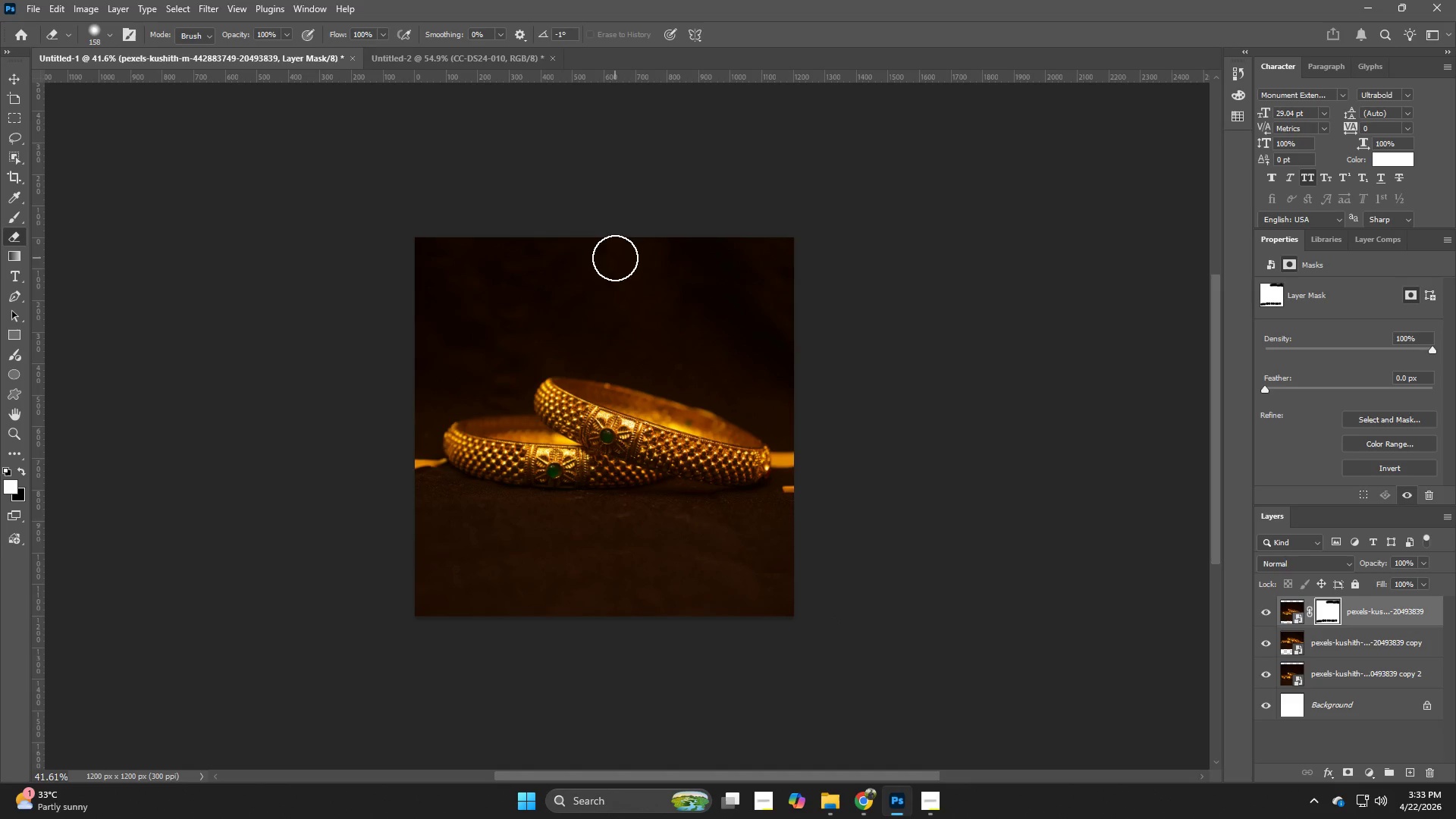 
left_click_drag(start_coordinate=[593, 254], to_coordinate=[403, 254])
 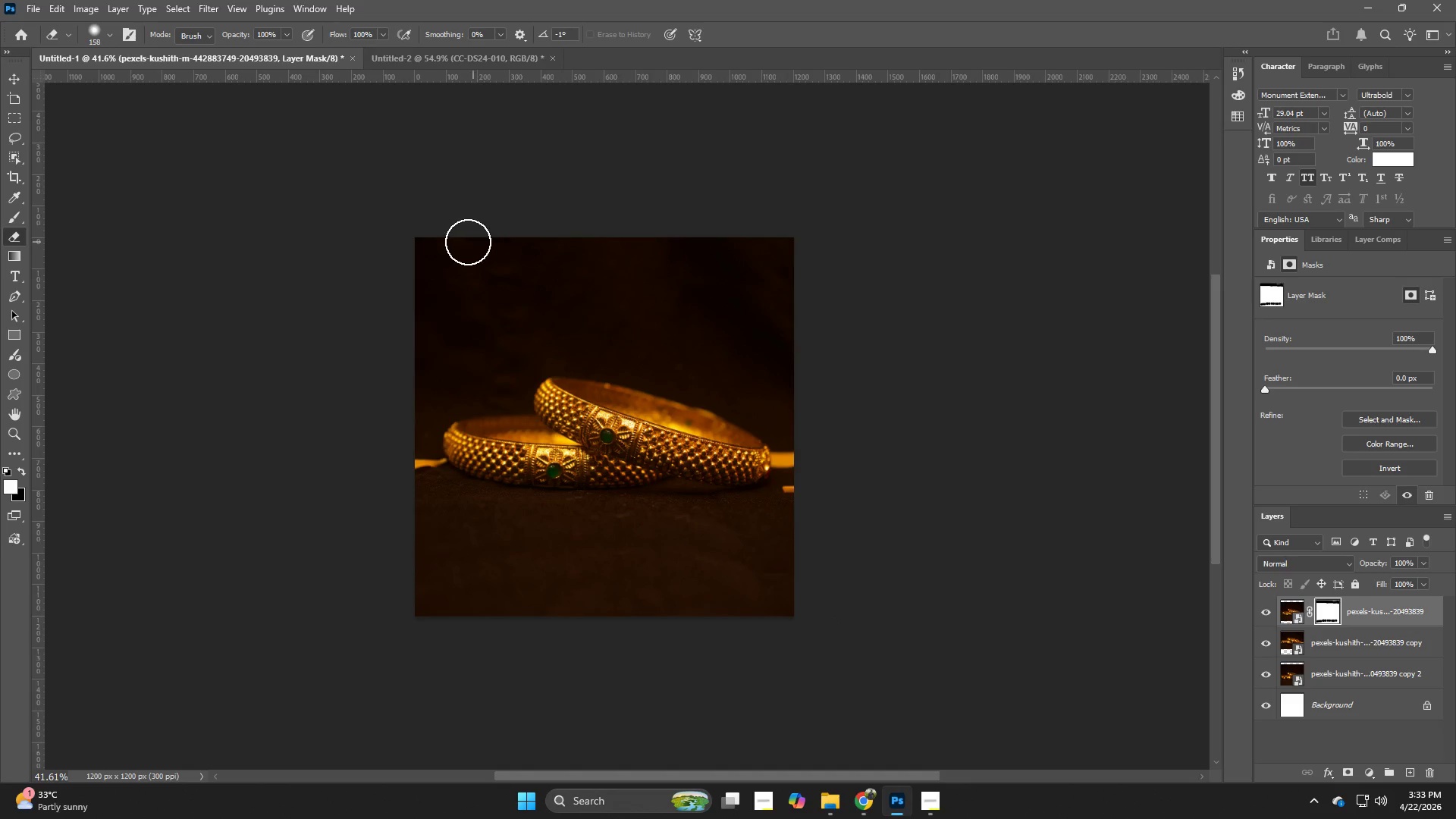 
left_click_drag(start_coordinate=[441, 246], to_coordinate=[383, 262])
 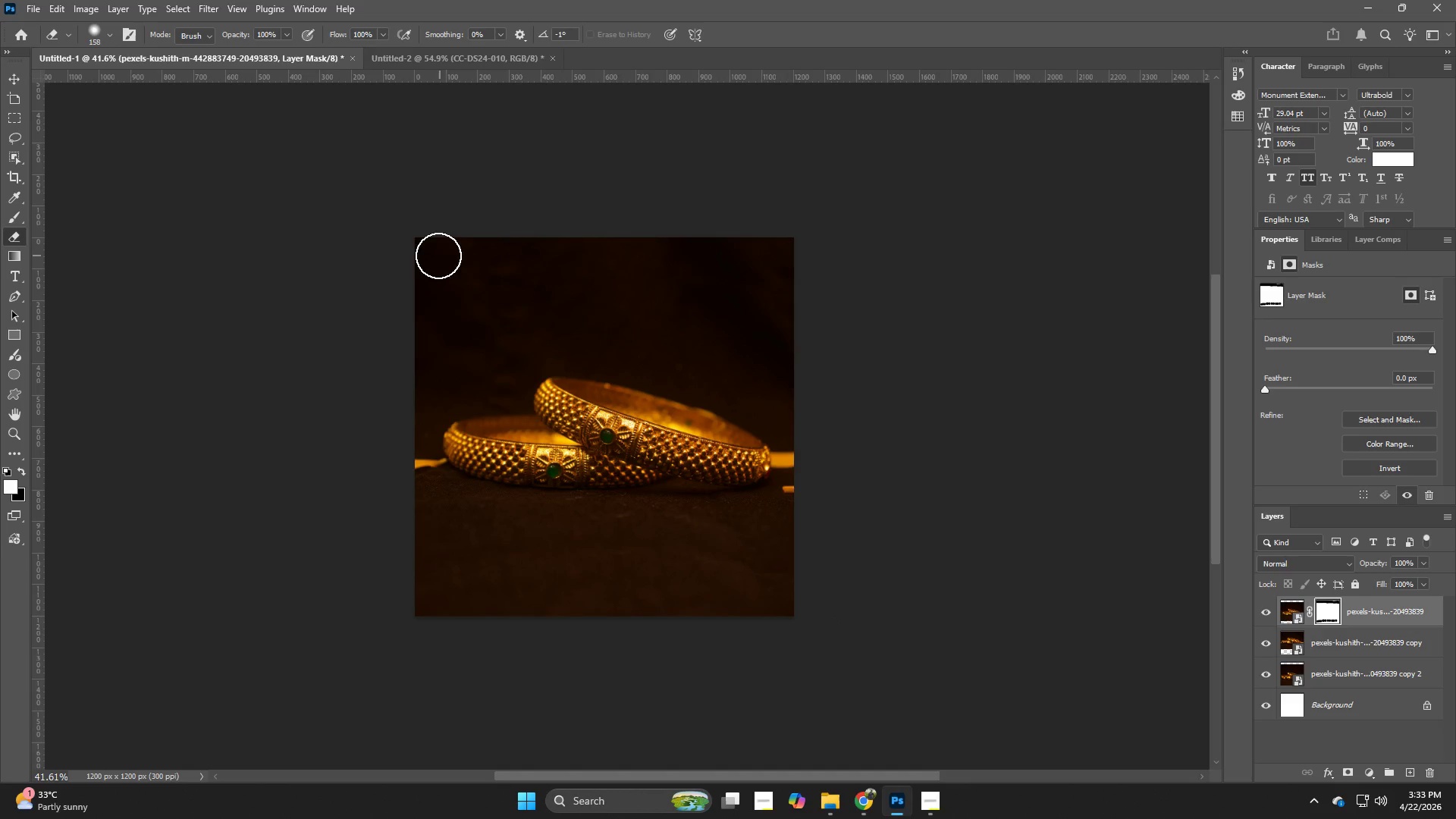 
left_click_drag(start_coordinate=[416, 256], to_coordinate=[830, 250])
 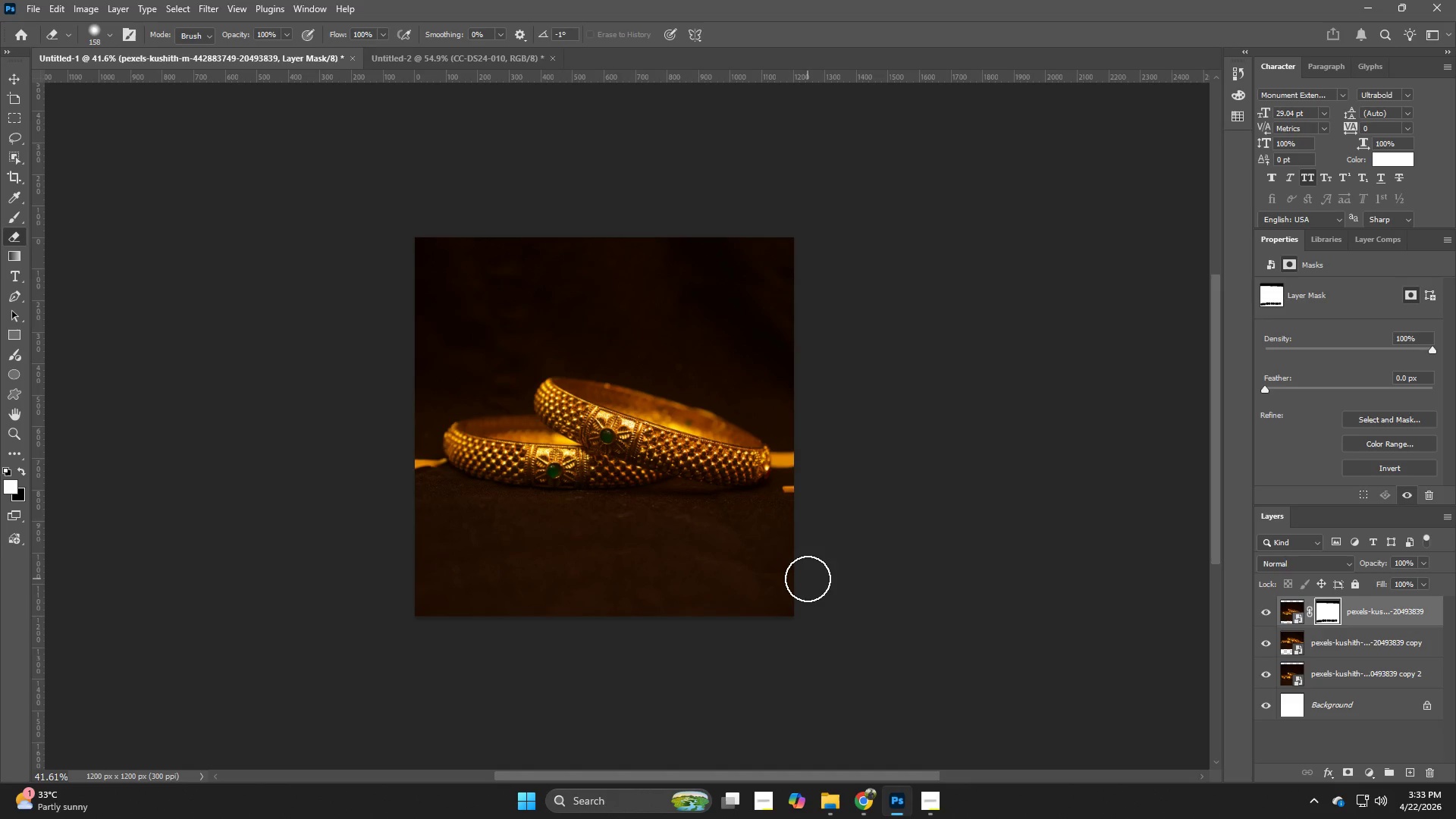 
left_click_drag(start_coordinate=[800, 579], to_coordinate=[749, 593])
 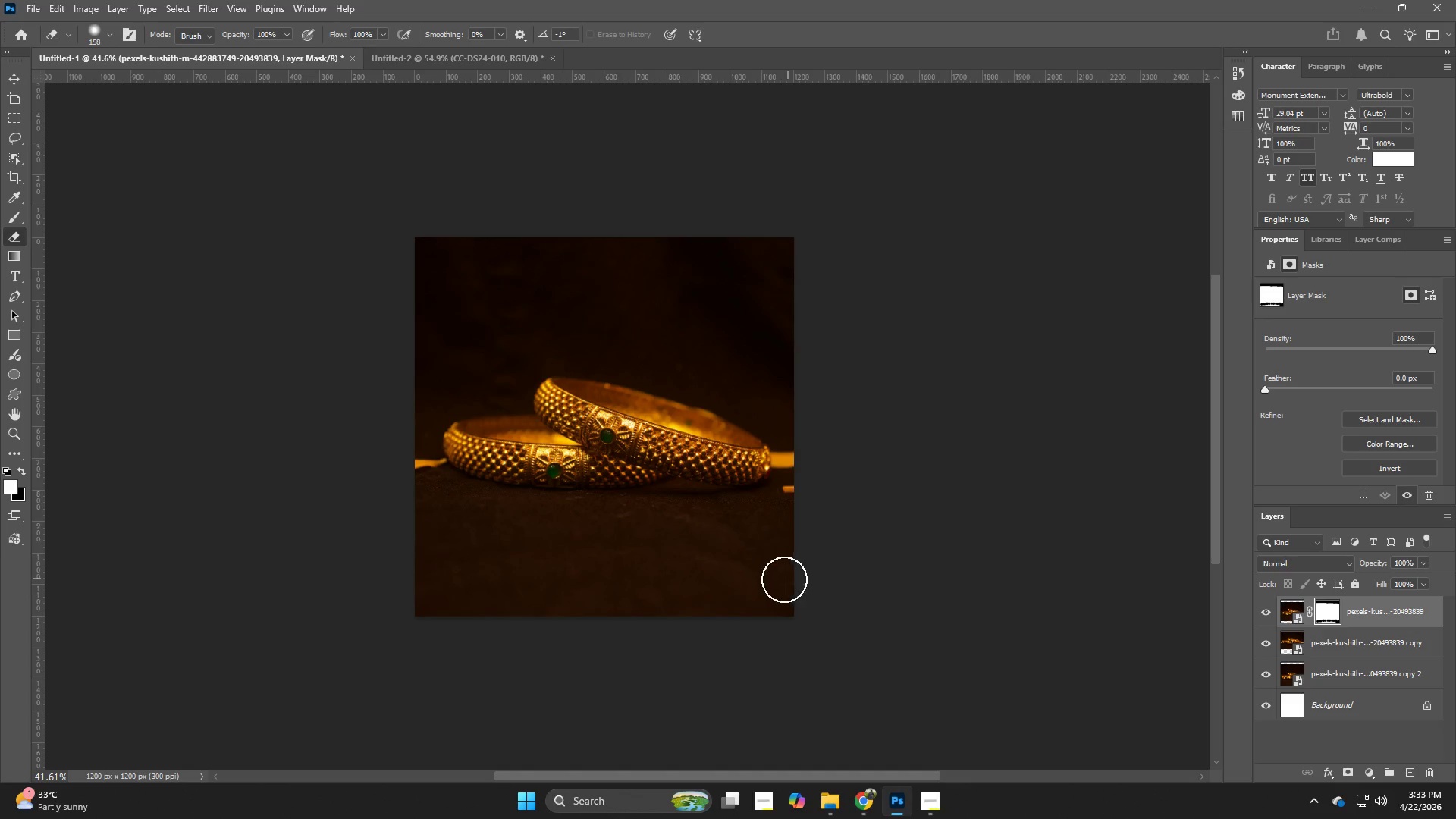 
left_click_drag(start_coordinate=[764, 582], to_coordinate=[713, 596])
 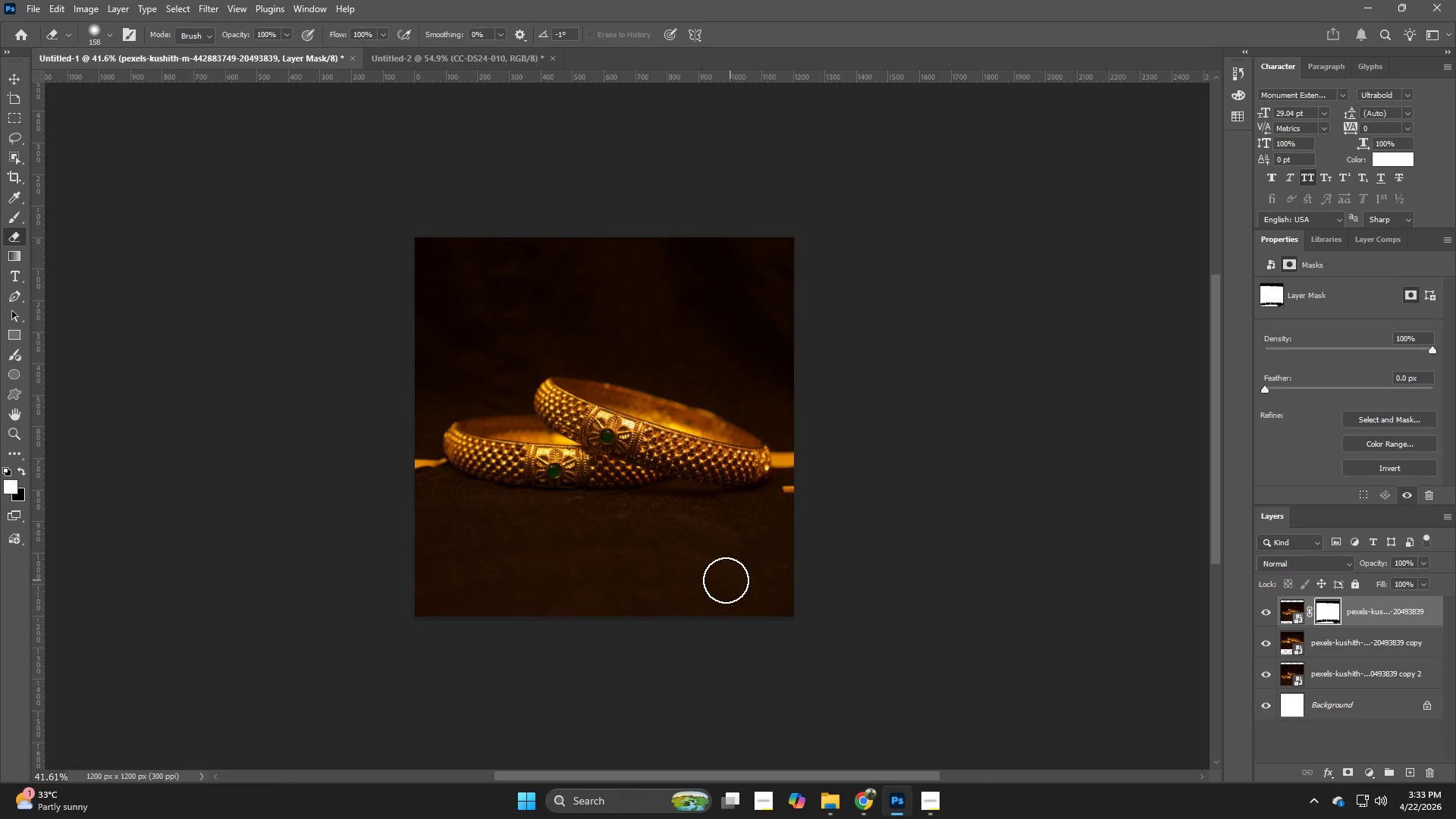 
left_click_drag(start_coordinate=[715, 580], to_coordinate=[559, 592])
 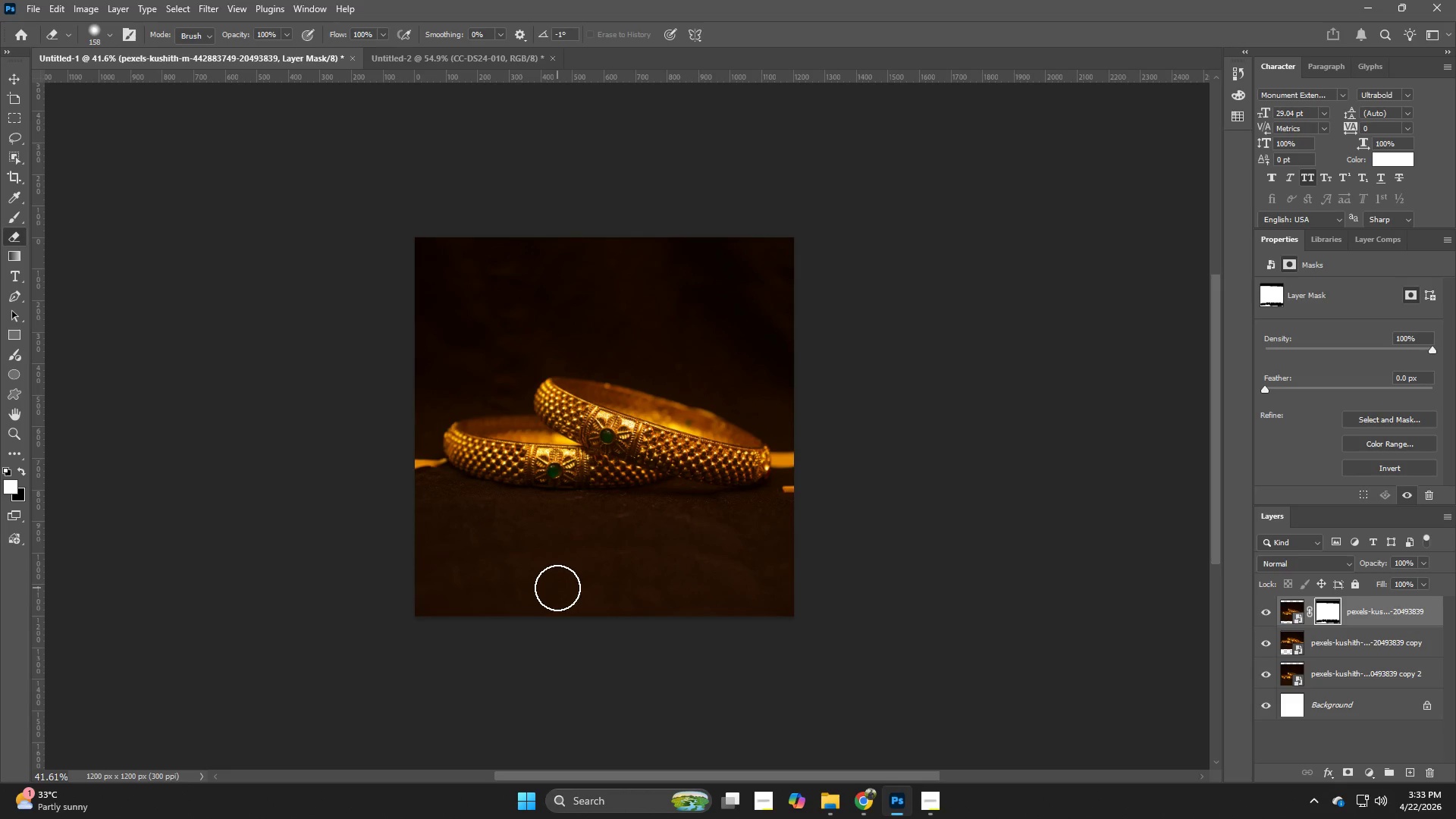 
left_click_drag(start_coordinate=[547, 584], to_coordinate=[455, 578])
 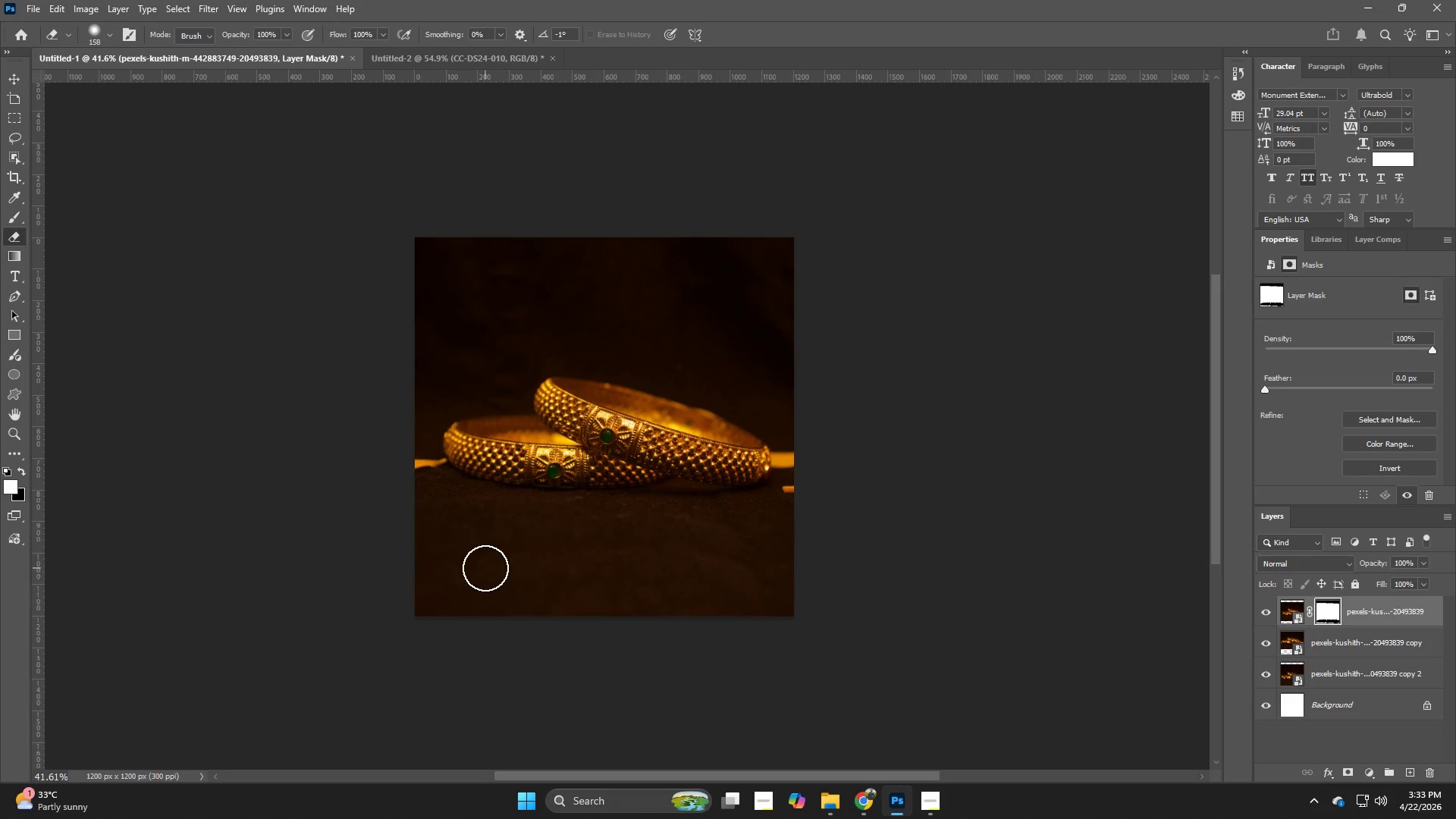 
left_click_drag(start_coordinate=[466, 568], to_coordinate=[391, 573])
 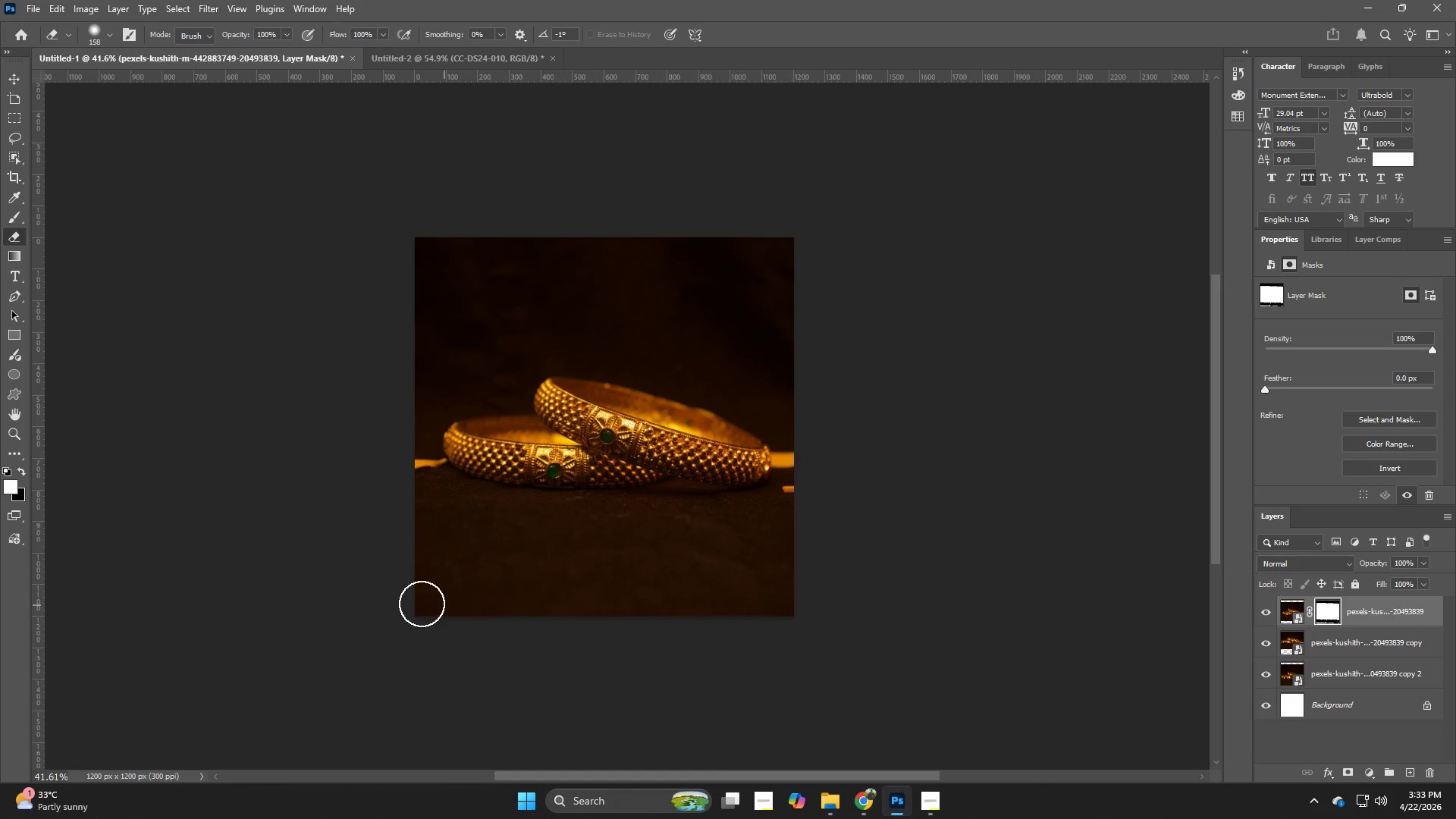 
left_click_drag(start_coordinate=[416, 603], to_coordinate=[541, 604])
 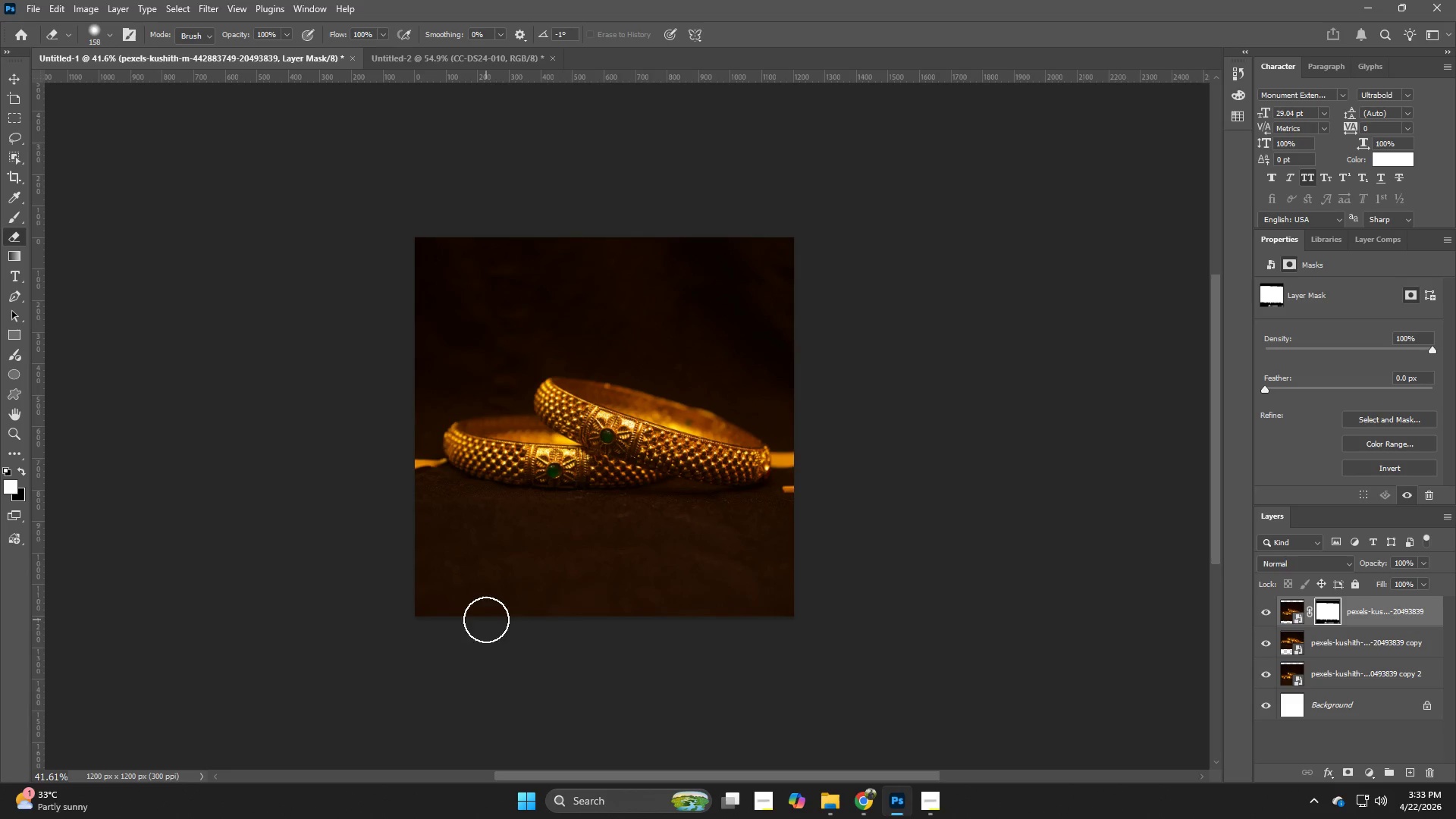 
left_click_drag(start_coordinate=[566, 610], to_coordinate=[686, 611])
 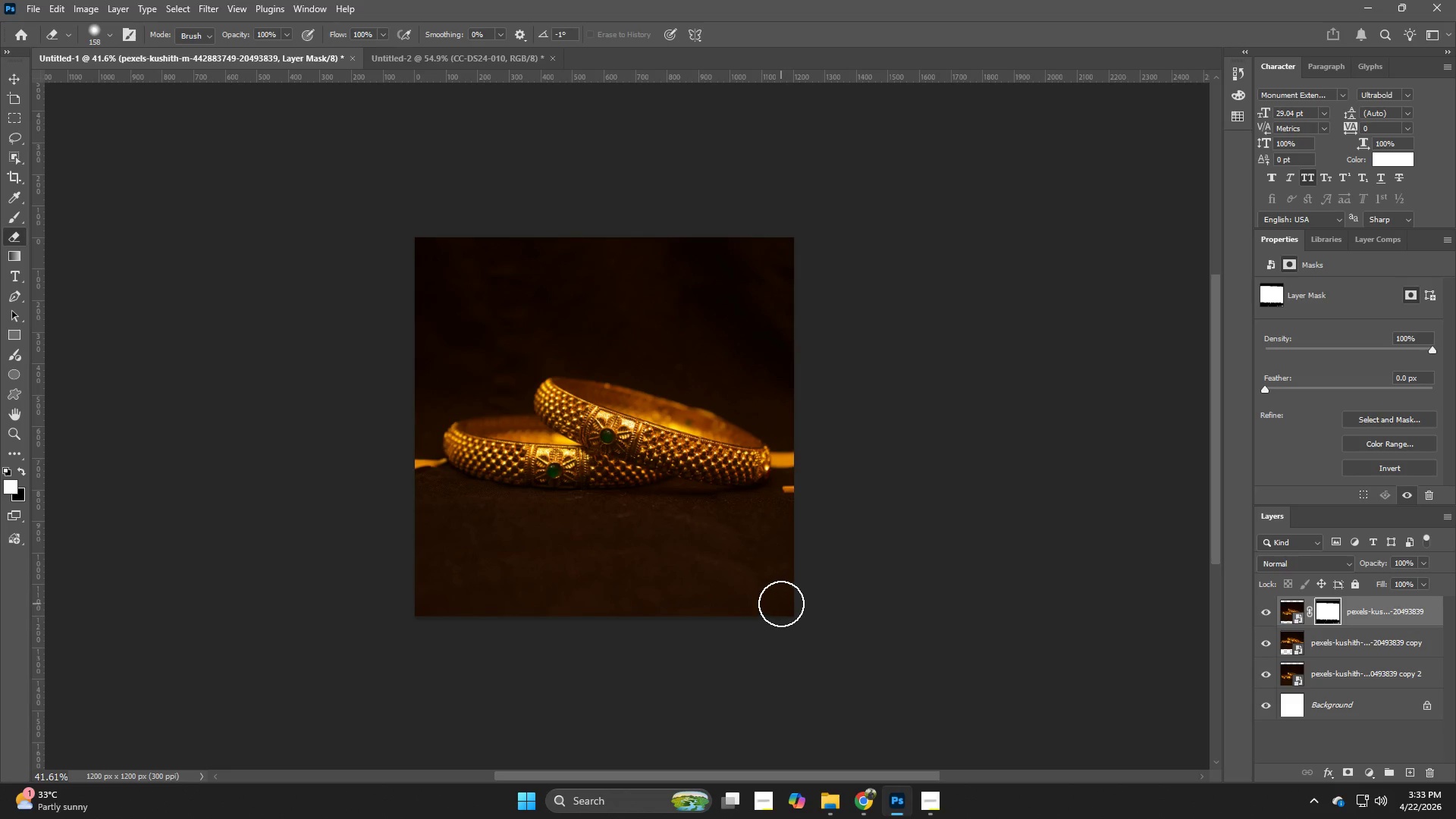 
left_click_drag(start_coordinate=[783, 572], to_coordinate=[758, 572])
 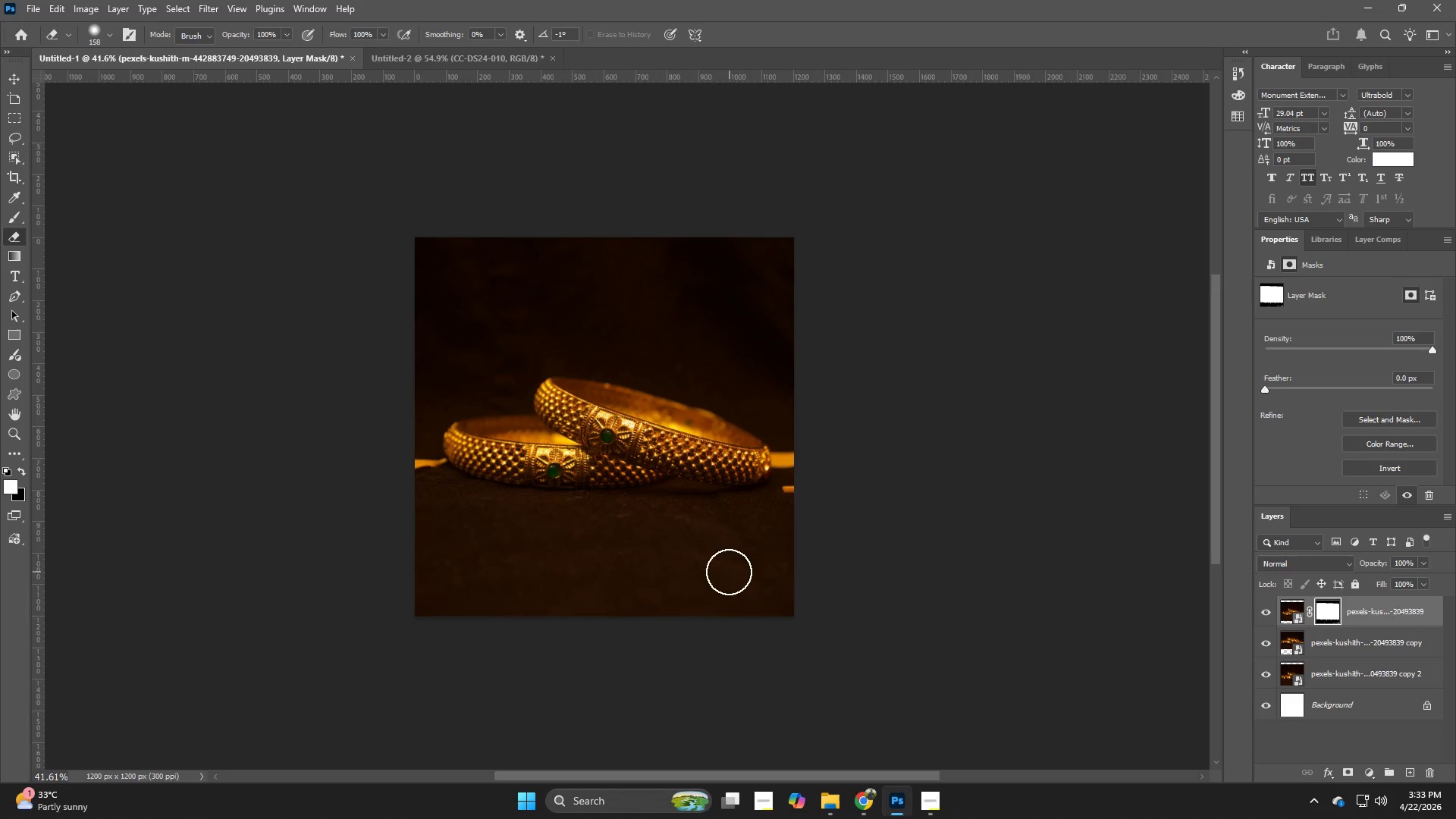 
left_click_drag(start_coordinate=[730, 572], to_coordinate=[707, 572])
 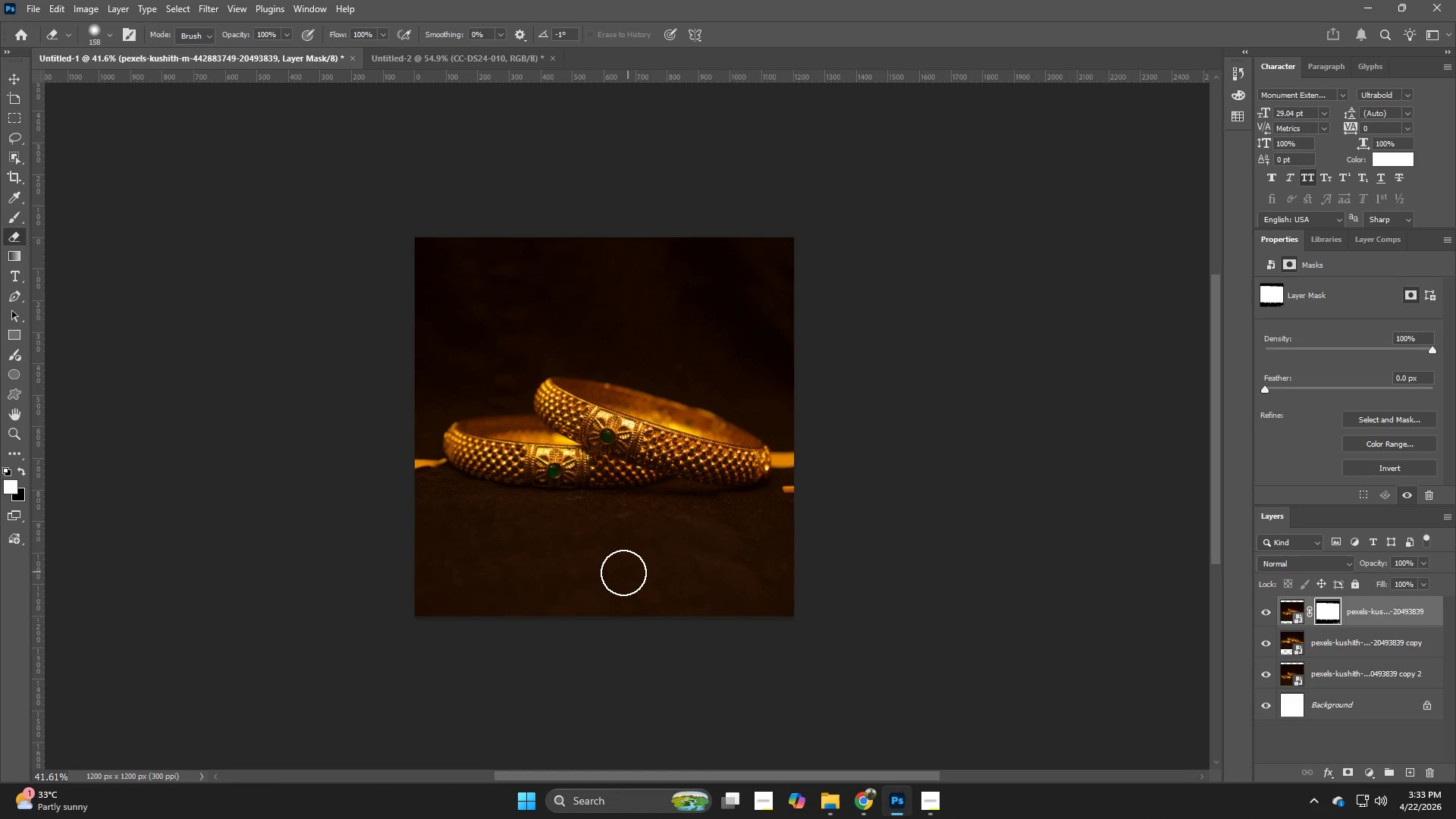 
triple_click([623, 573])
 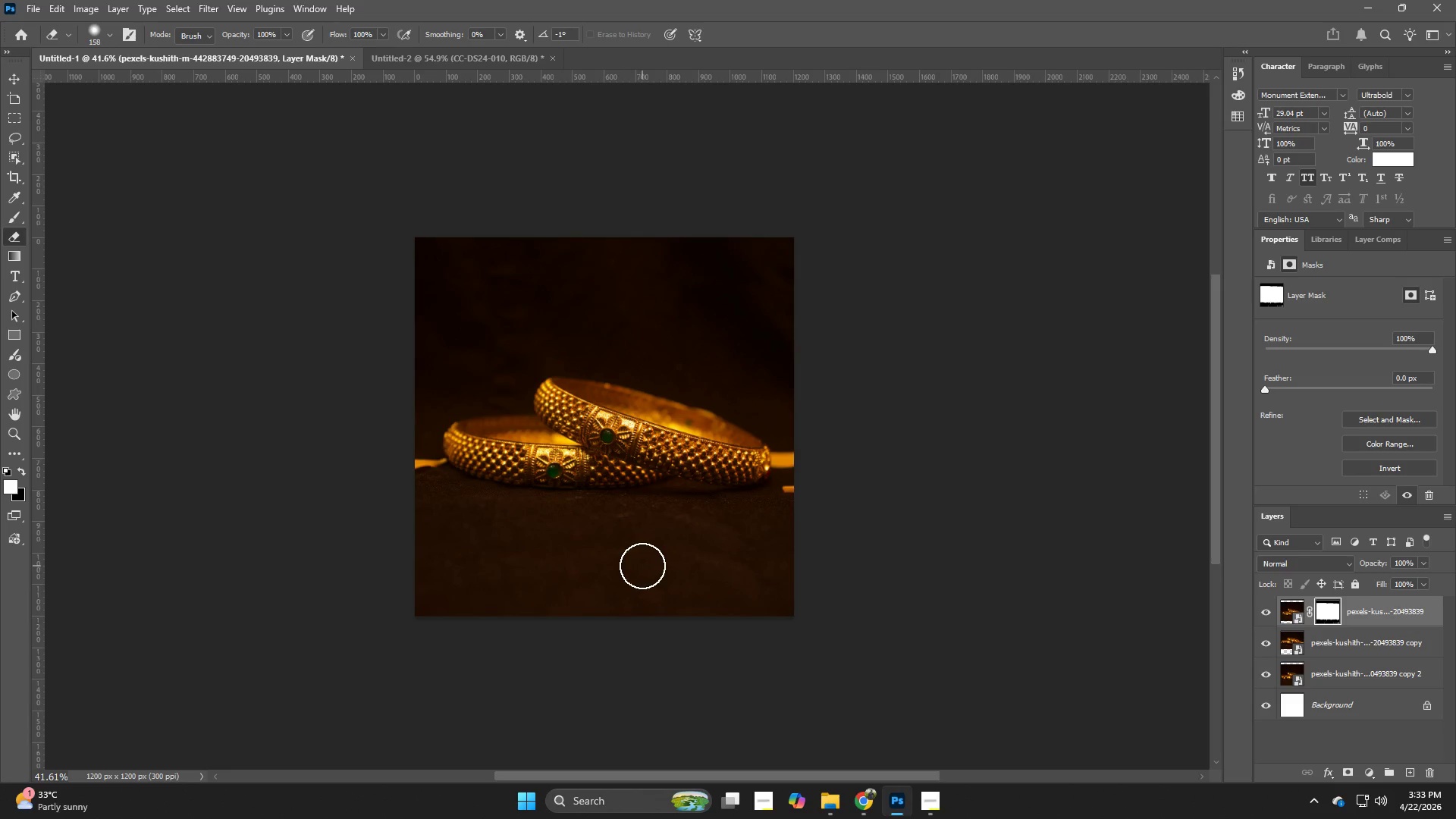 
left_click_drag(start_coordinate=[636, 563], to_coordinate=[586, 563])
 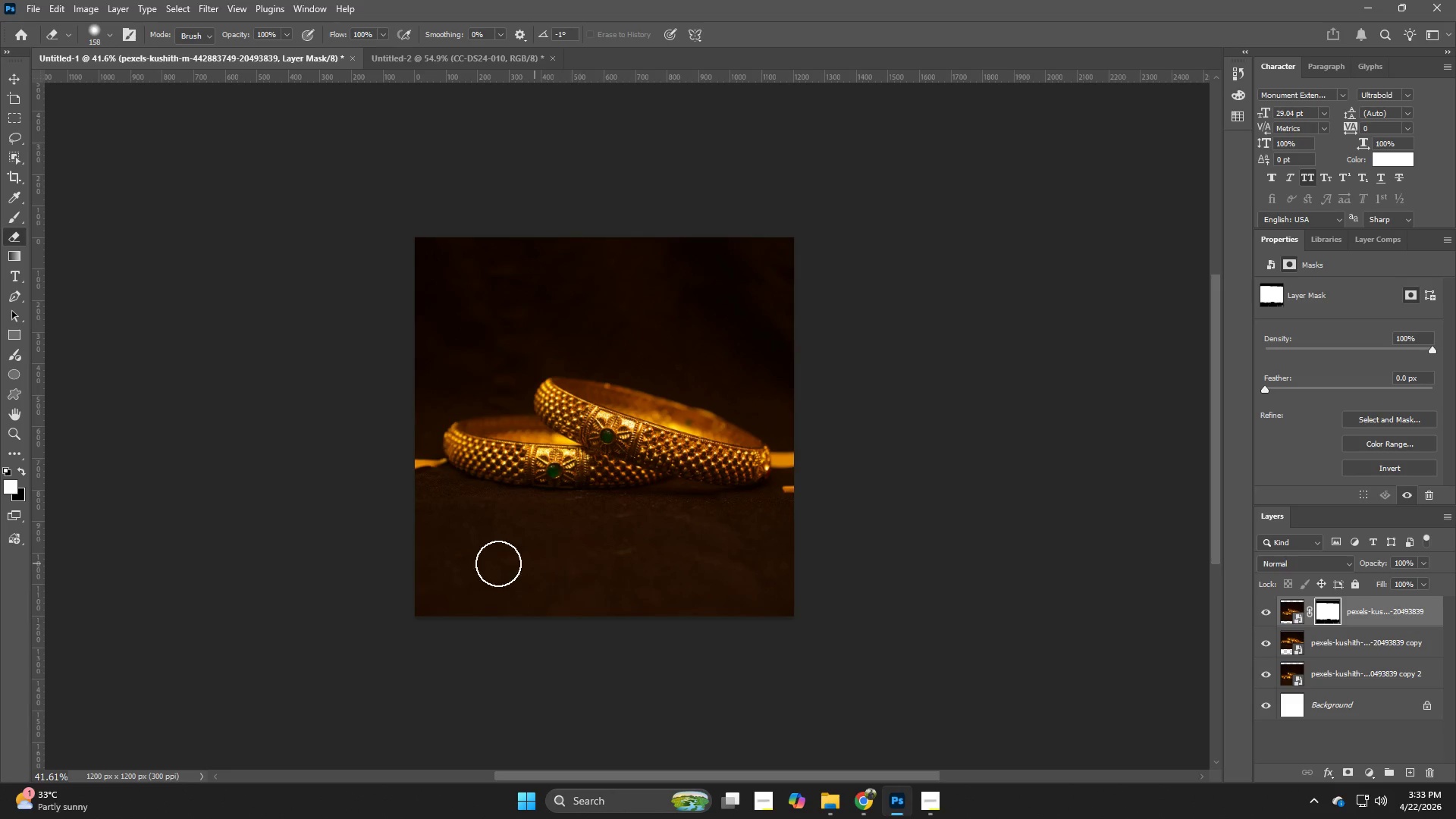 
left_click_drag(start_coordinate=[580, 563], to_coordinate=[535, 563])
 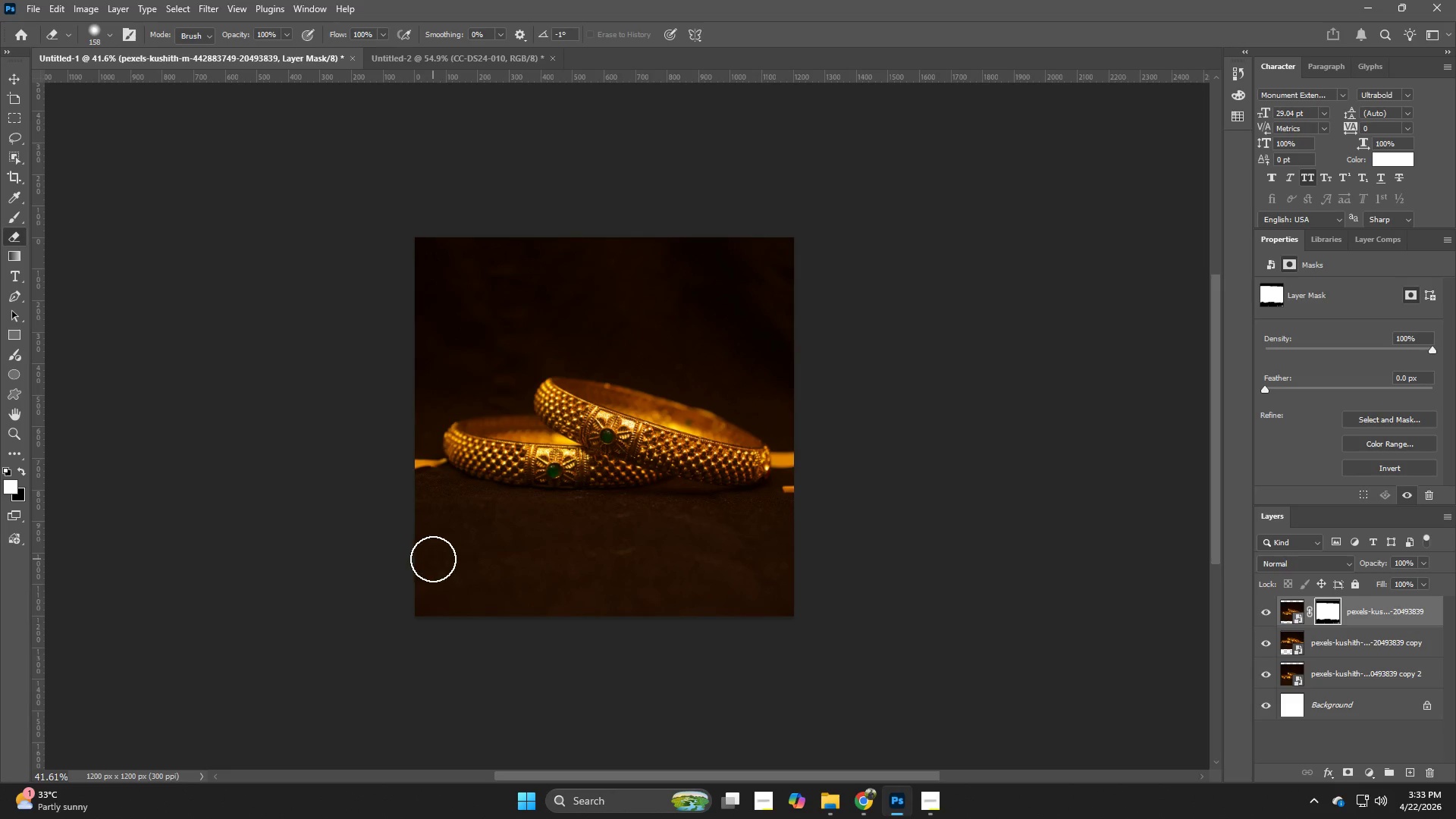 
triple_click([433, 559])
 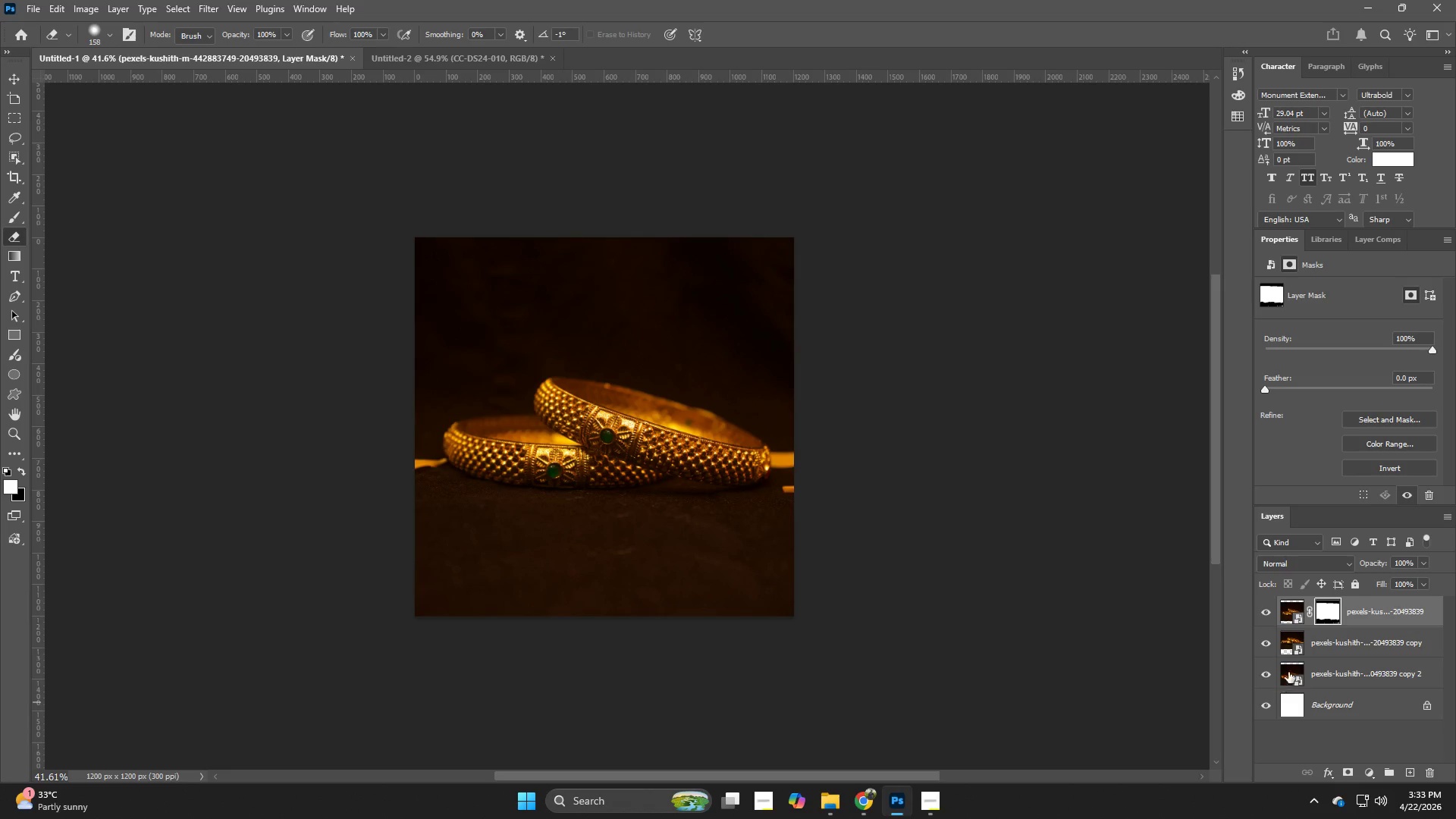 
left_click([1285, 618])
 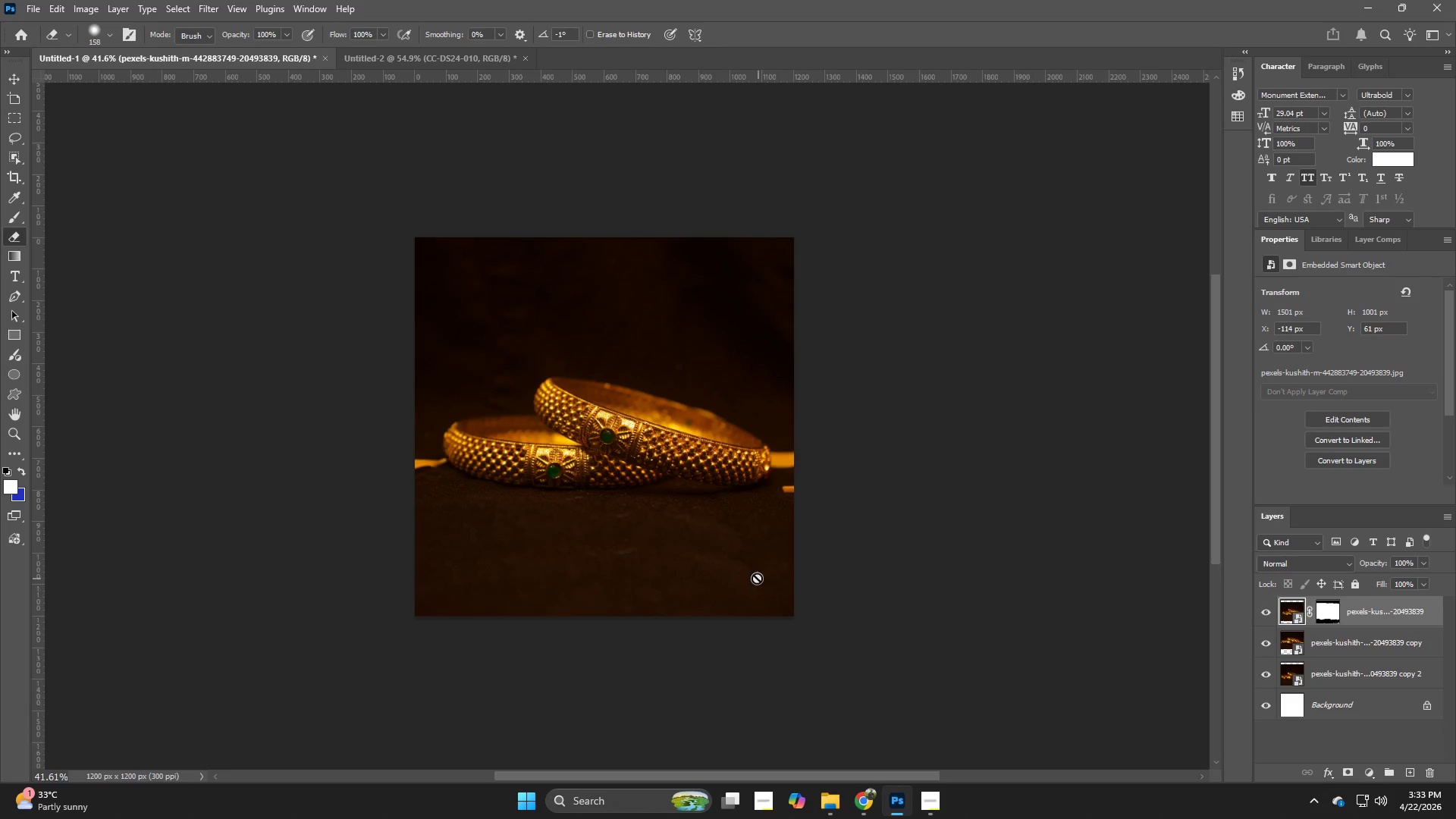 
key(V)
 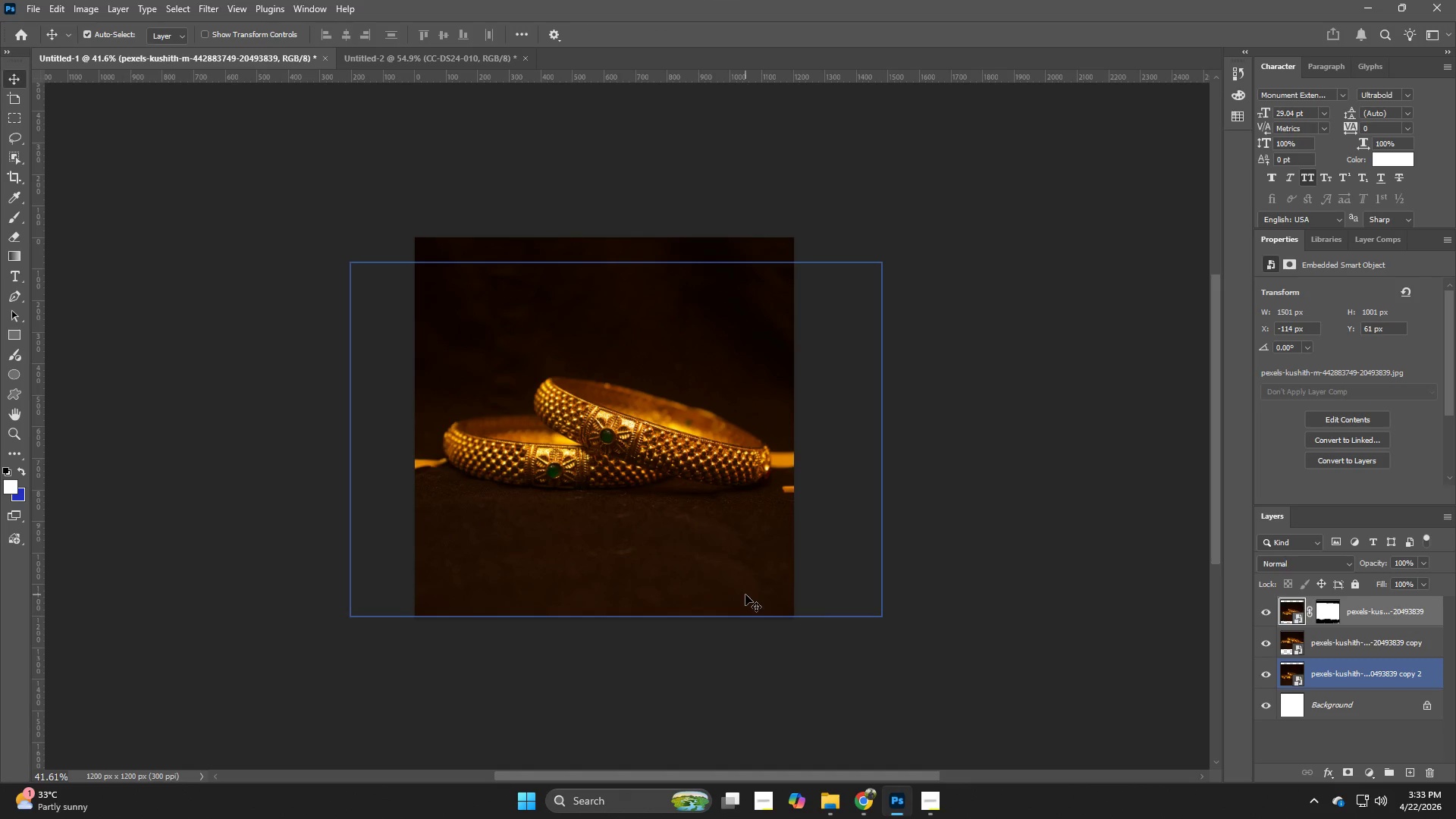 
hold_key(key=Z, duration=1.53)
 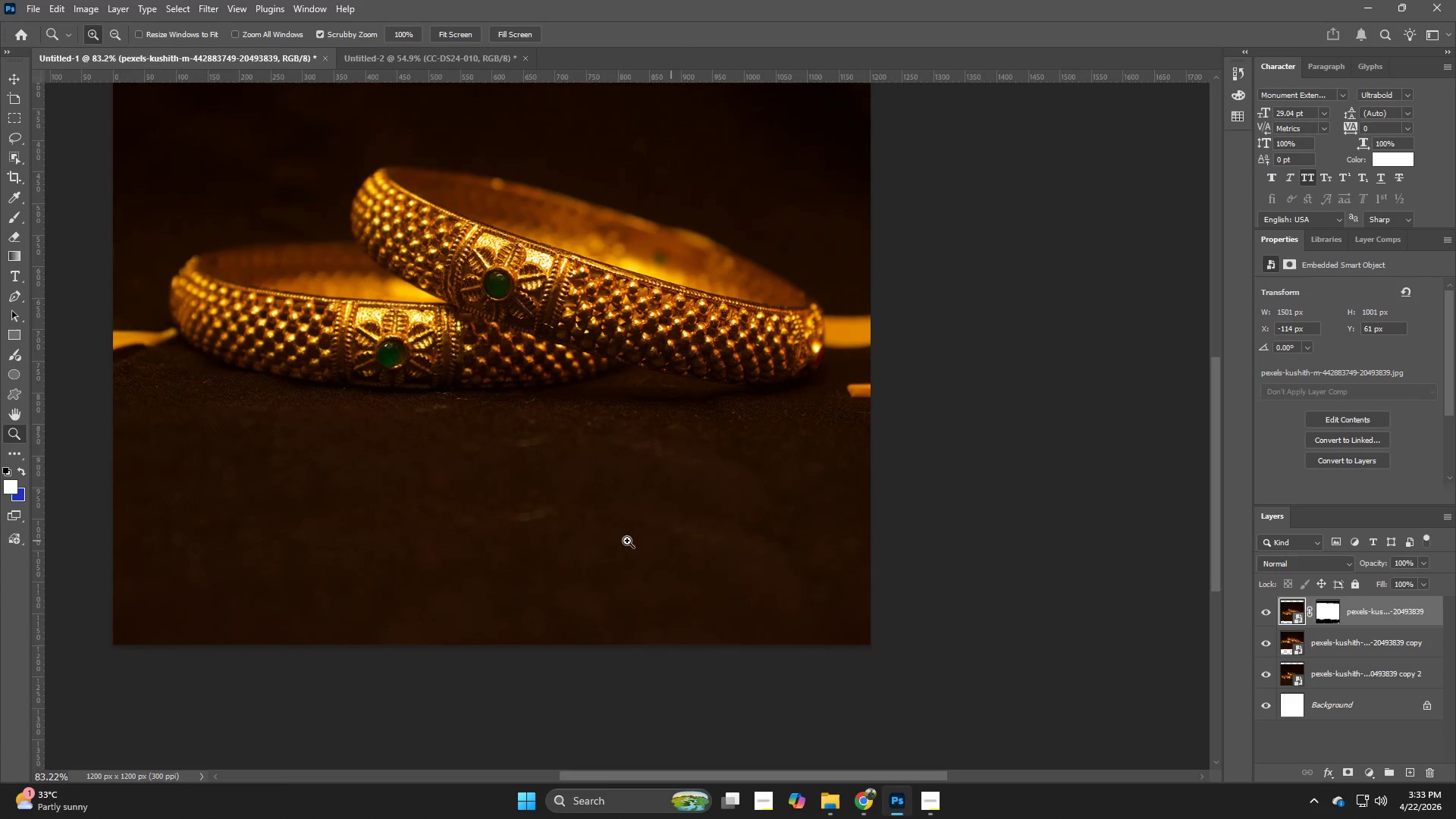 
left_click_drag(start_coordinate=[717, 588], to_coordinate=[766, 579])
 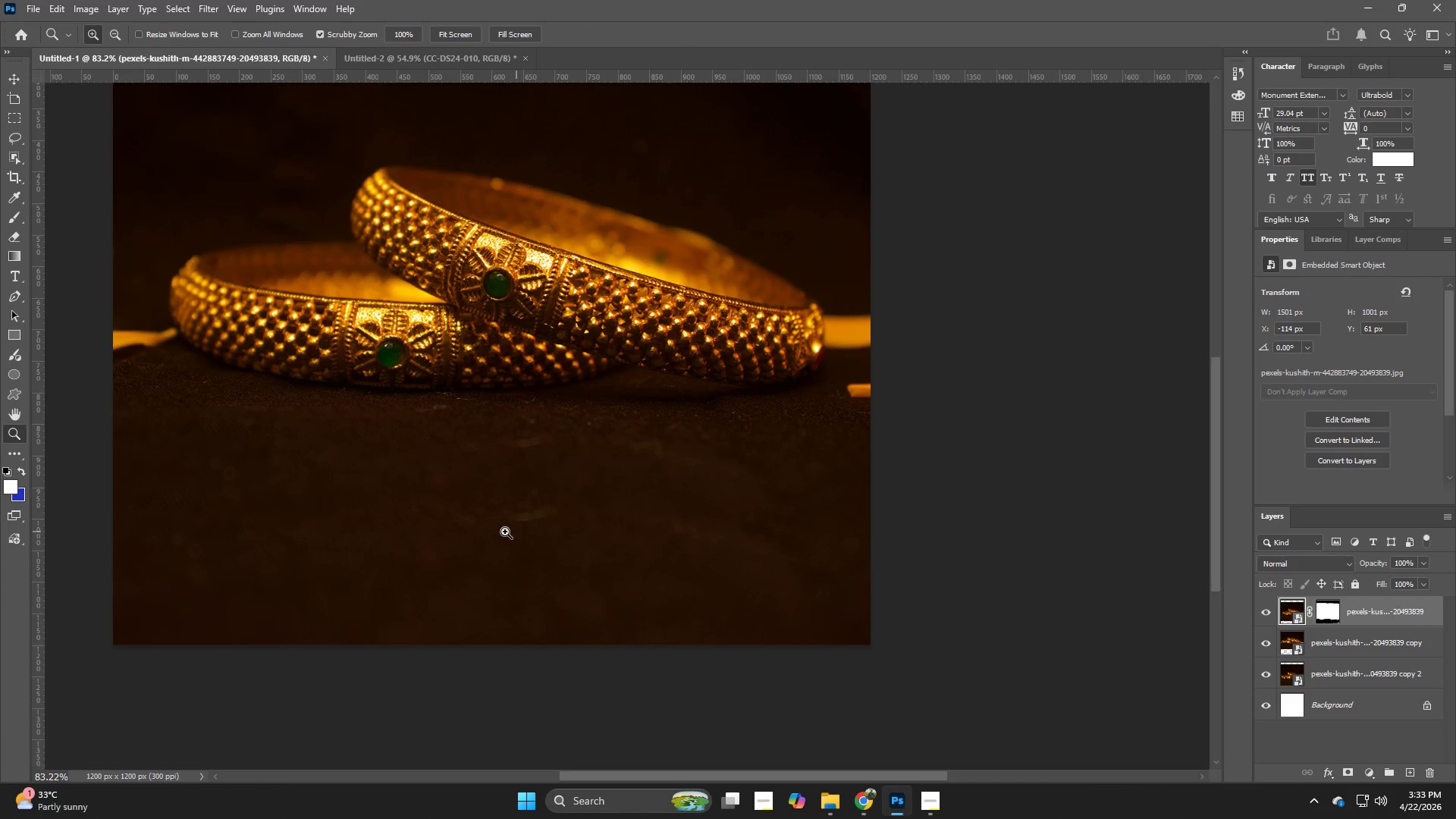 
type(zzzzzzzz)
 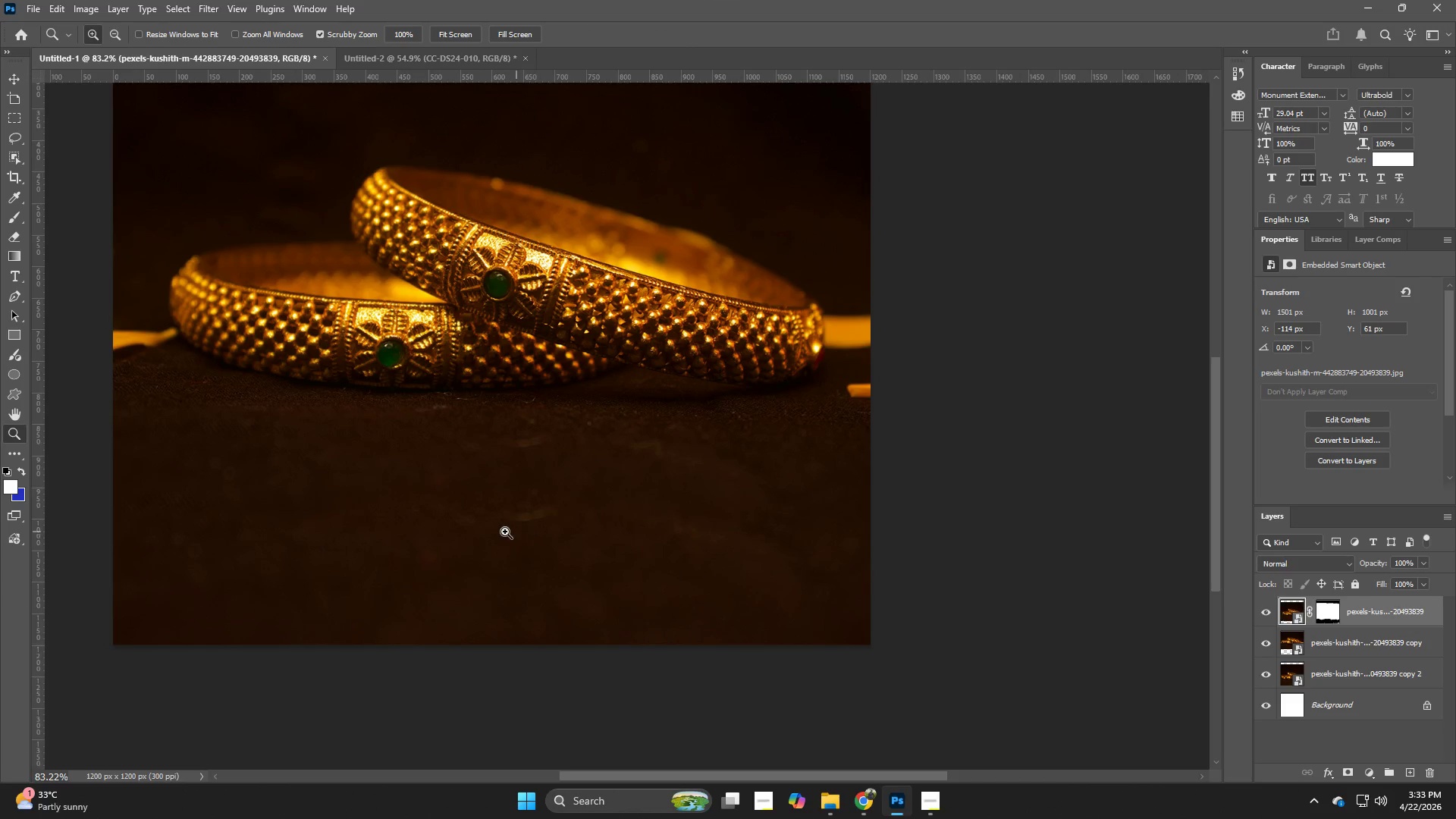 
hold_key(key=Space, duration=1.5)
 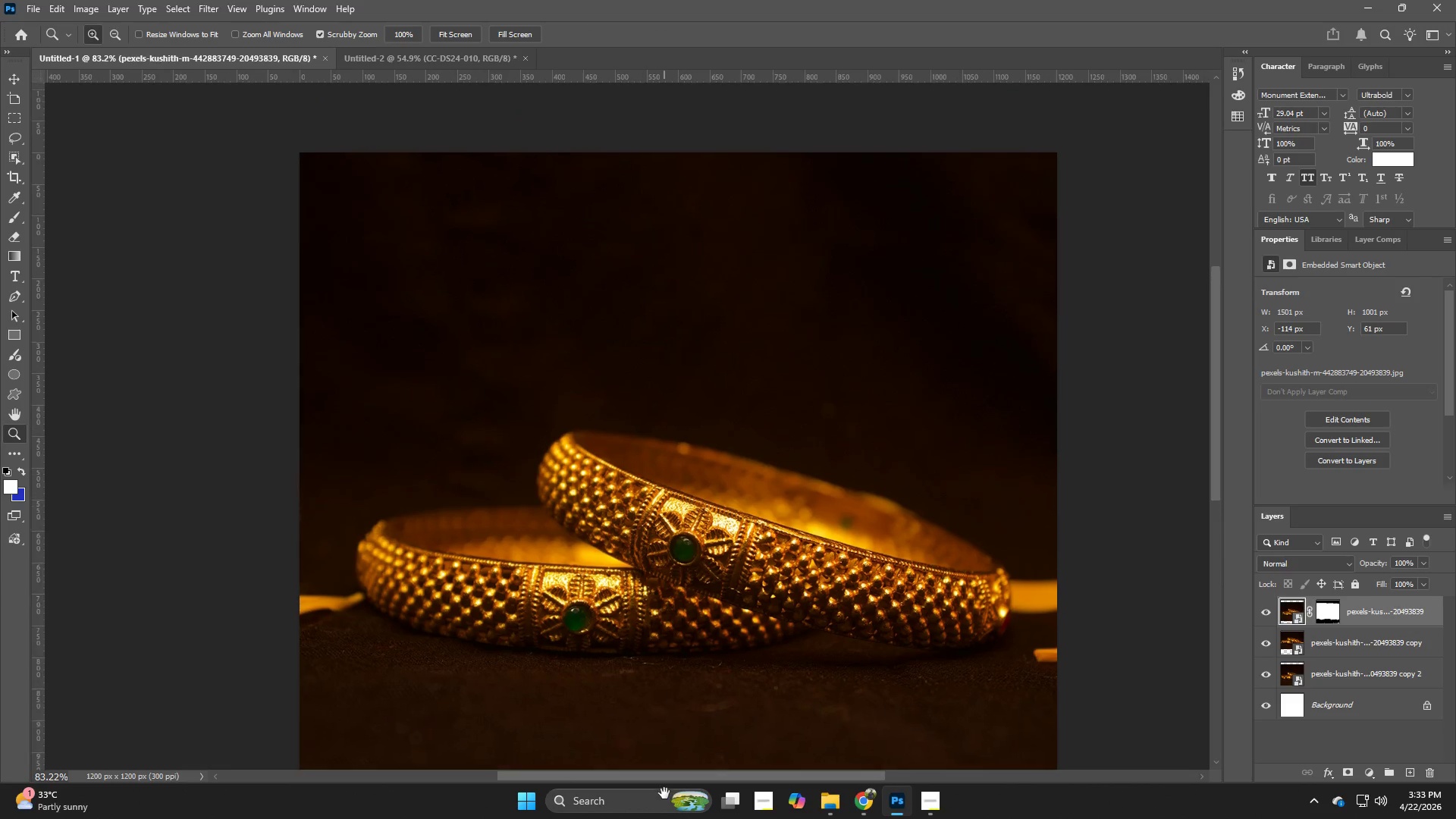 
left_click_drag(start_coordinate=[478, 529], to_coordinate=[589, 670])
 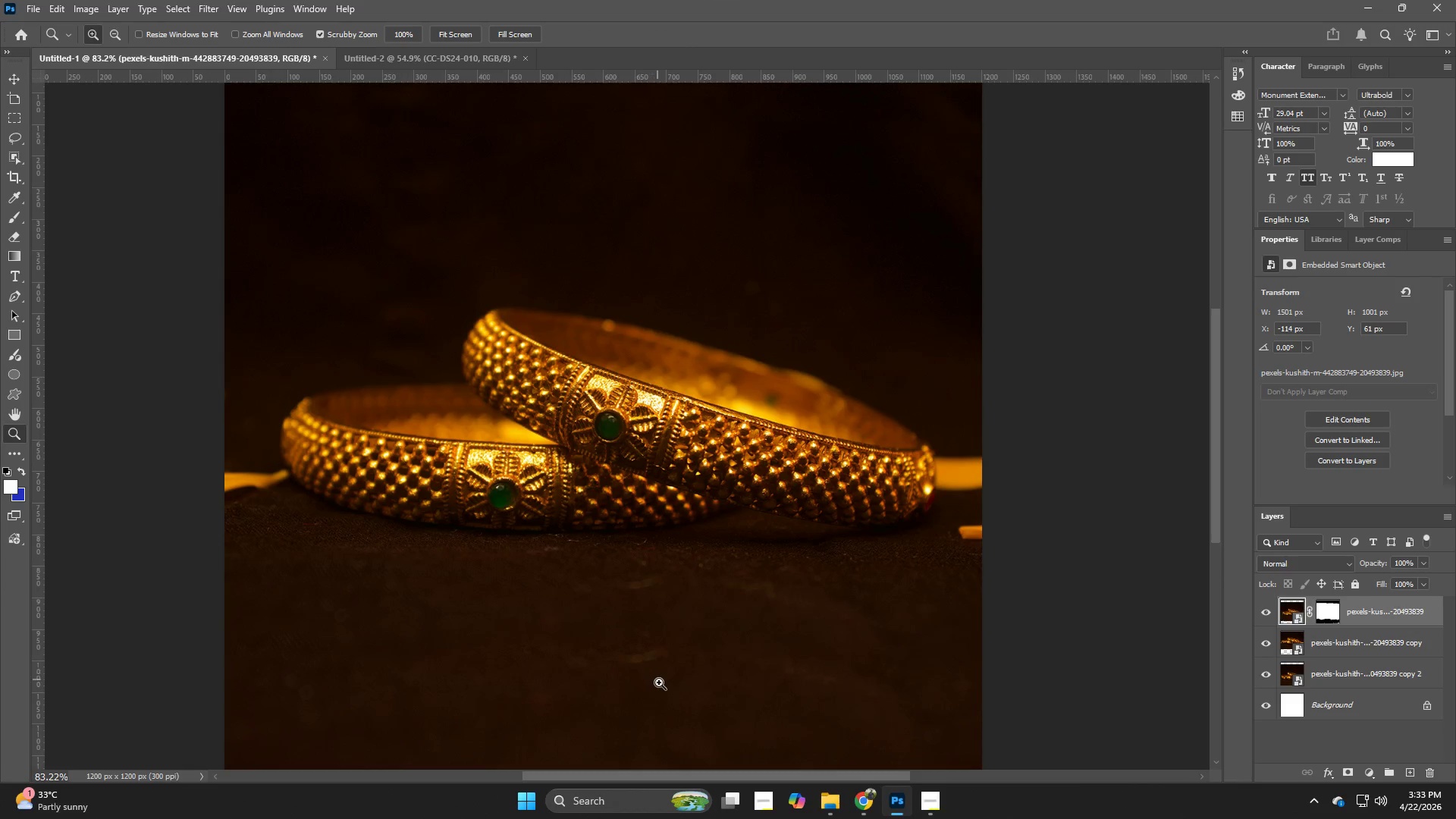 
hold_key(key=Space, duration=1.52)
 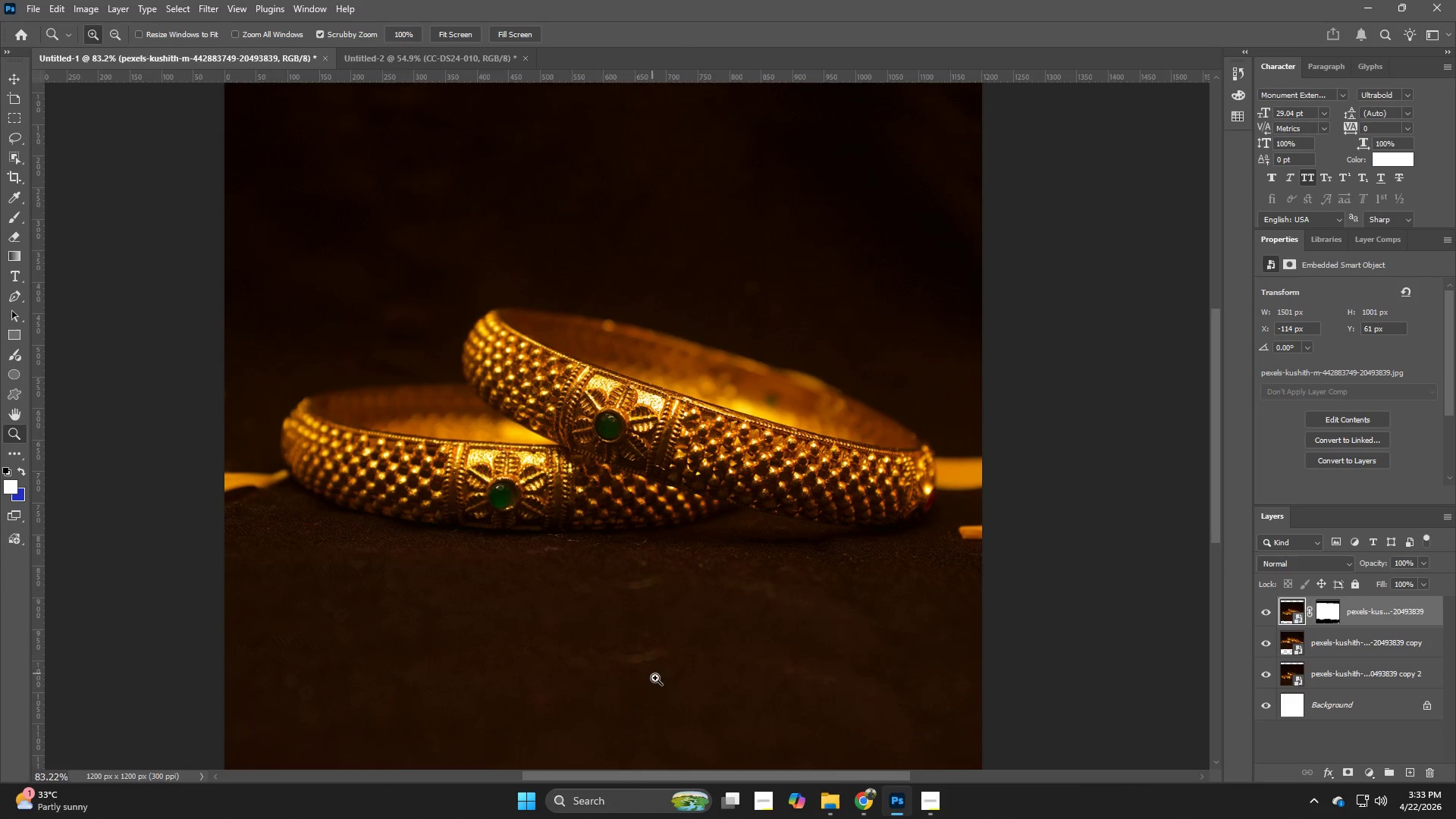 
key(Space)
 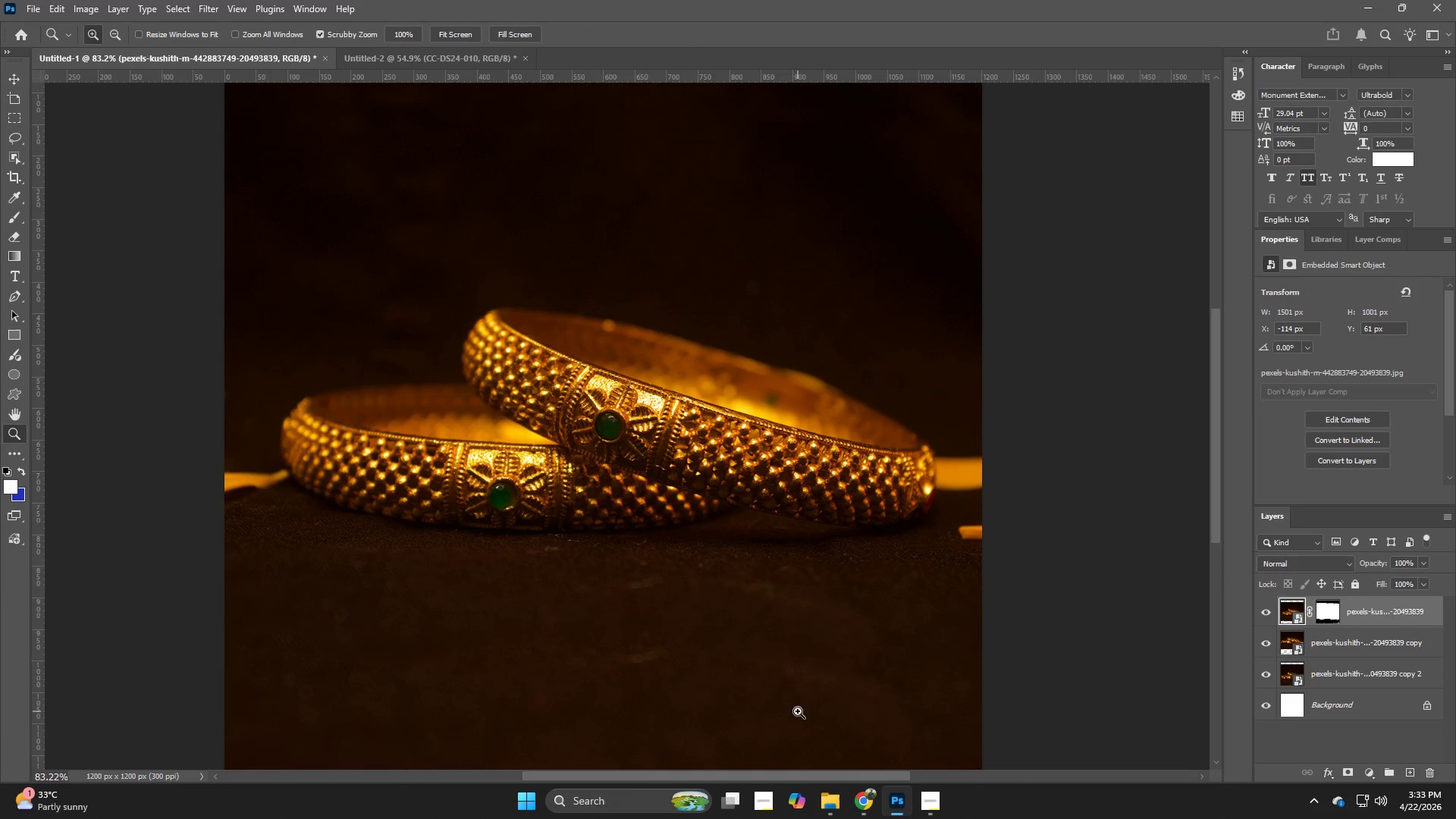 
hold_key(key=Z, duration=0.91)
 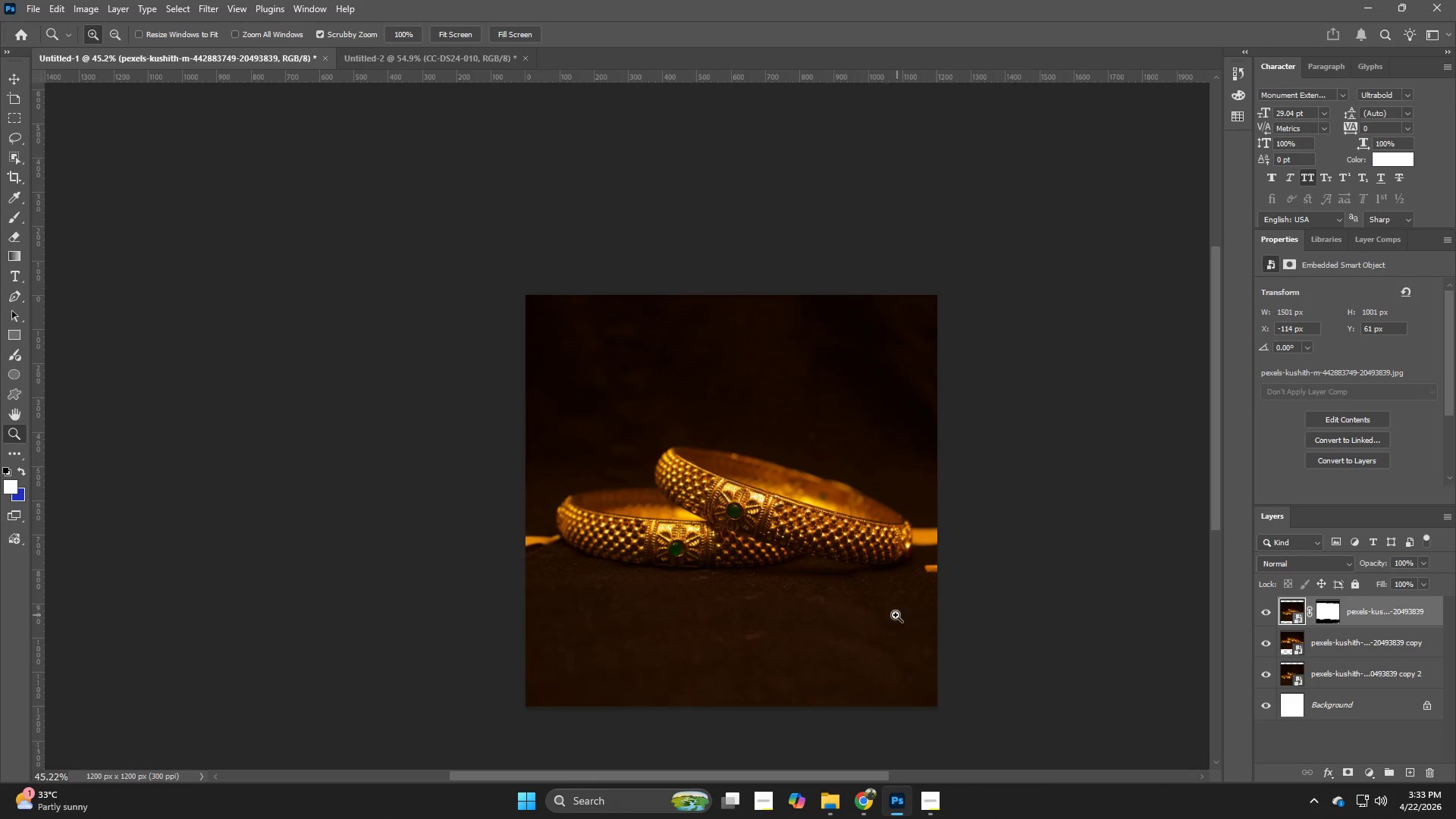 
left_click_drag(start_coordinate=[883, 611], to_coordinate=[839, 620])
 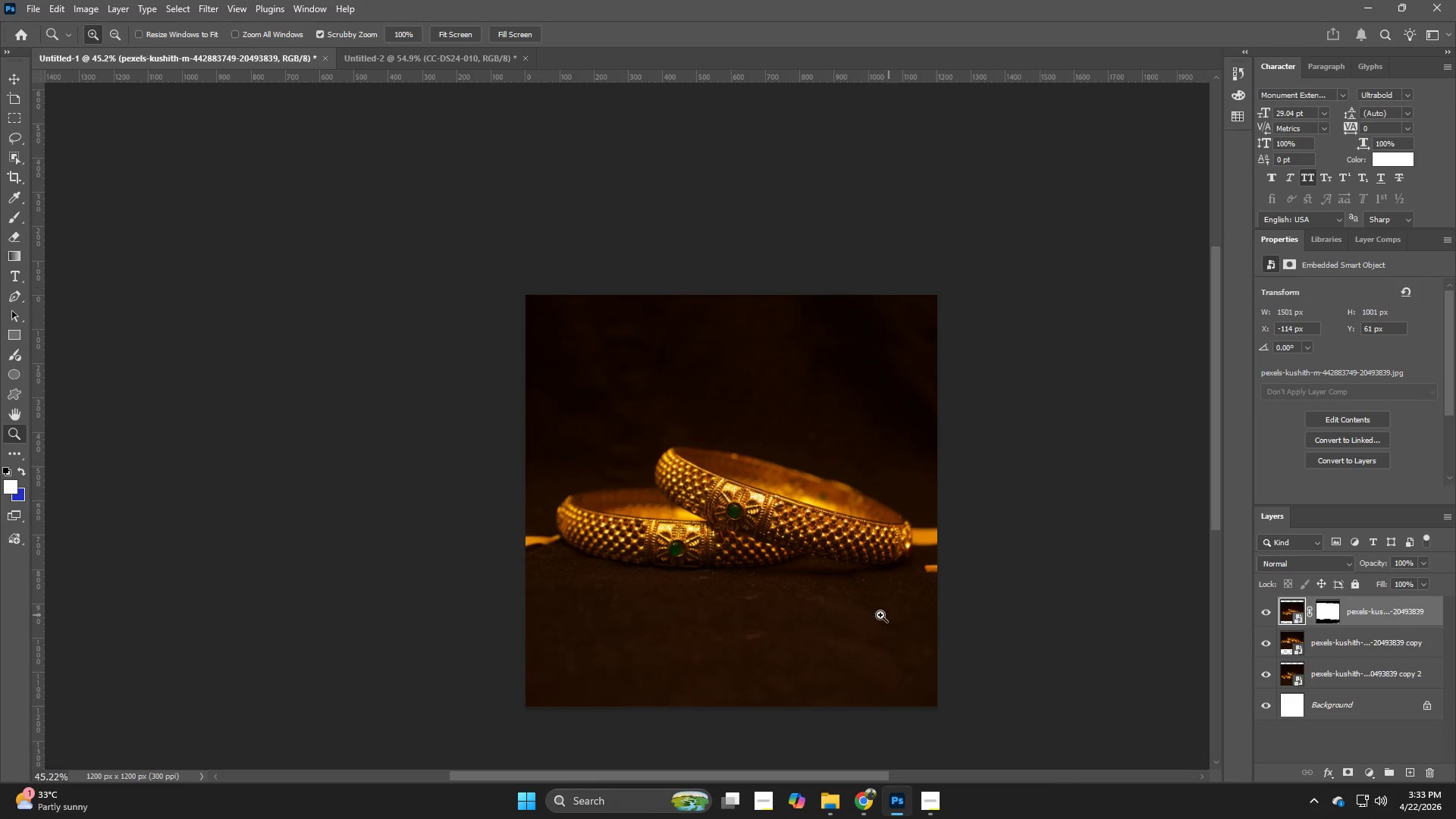 
hold_key(key=Space, duration=1.5)
 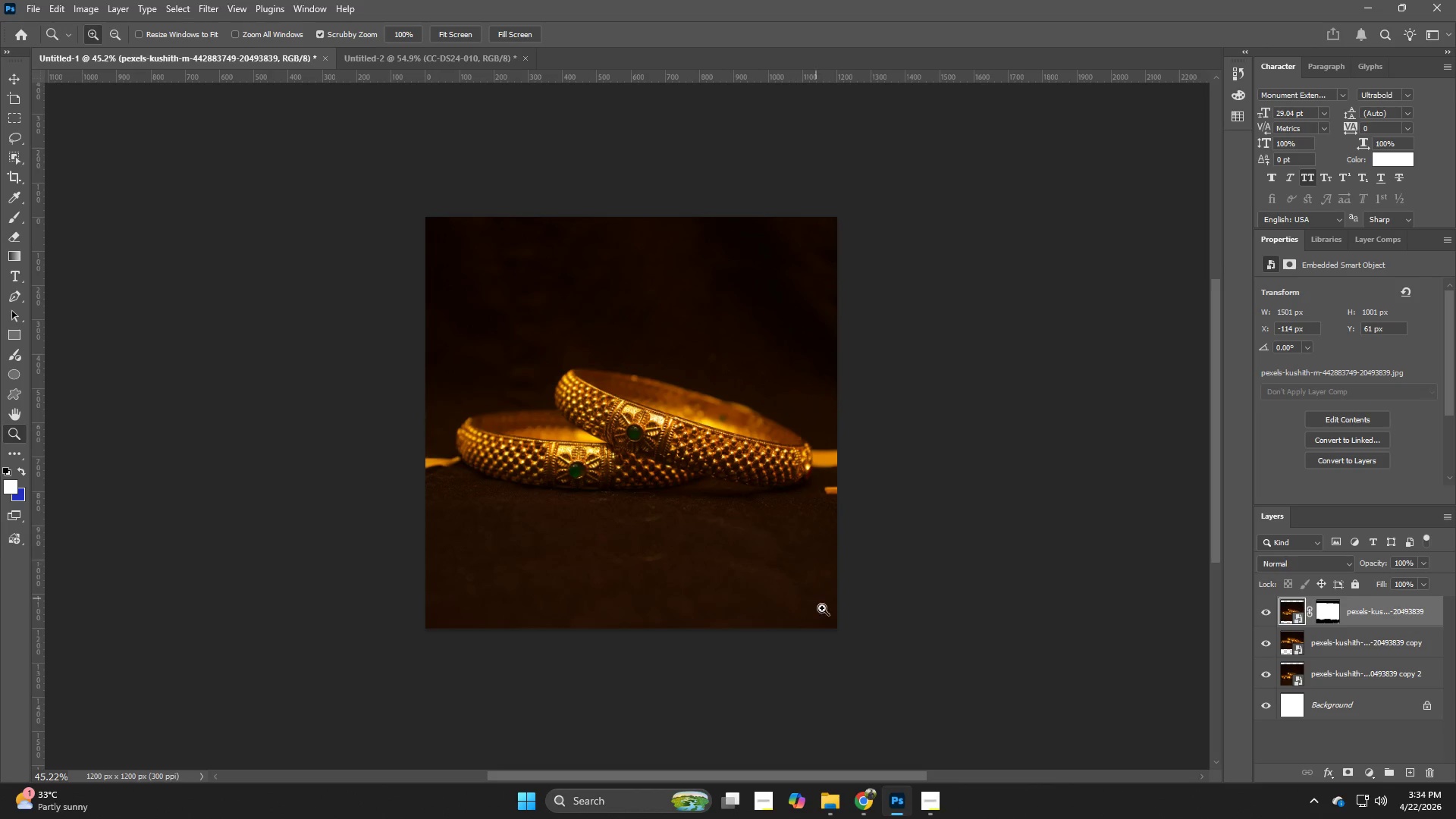 
left_click_drag(start_coordinate=[877, 615], to_coordinate=[777, 537])
 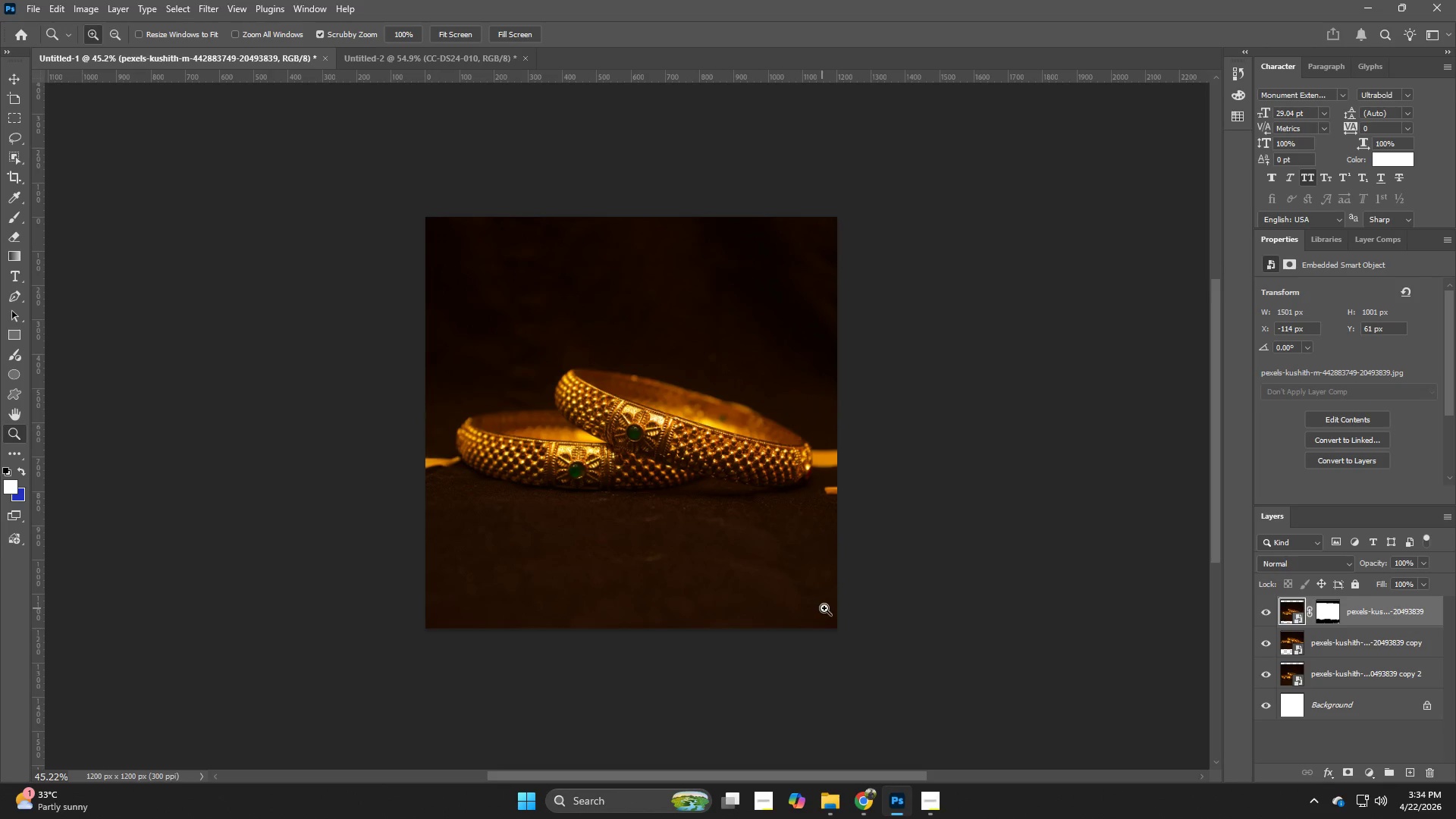 
key(Space)
 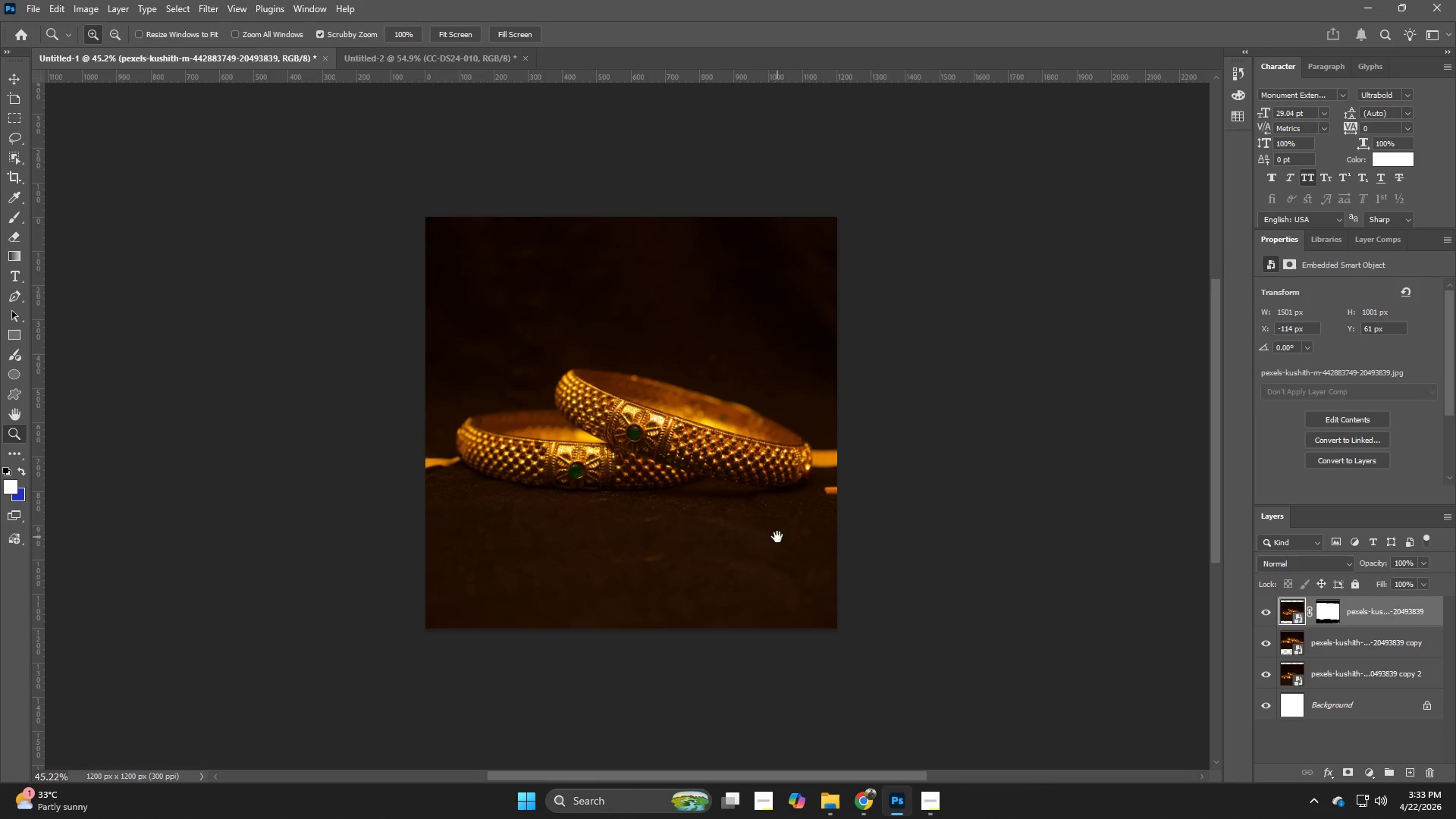 
key(Space)
 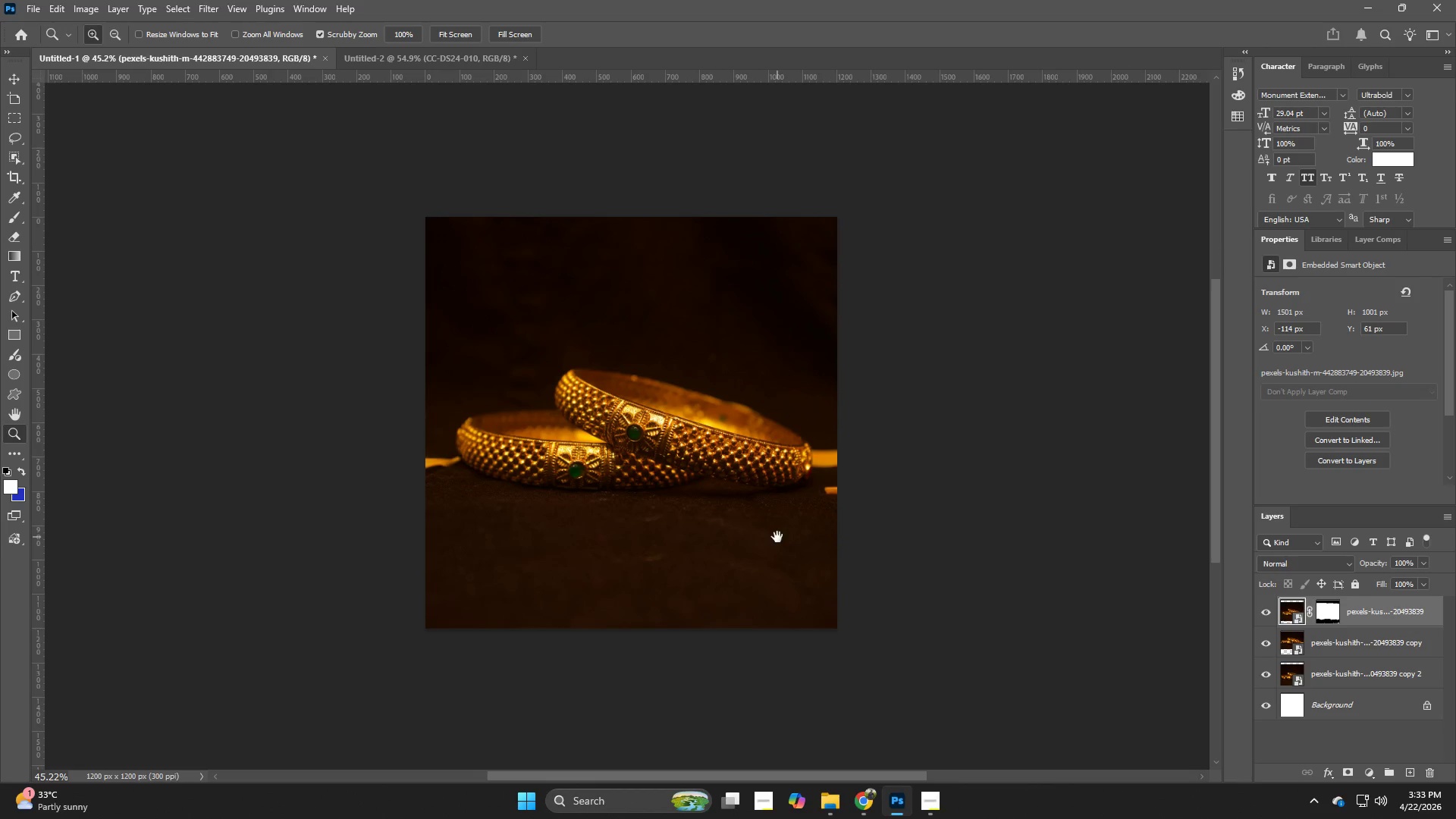 
key(Space)
 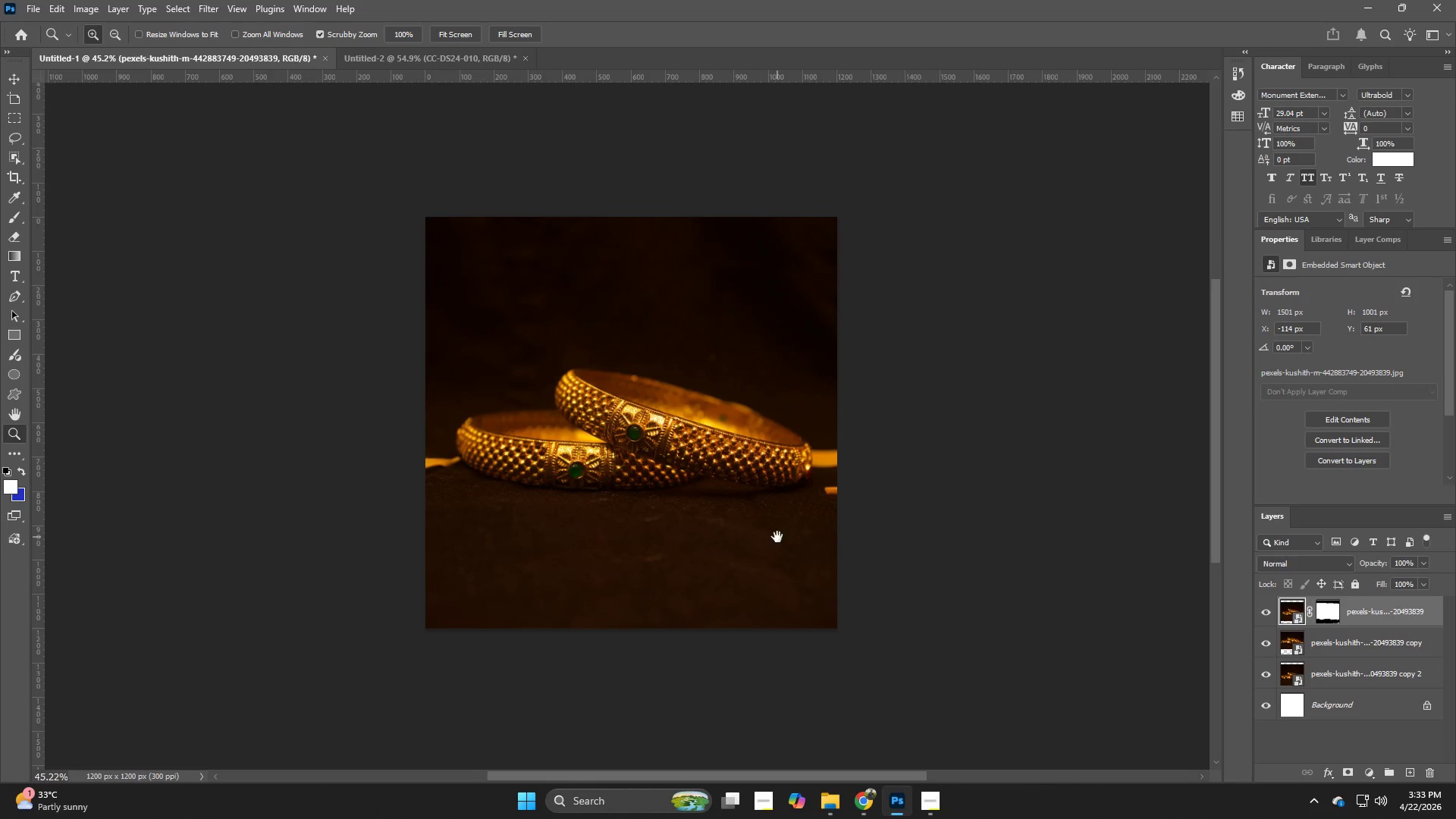 
key(Space)
 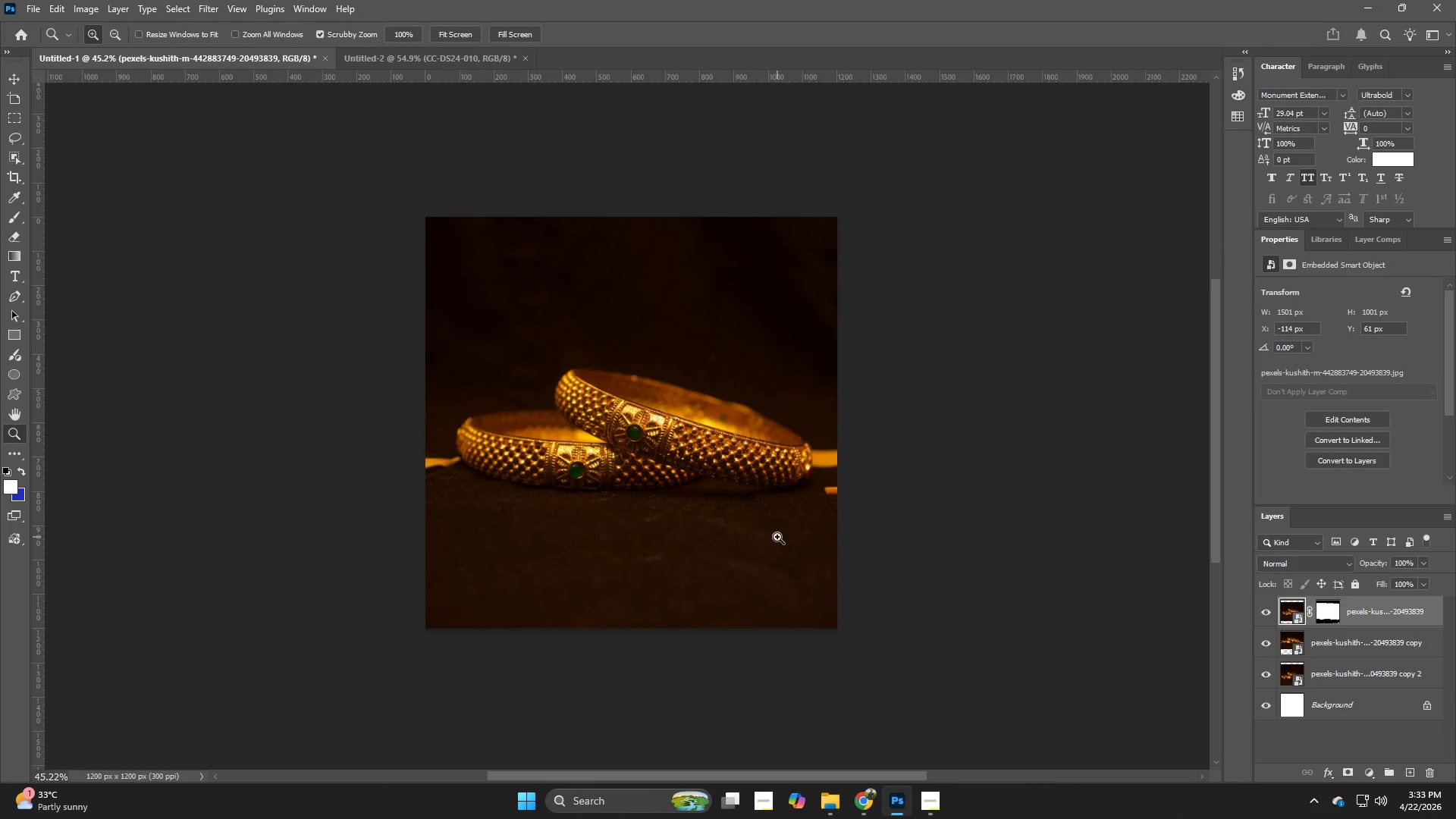 
key(Space)
 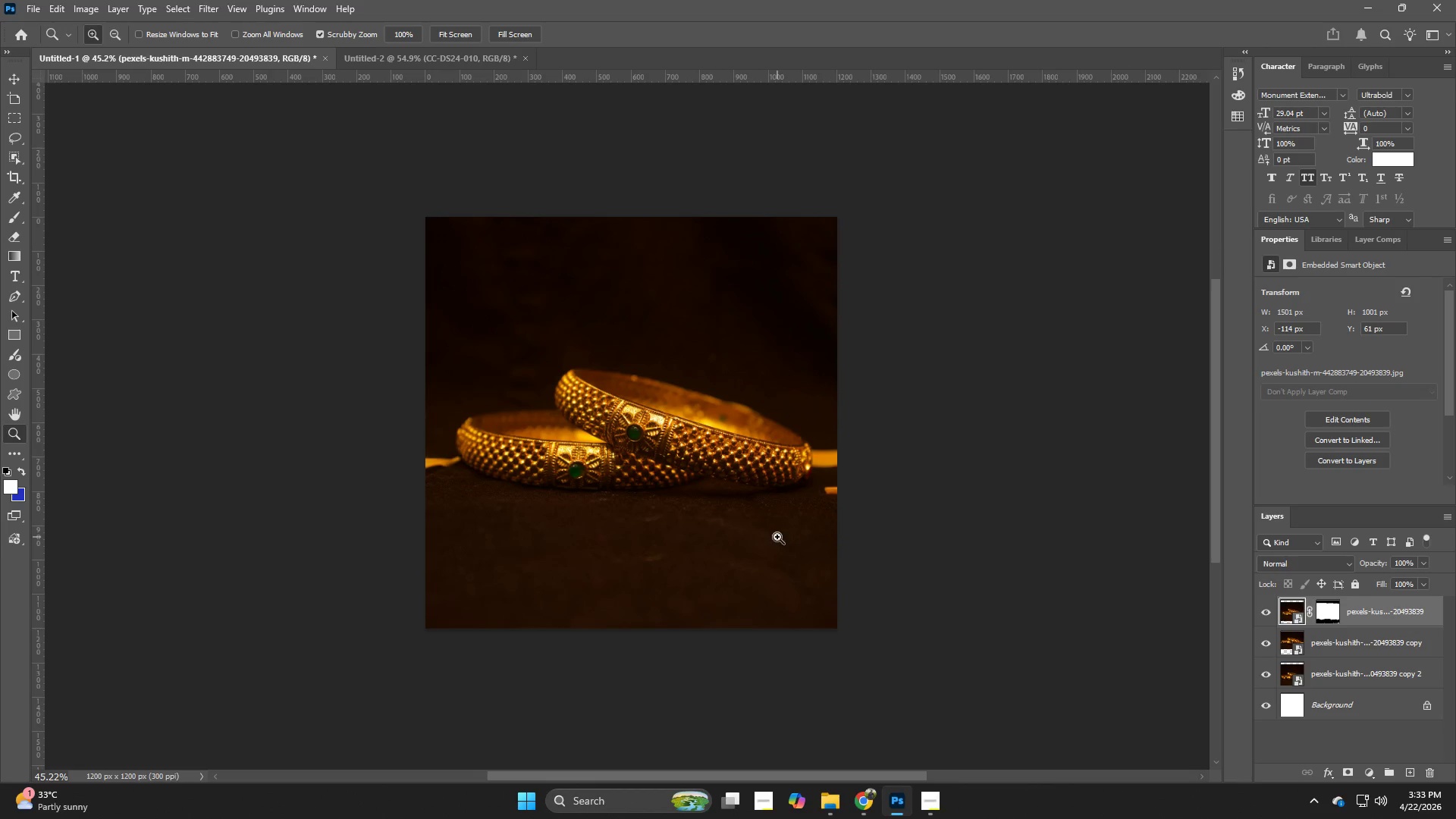 
key(Space)
 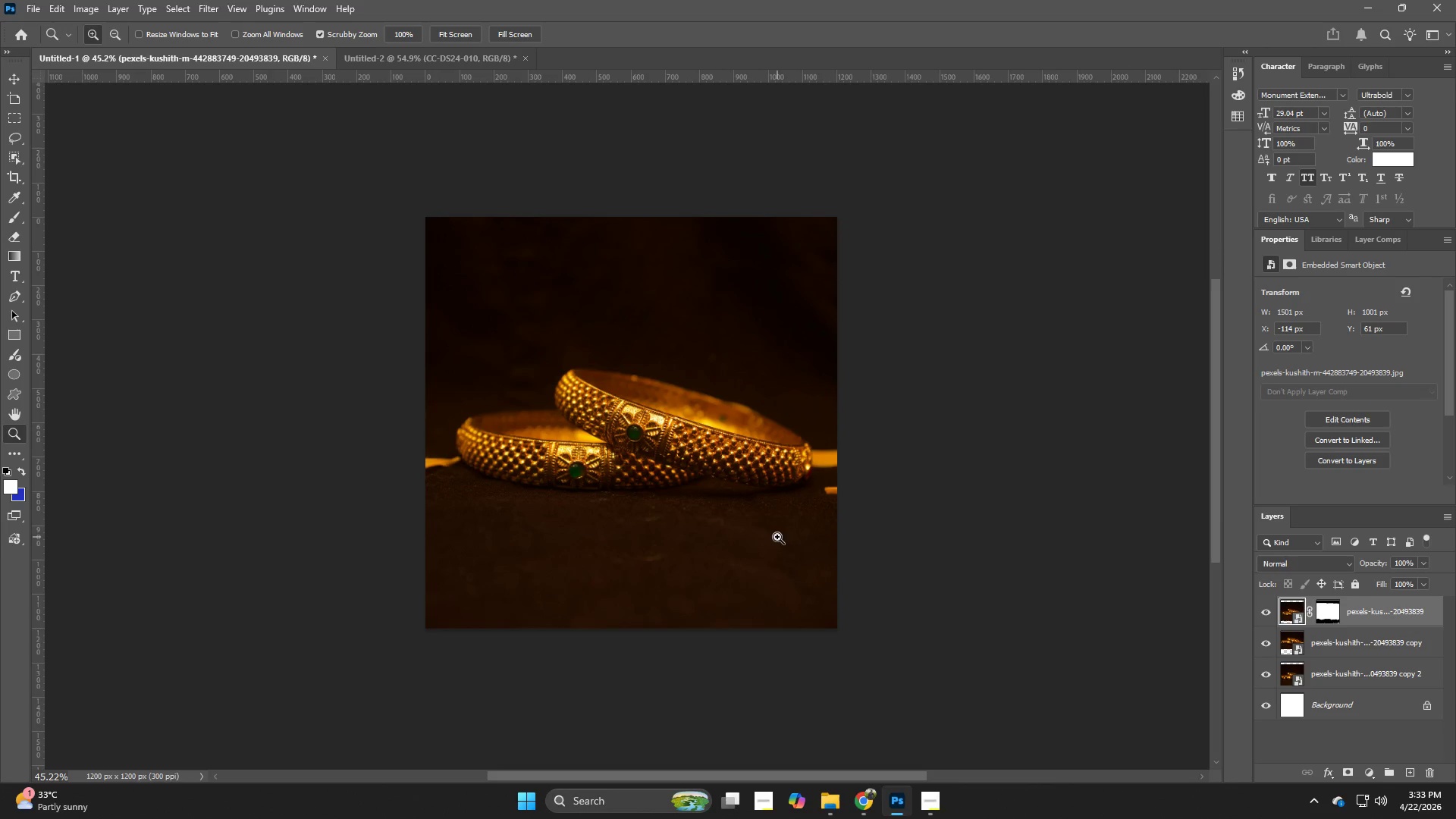 
key(Space)
 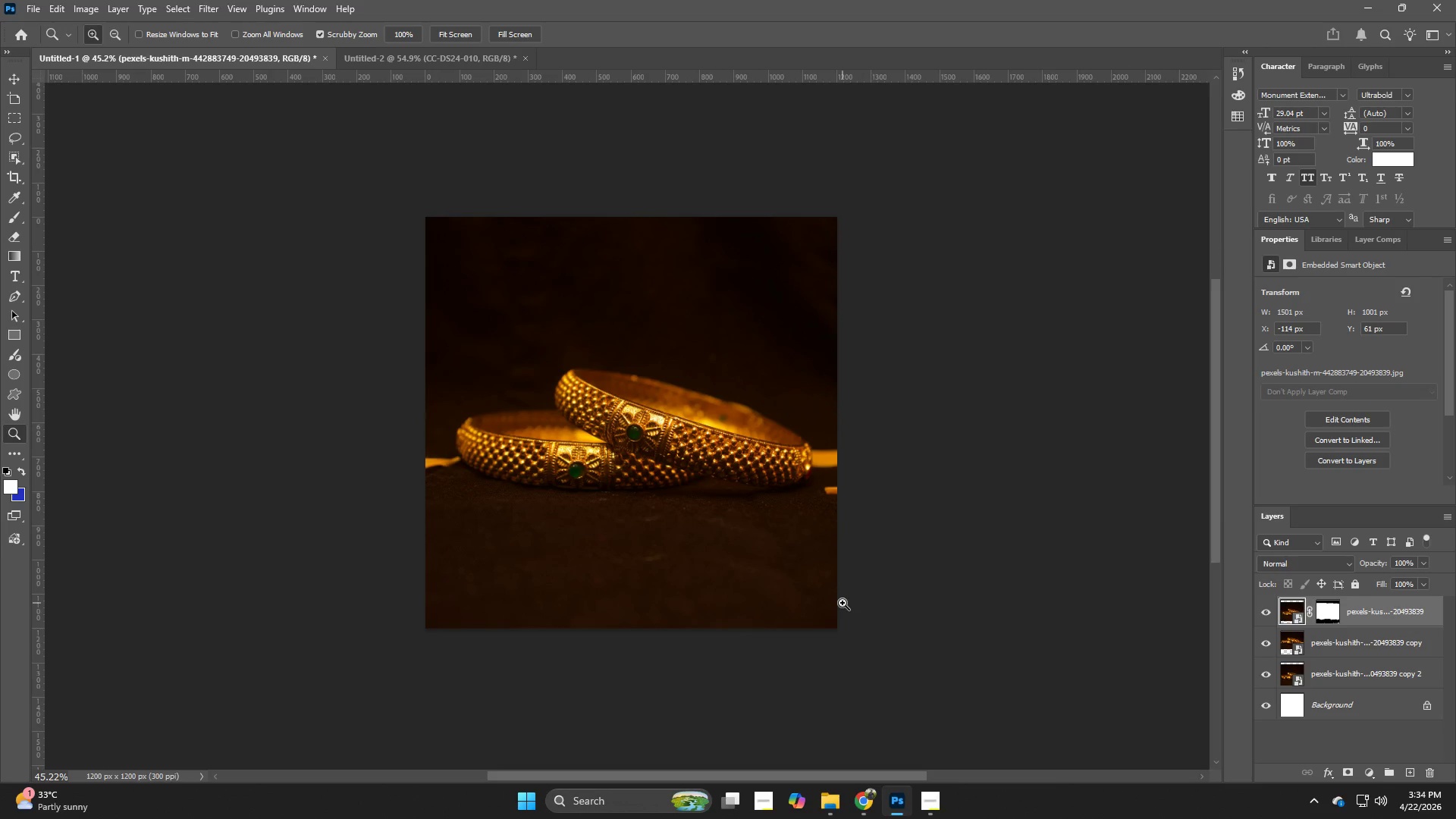 
key(Alt+Control+Shift+W)
 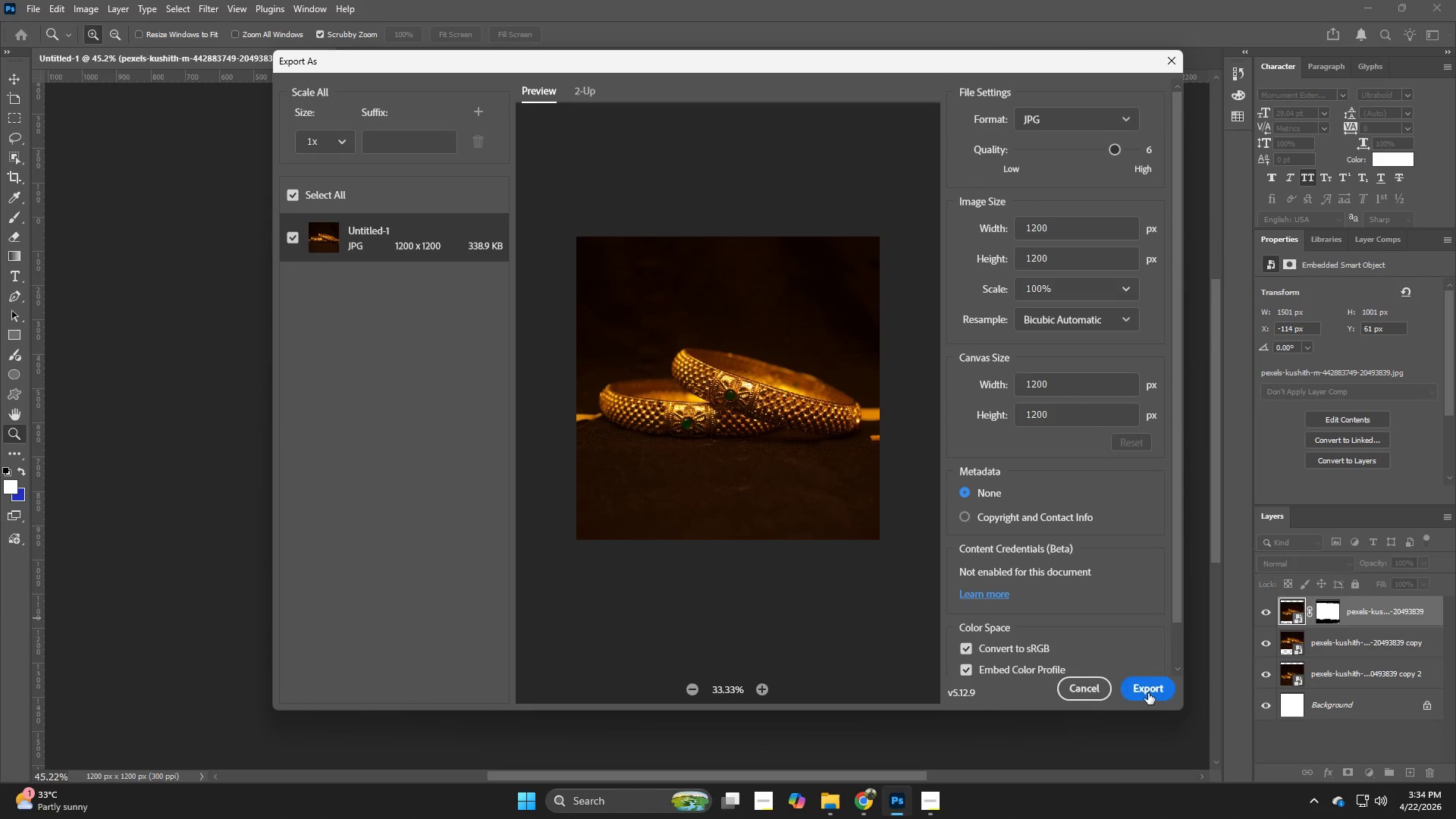 
left_click([1148, 693])
 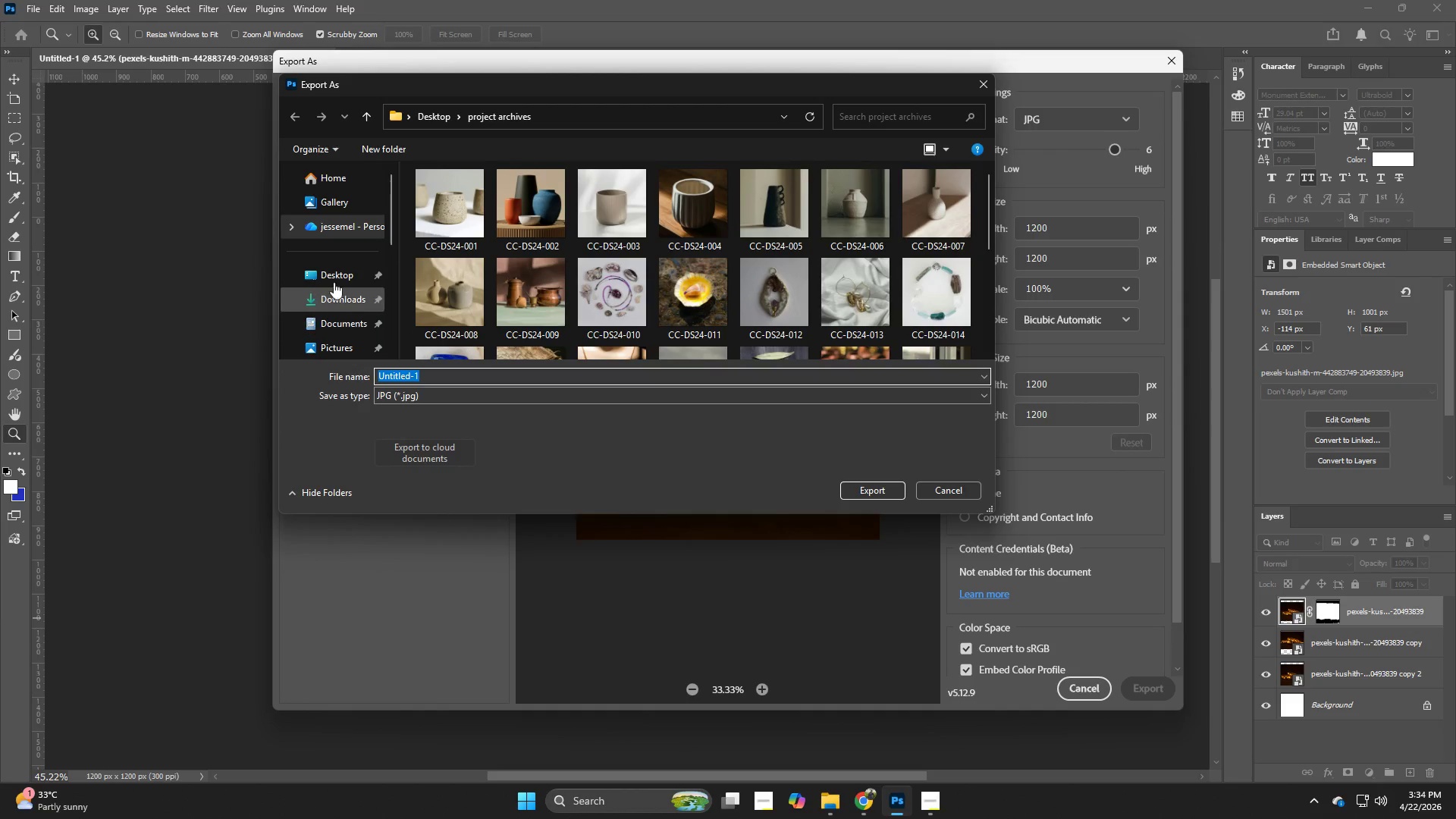 
left_click([345, 270])
 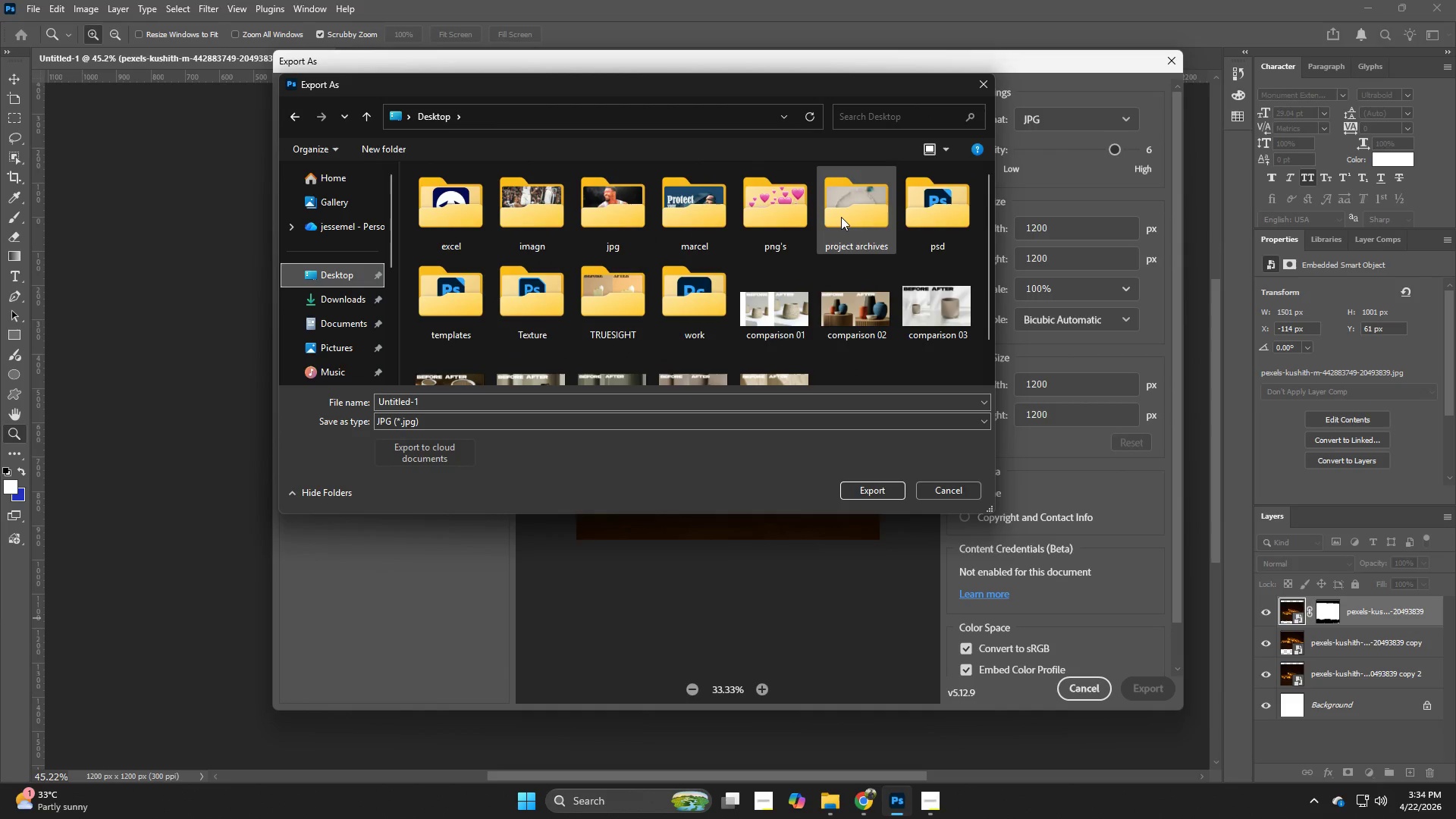 
double_click([843, 217])
 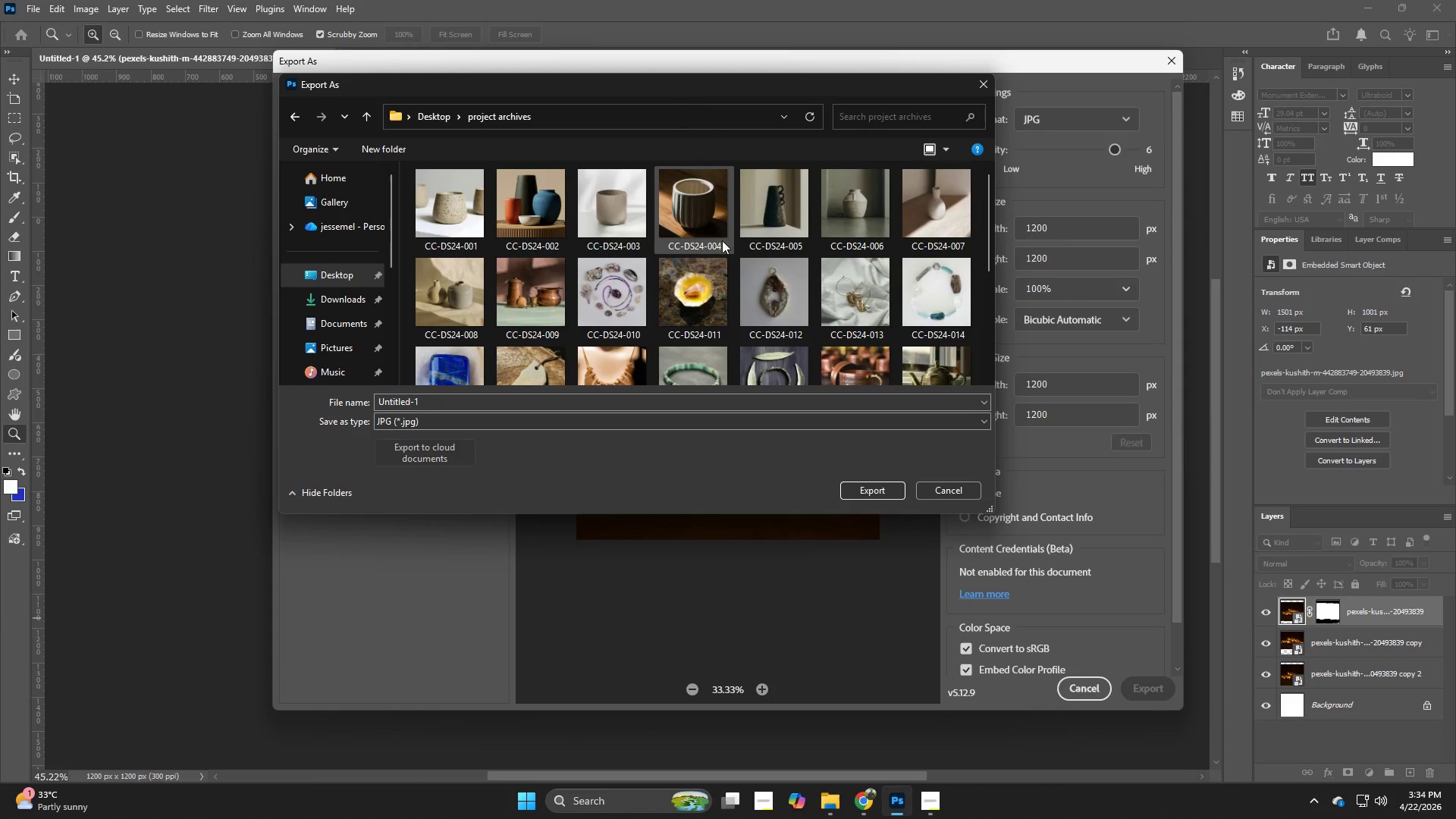 
scroll: coordinate [713, 244], scroll_direction: down, amount: 5.0
 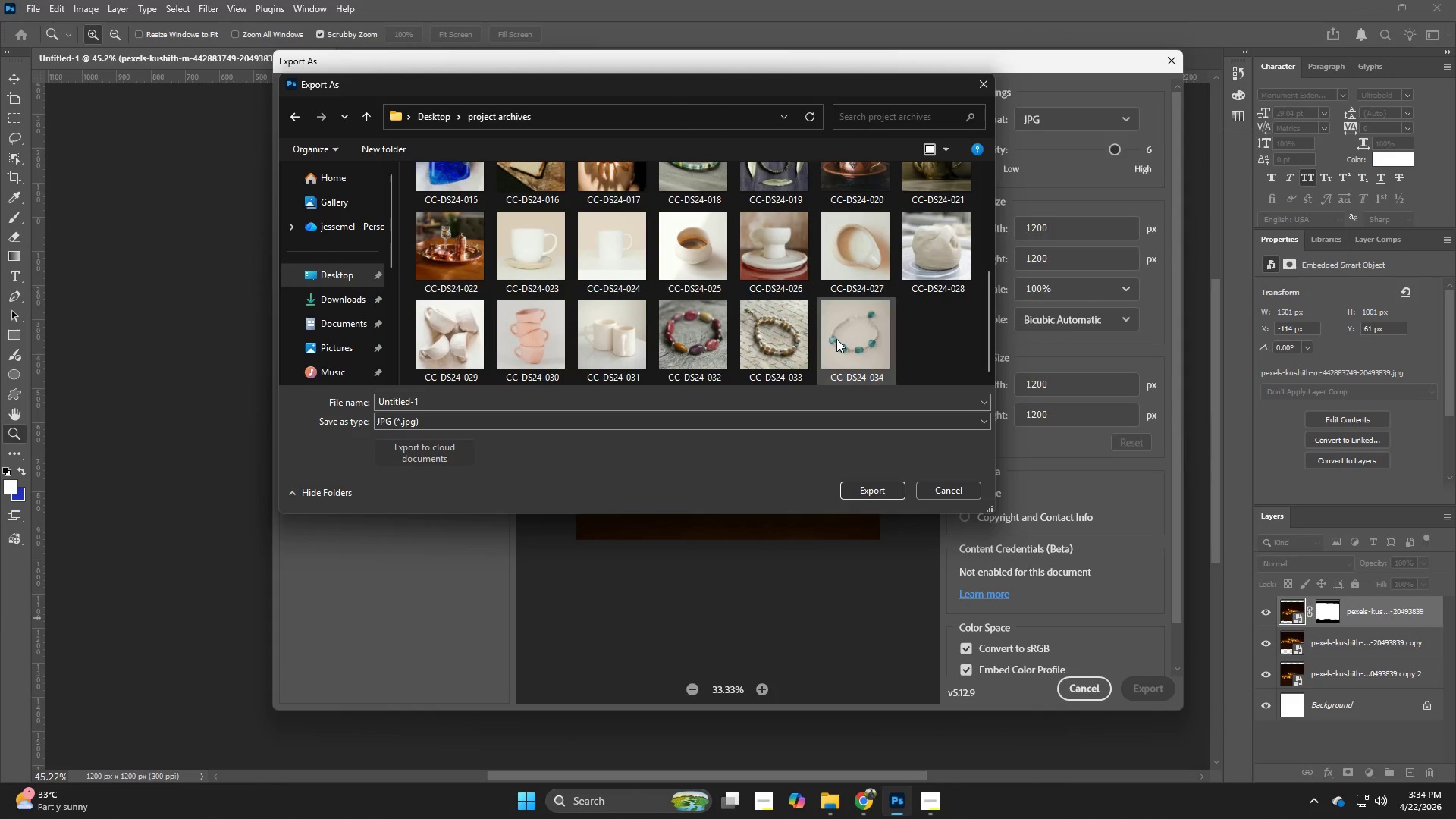 
left_click([836, 339])
 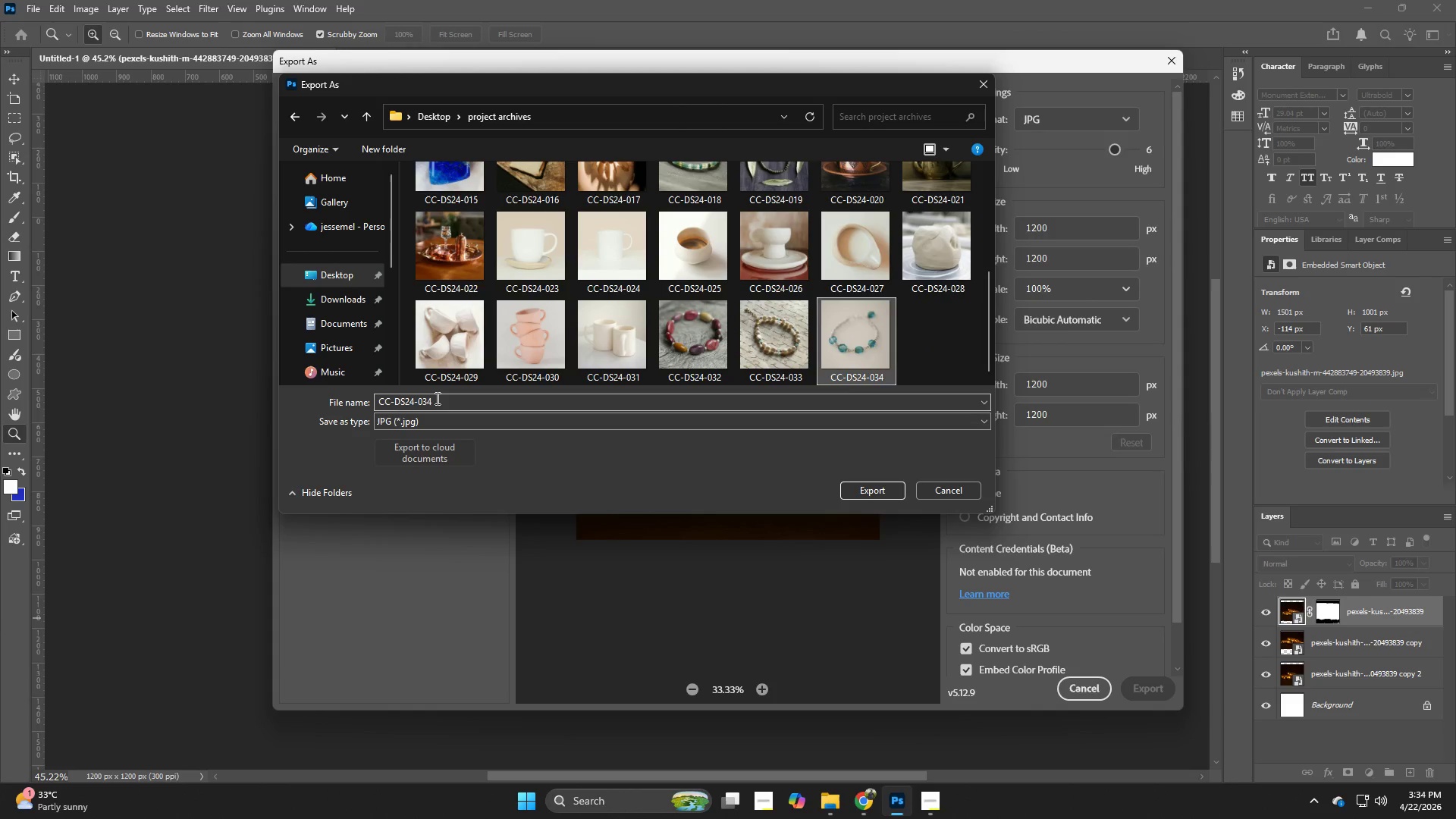 
double_click([436, 398])
 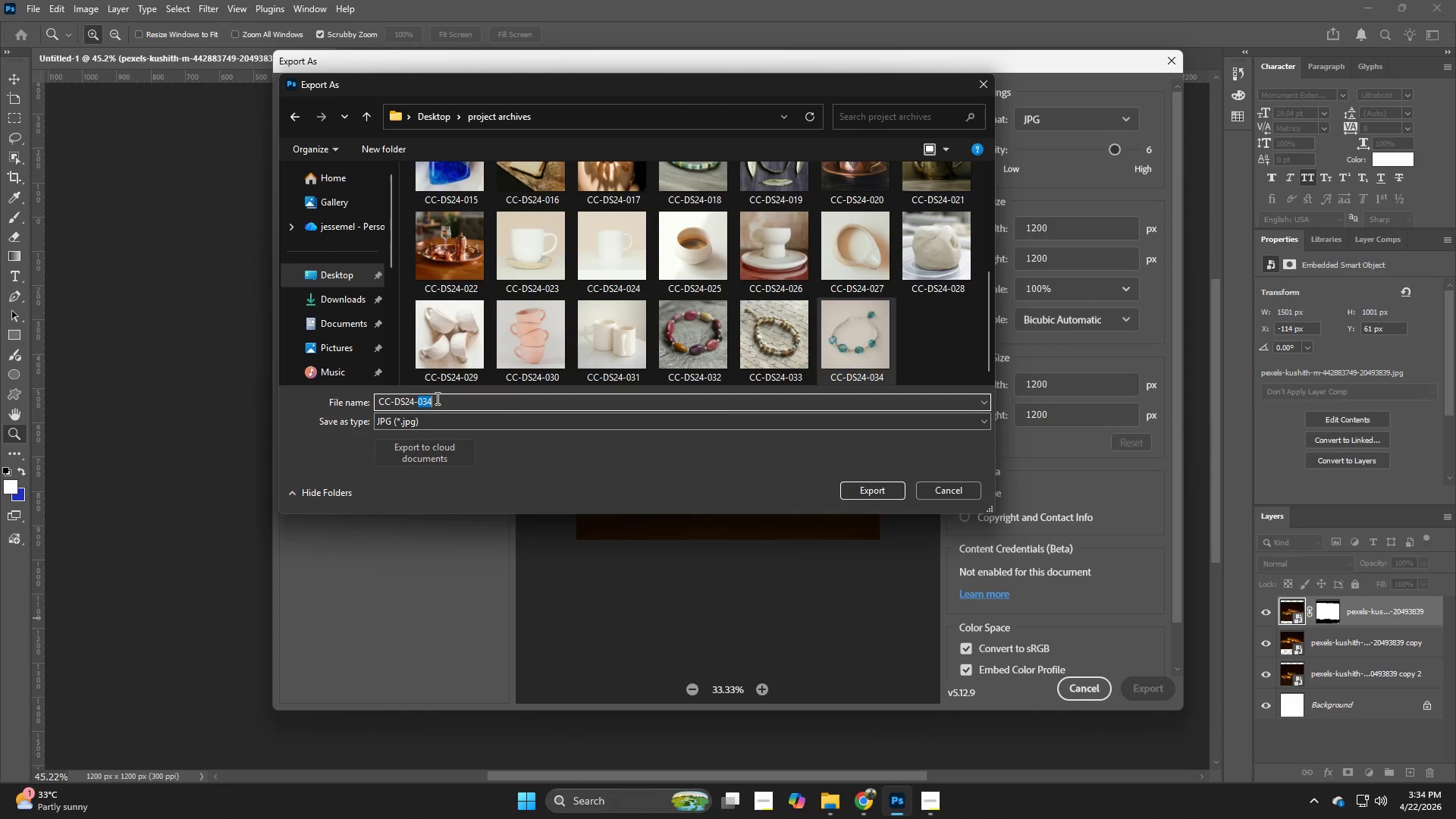 
left_click([436, 398])
 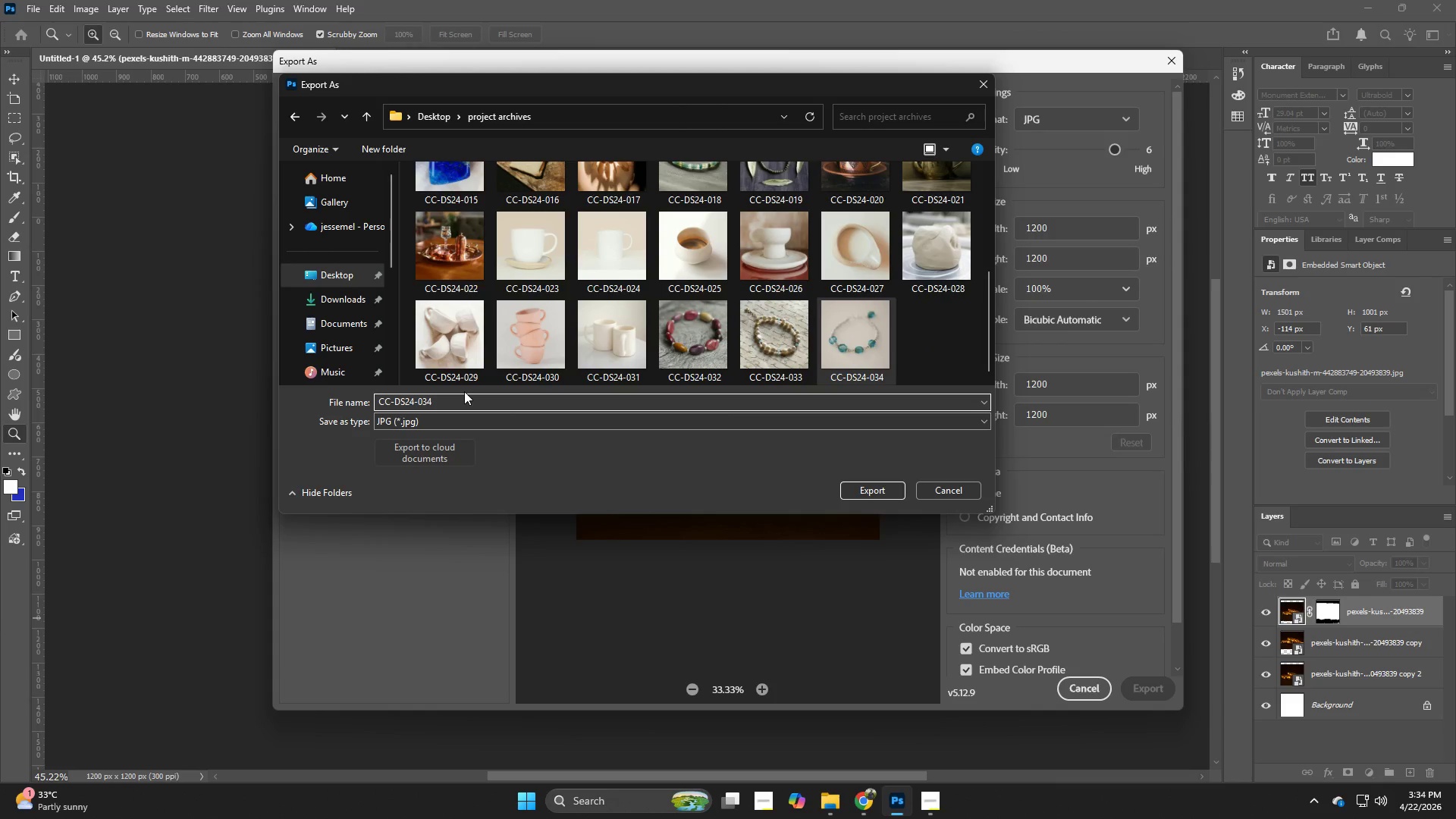 
key(Backspace)
 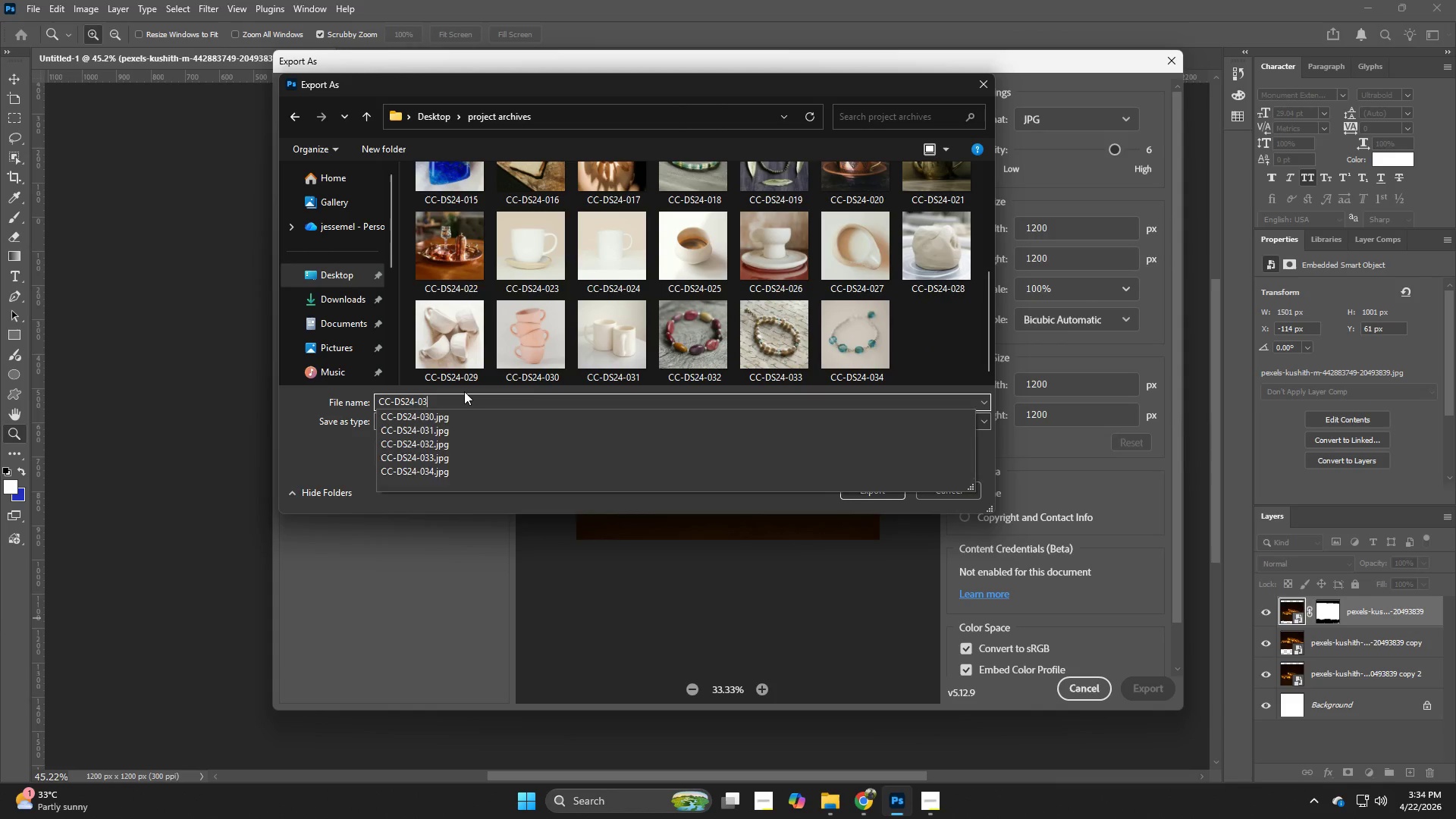 
key(5)
 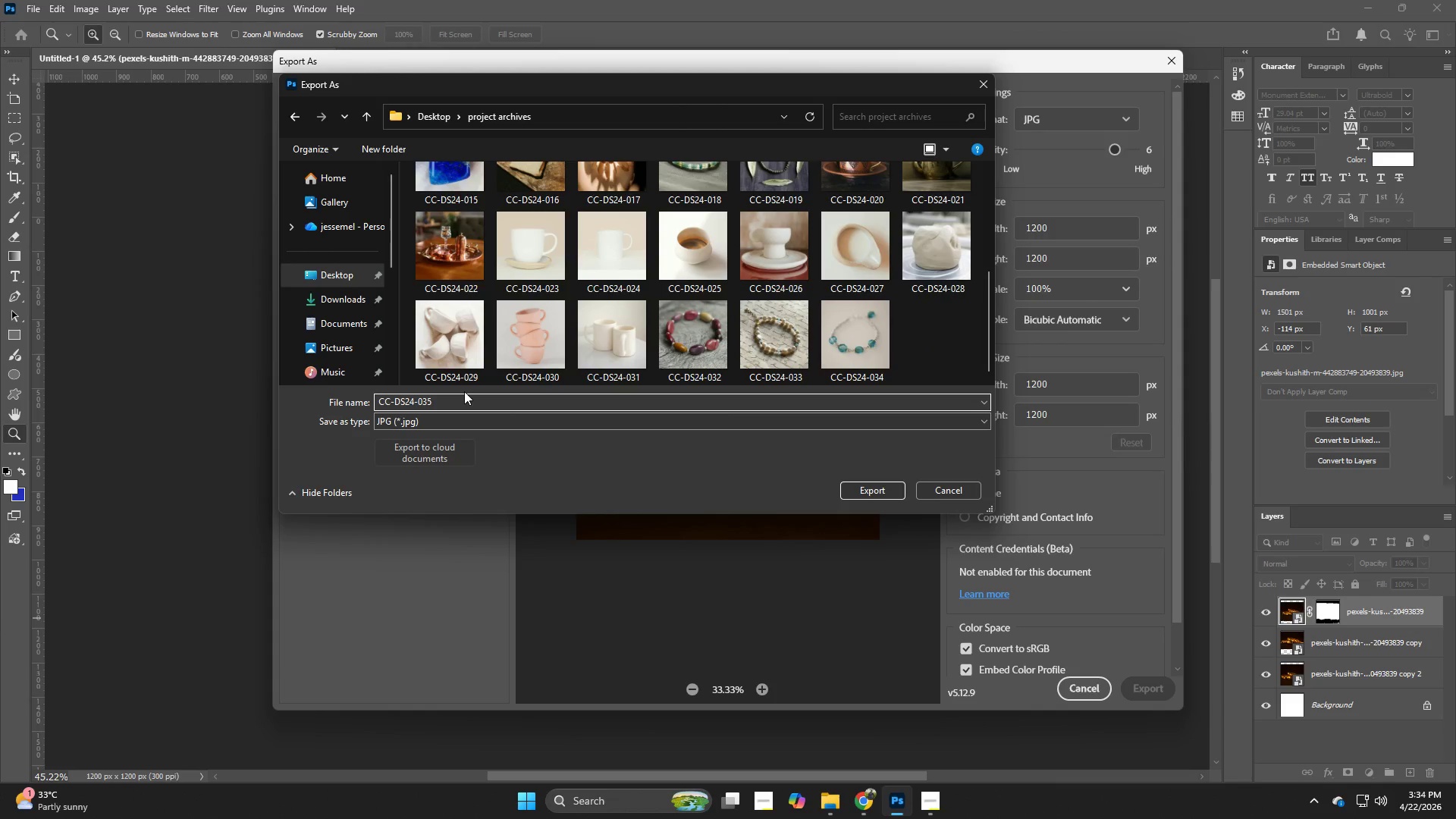 
key(NumpadEnter)
 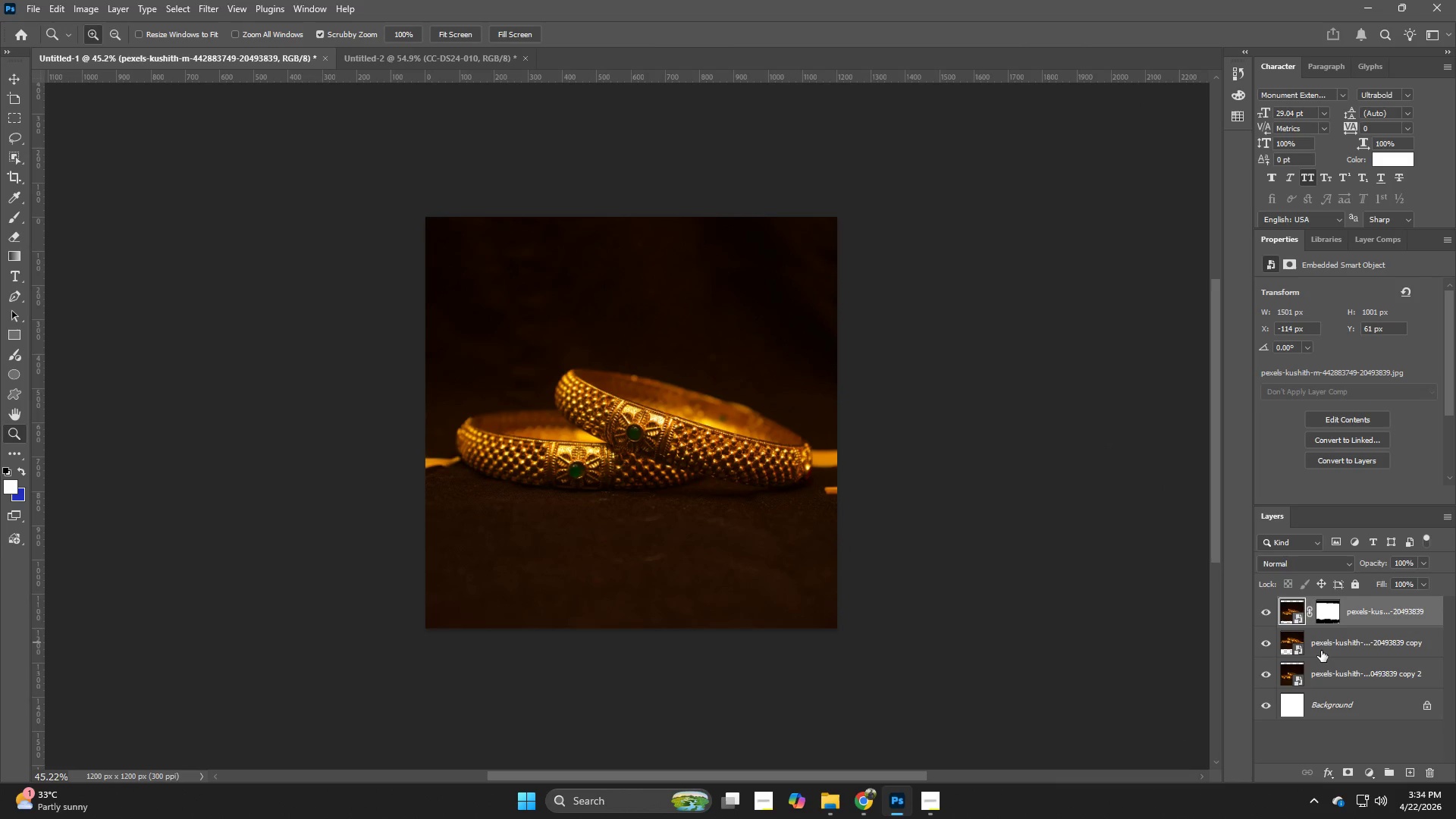 
left_click([1343, 638])
 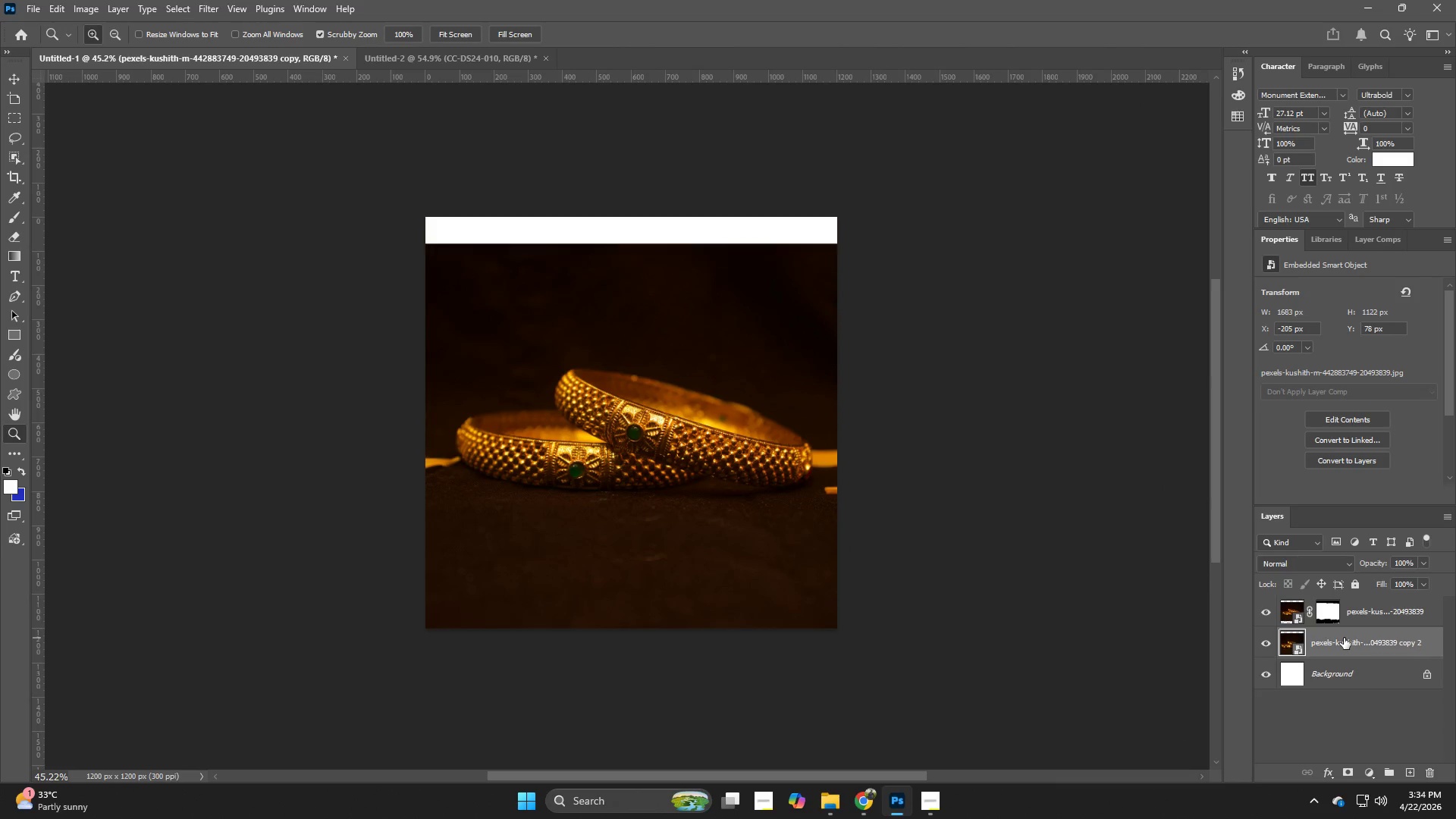 
hold_key(key=Backspace, duration=0.31)
 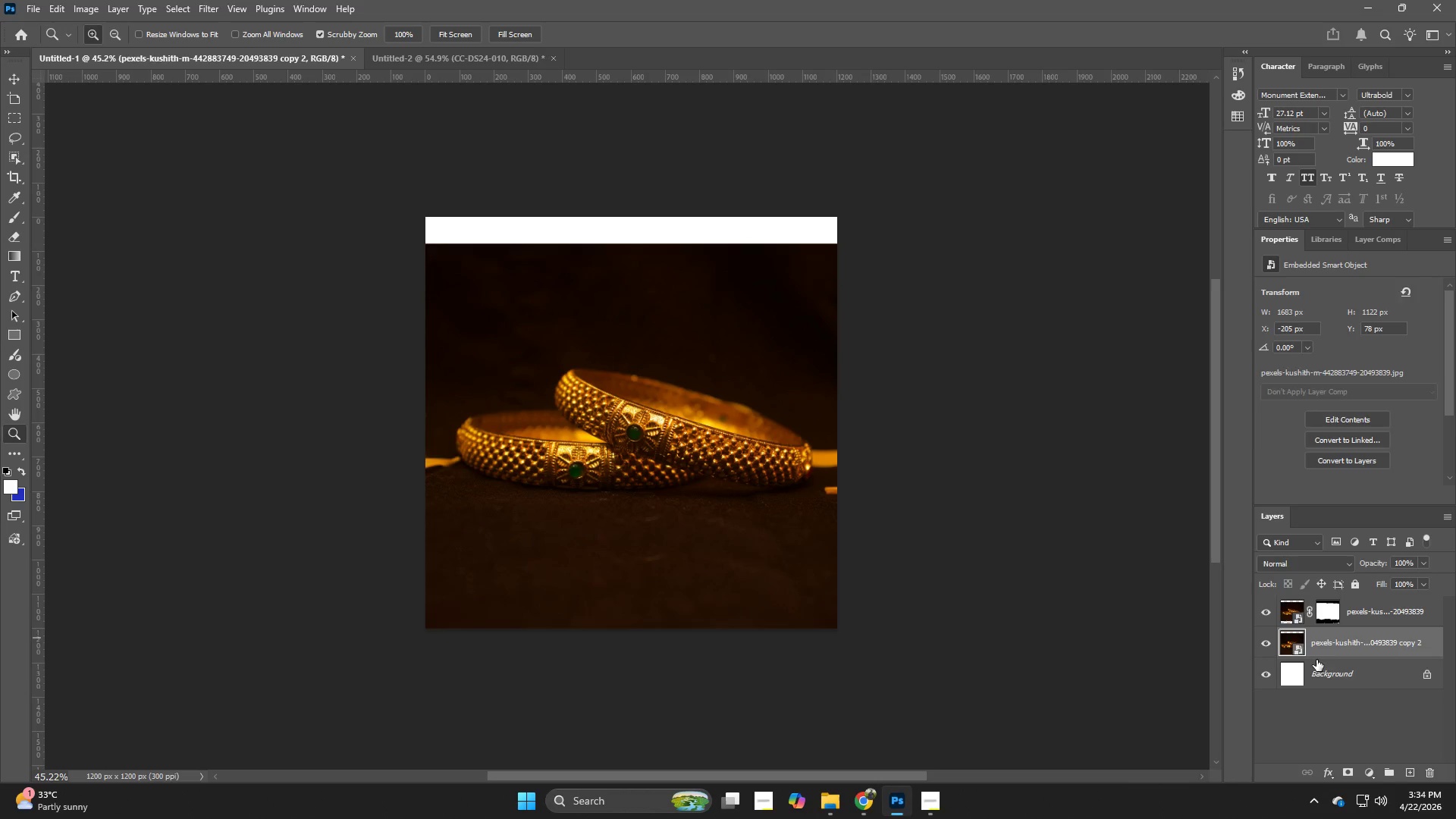 
key(Backspace)
 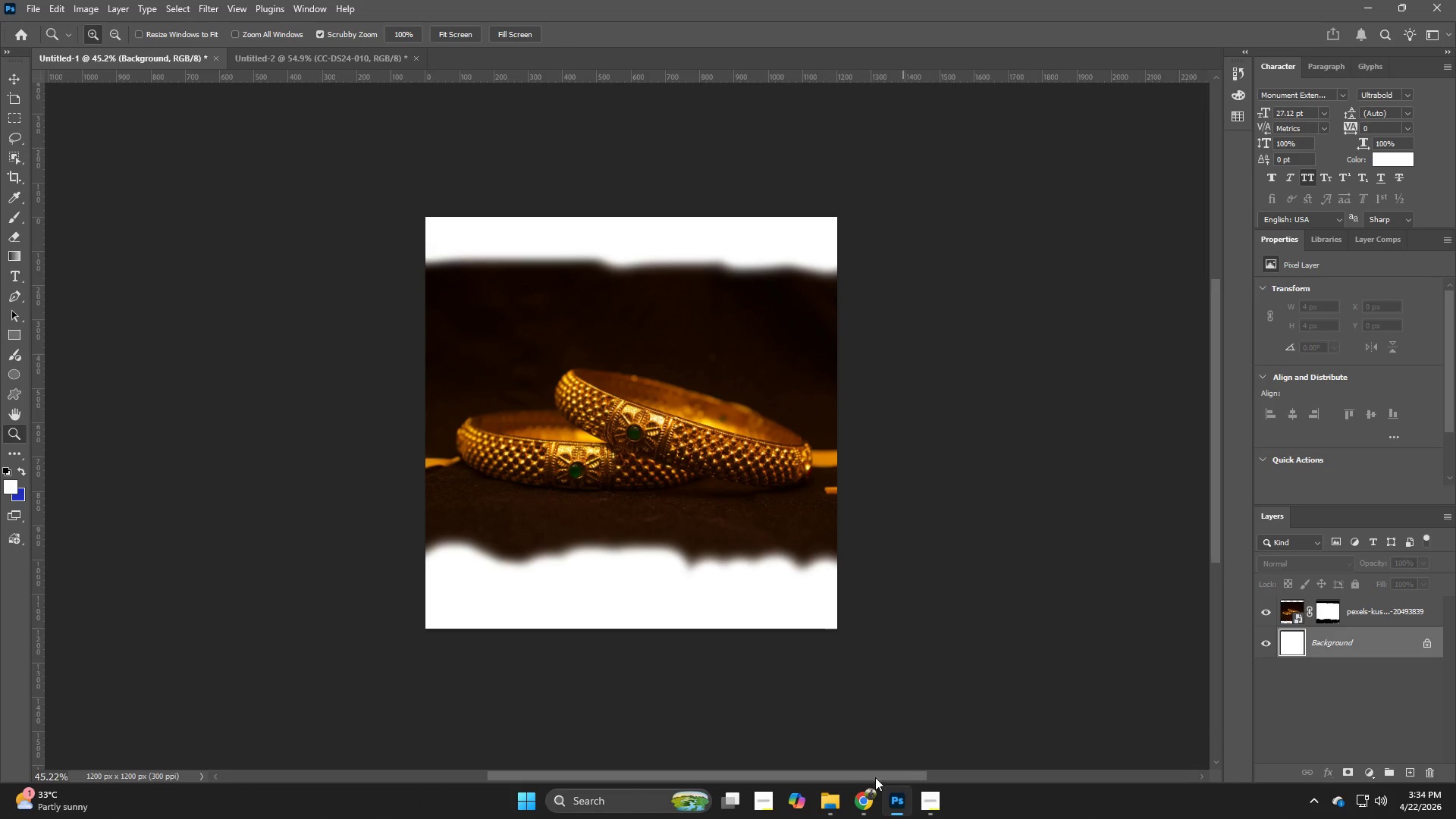 
left_click([860, 797])
 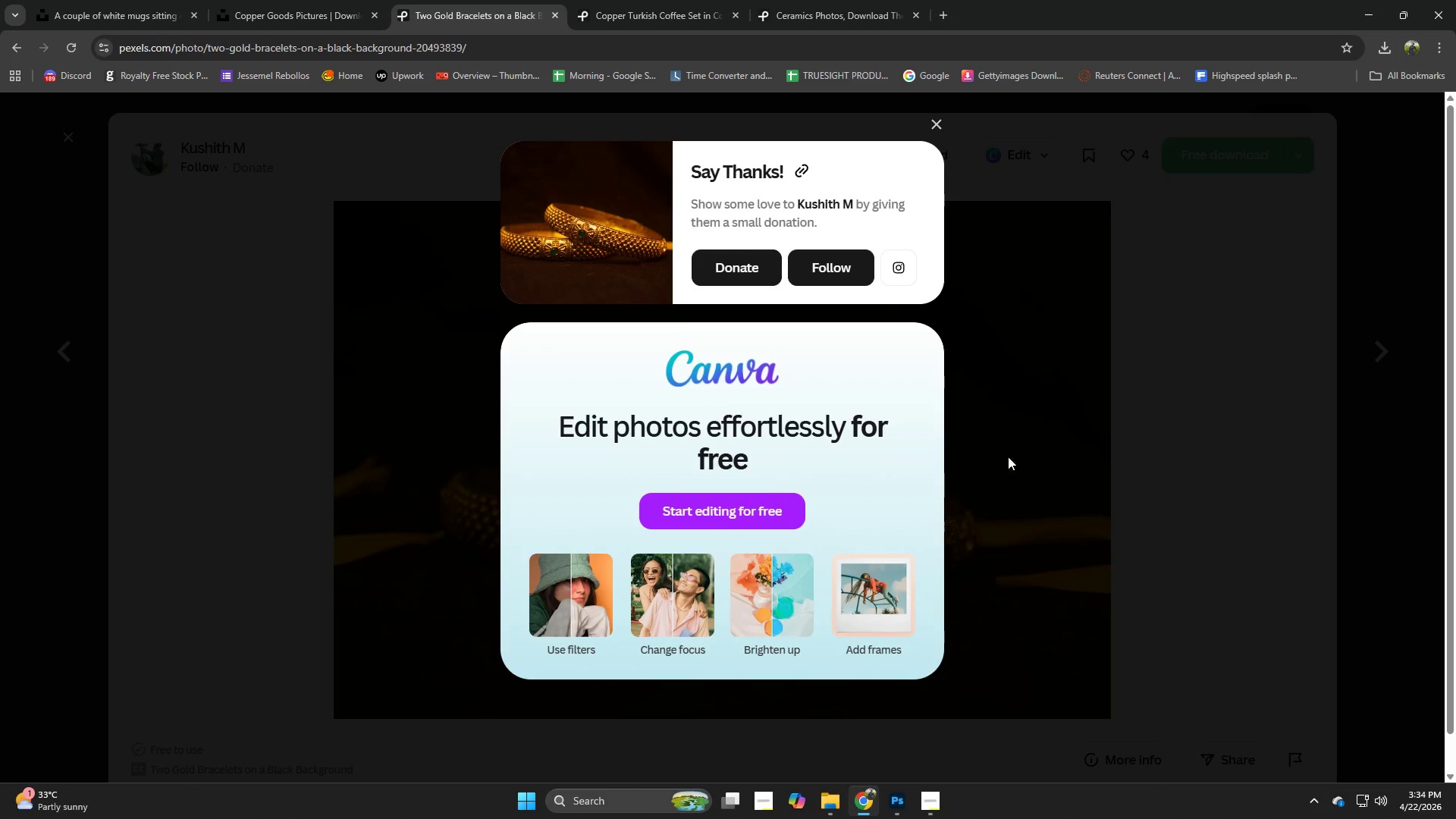 
left_click([1024, 454])
 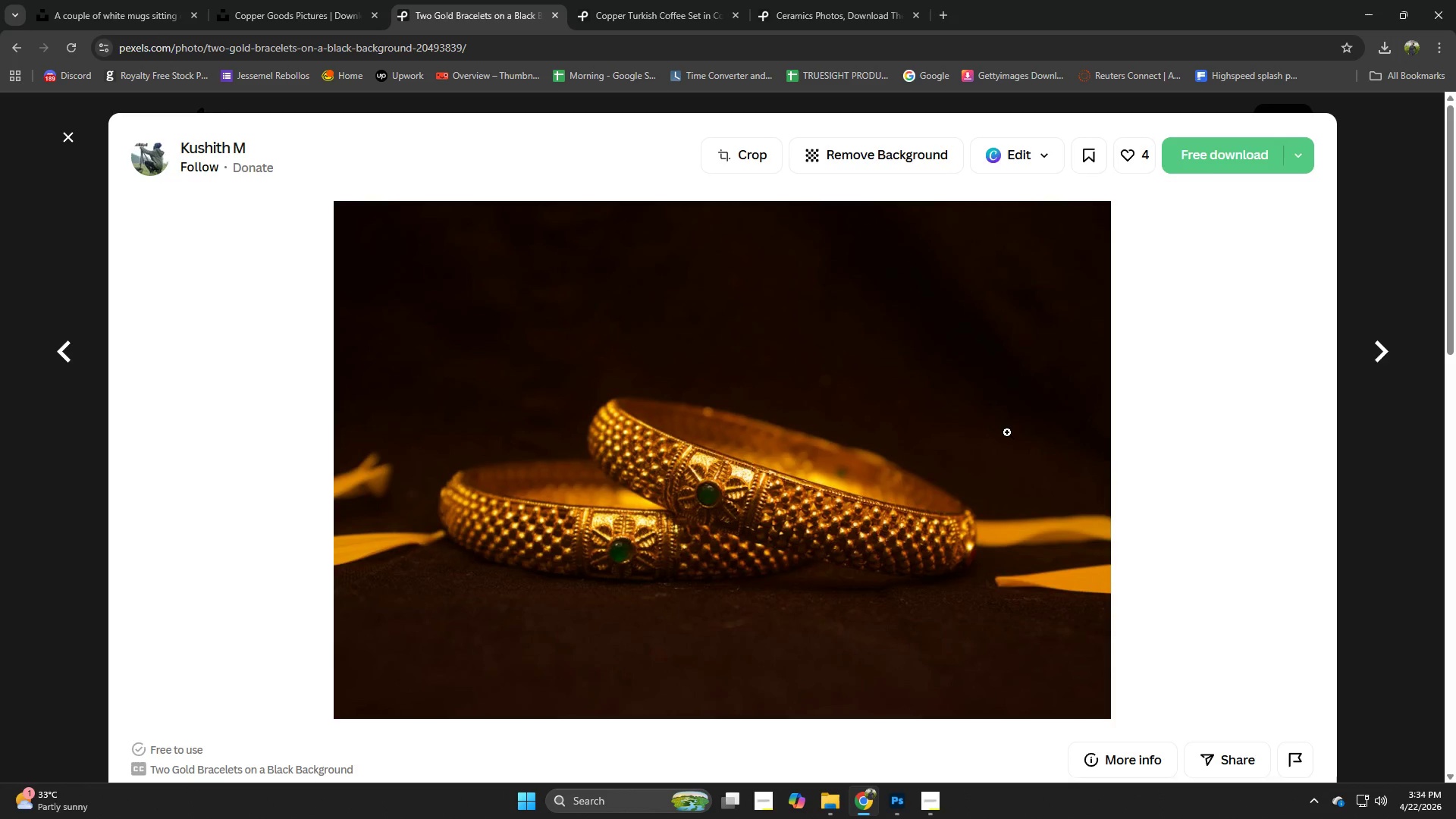 
scroll: coordinate [289, 394], scroll_direction: down, amount: 10.0
 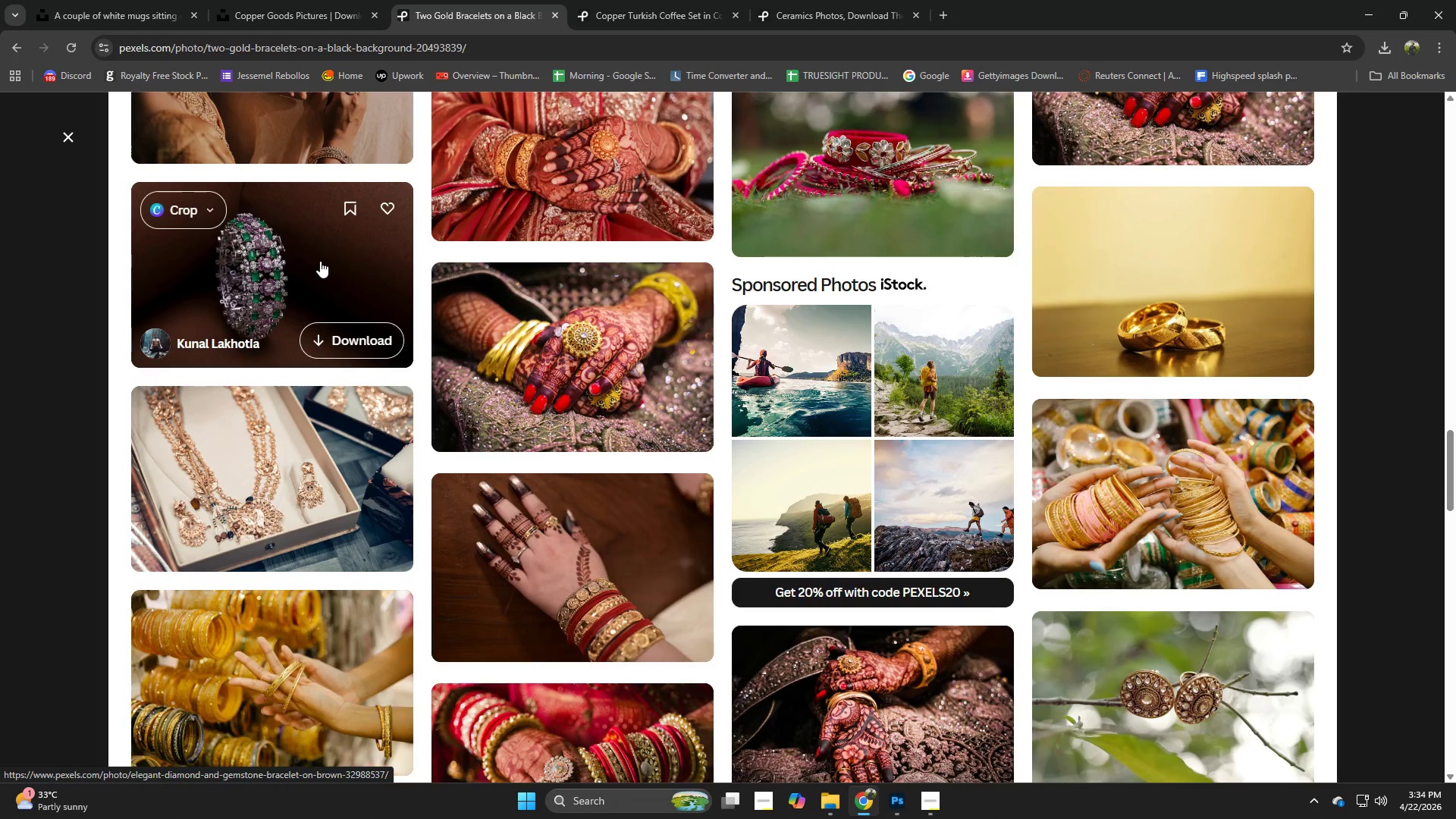 
left_click([320, 261])
 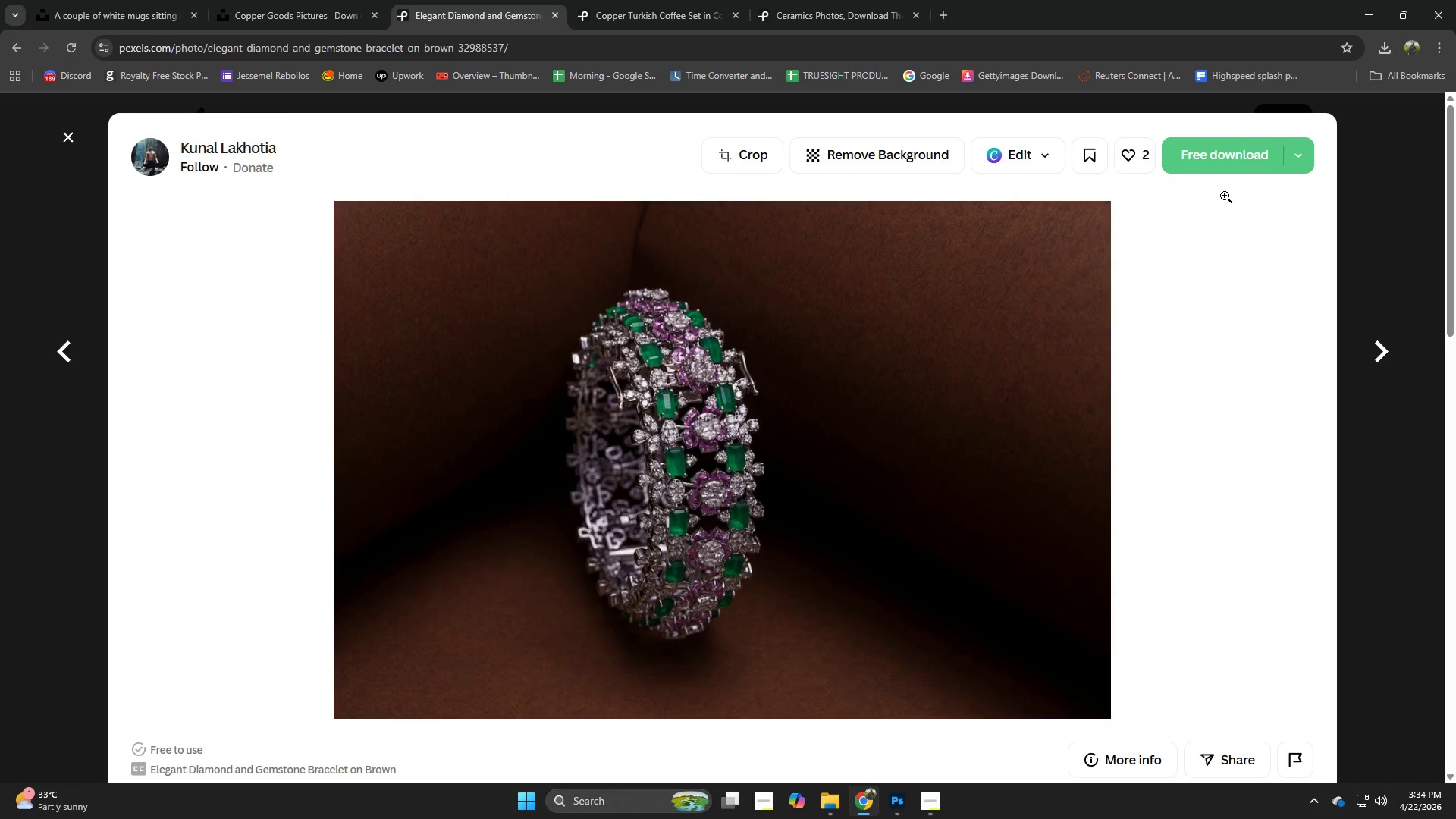 
left_click([1238, 152])
 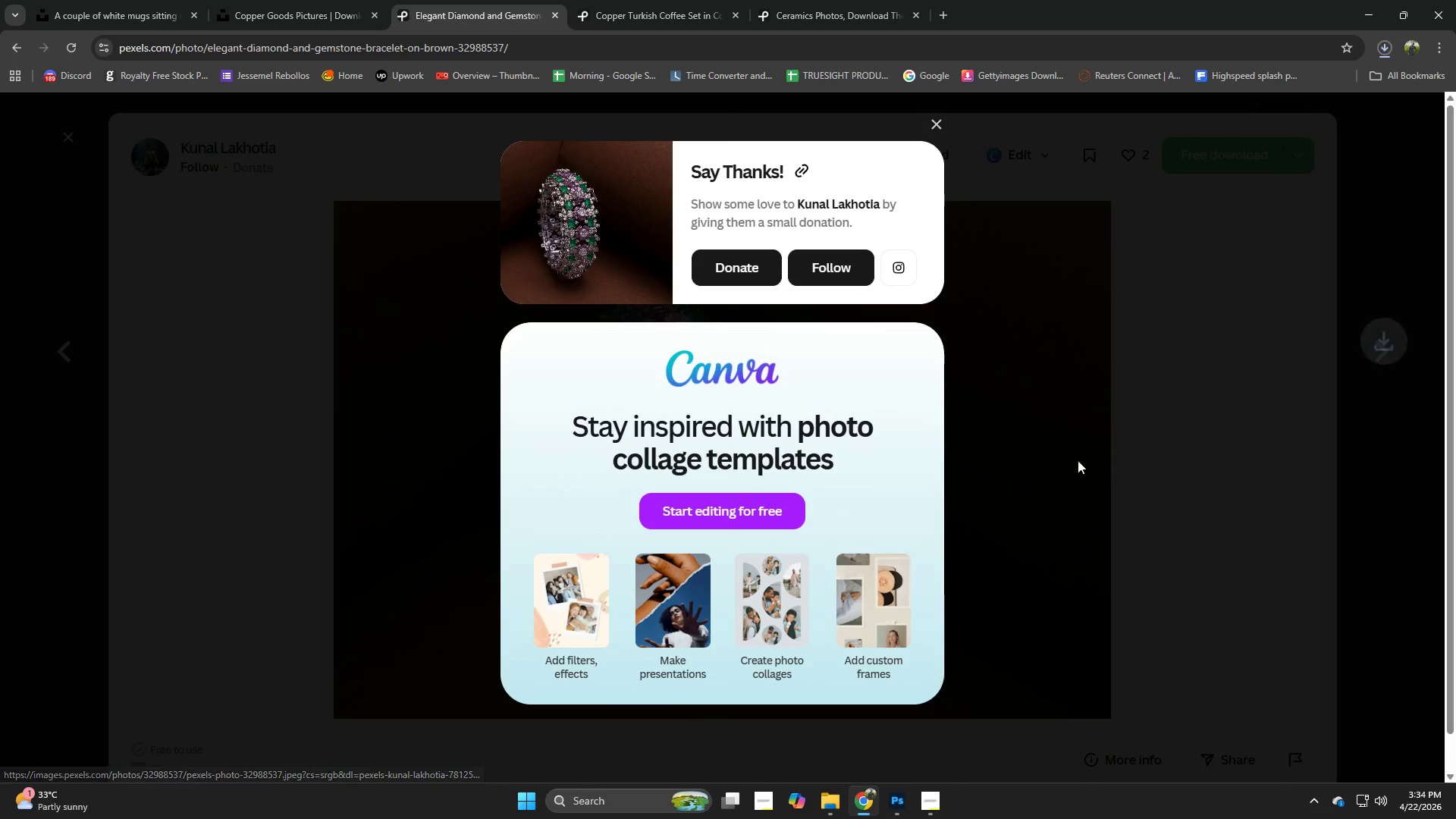 
left_click([1072, 464])
 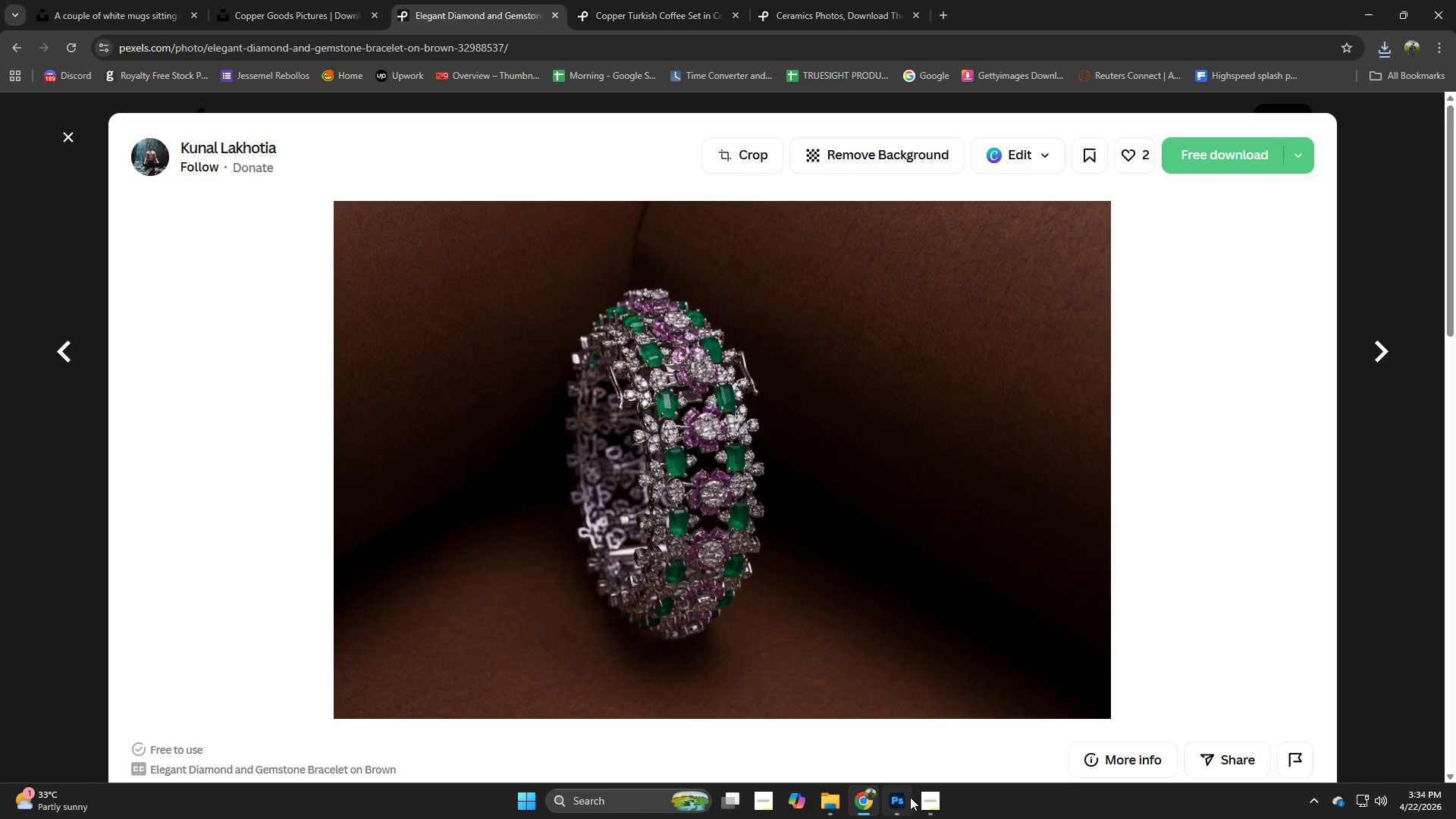 
left_click([902, 800])
 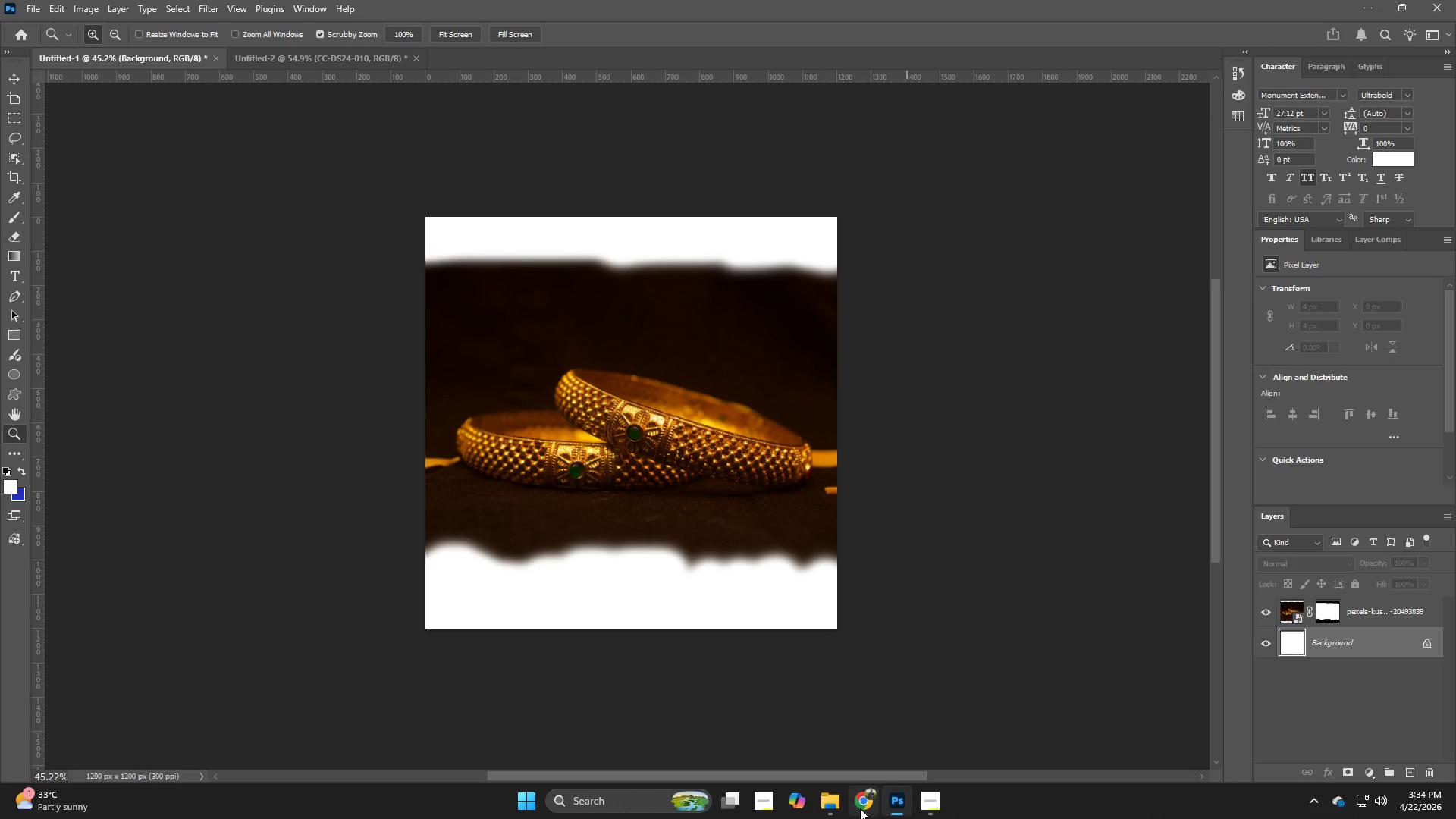 
left_click([833, 807])
 